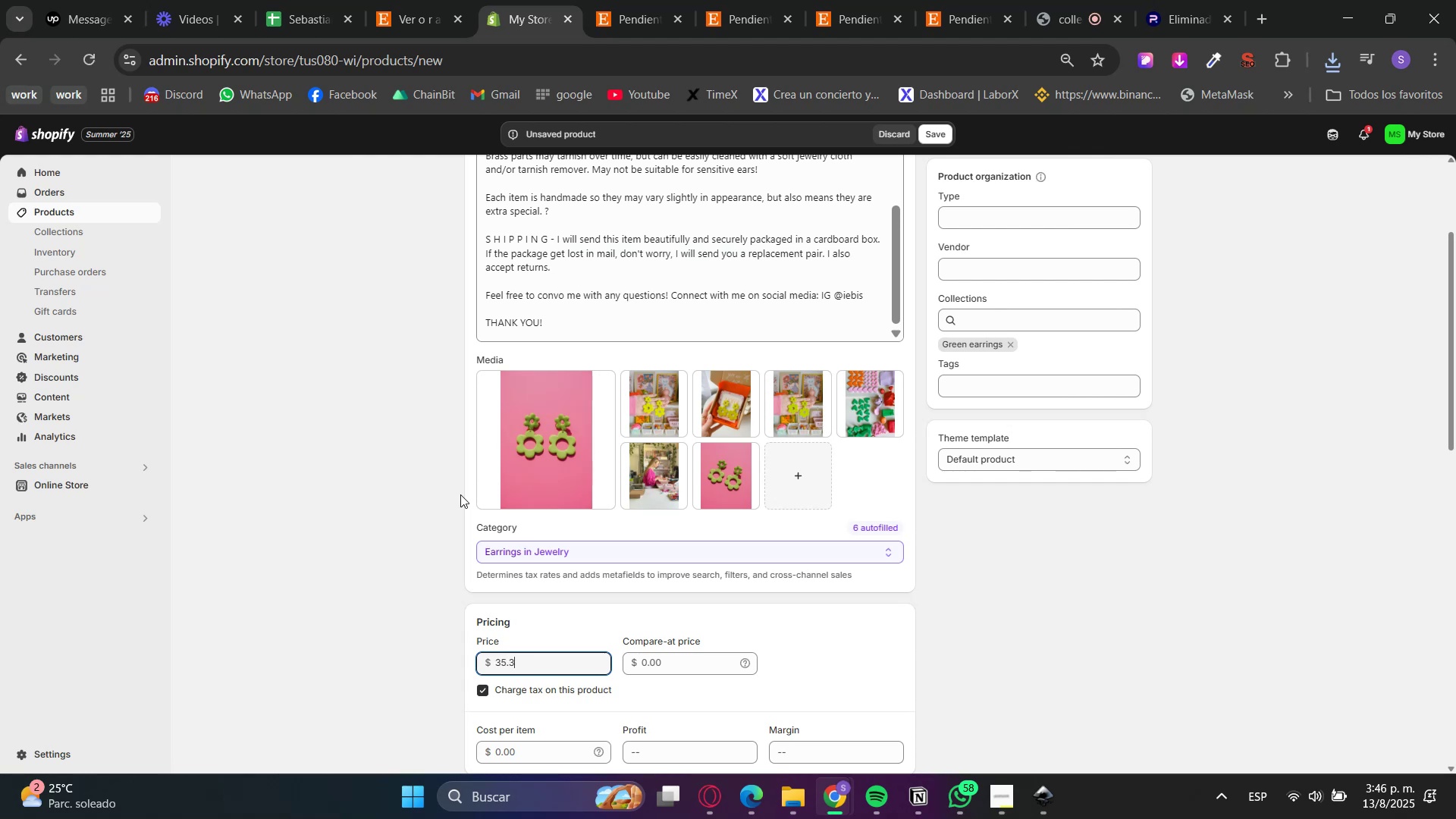 
key(Numpad4)
 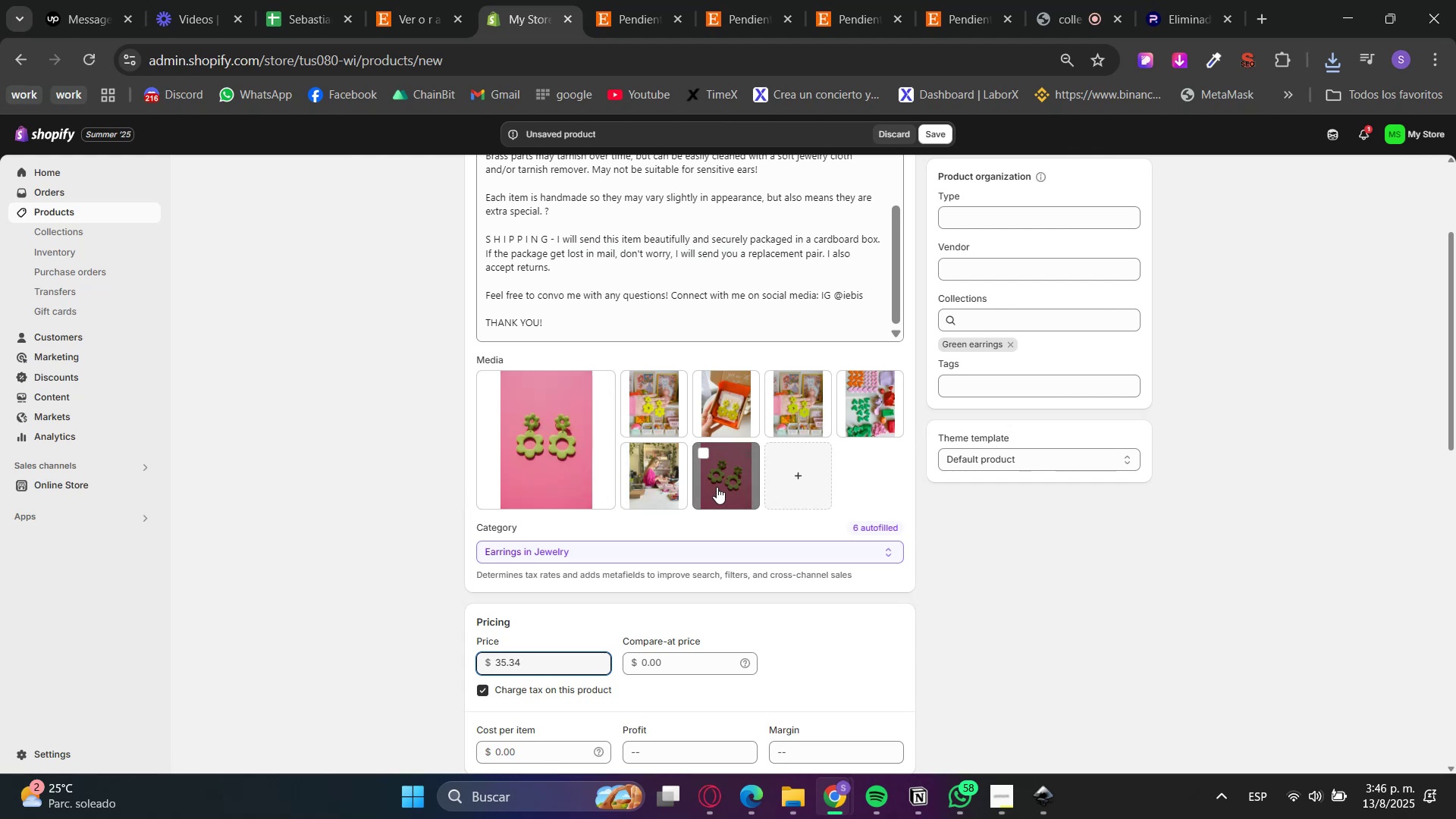 
left_click([702, 452])
 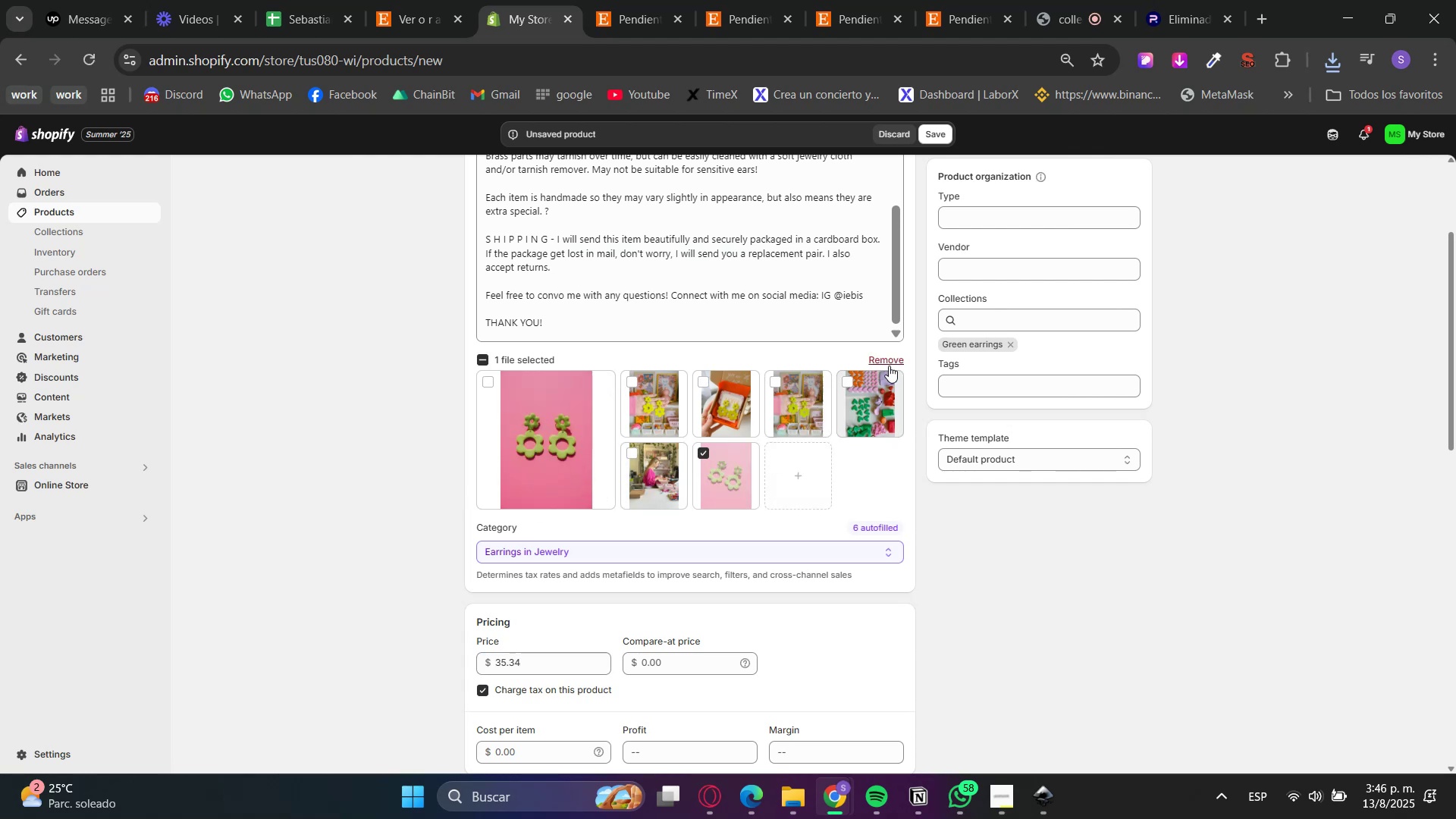 
left_click([890, 361])
 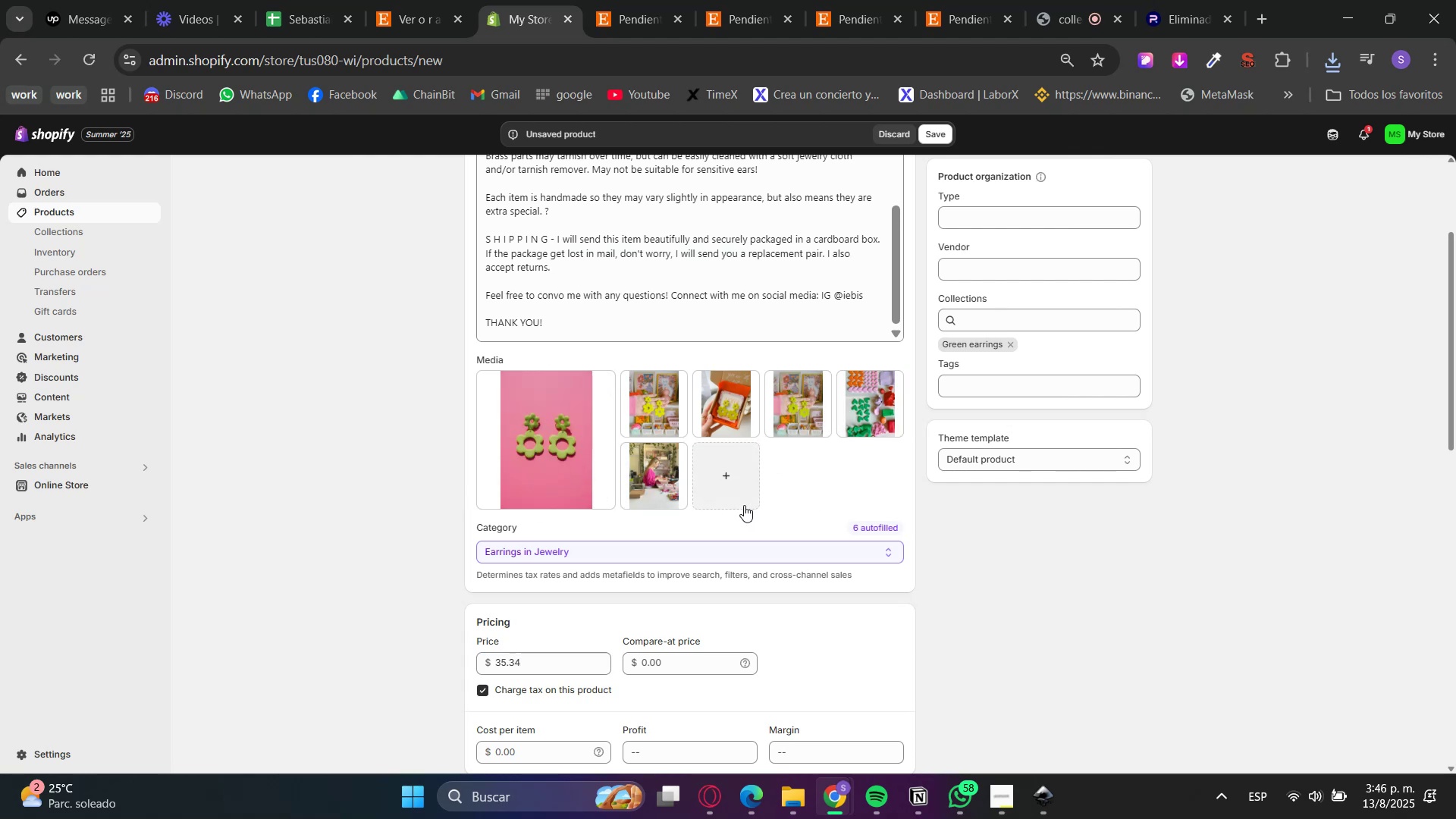 
left_click_drag(start_coordinate=[673, 486], to_coordinate=[662, 412])
 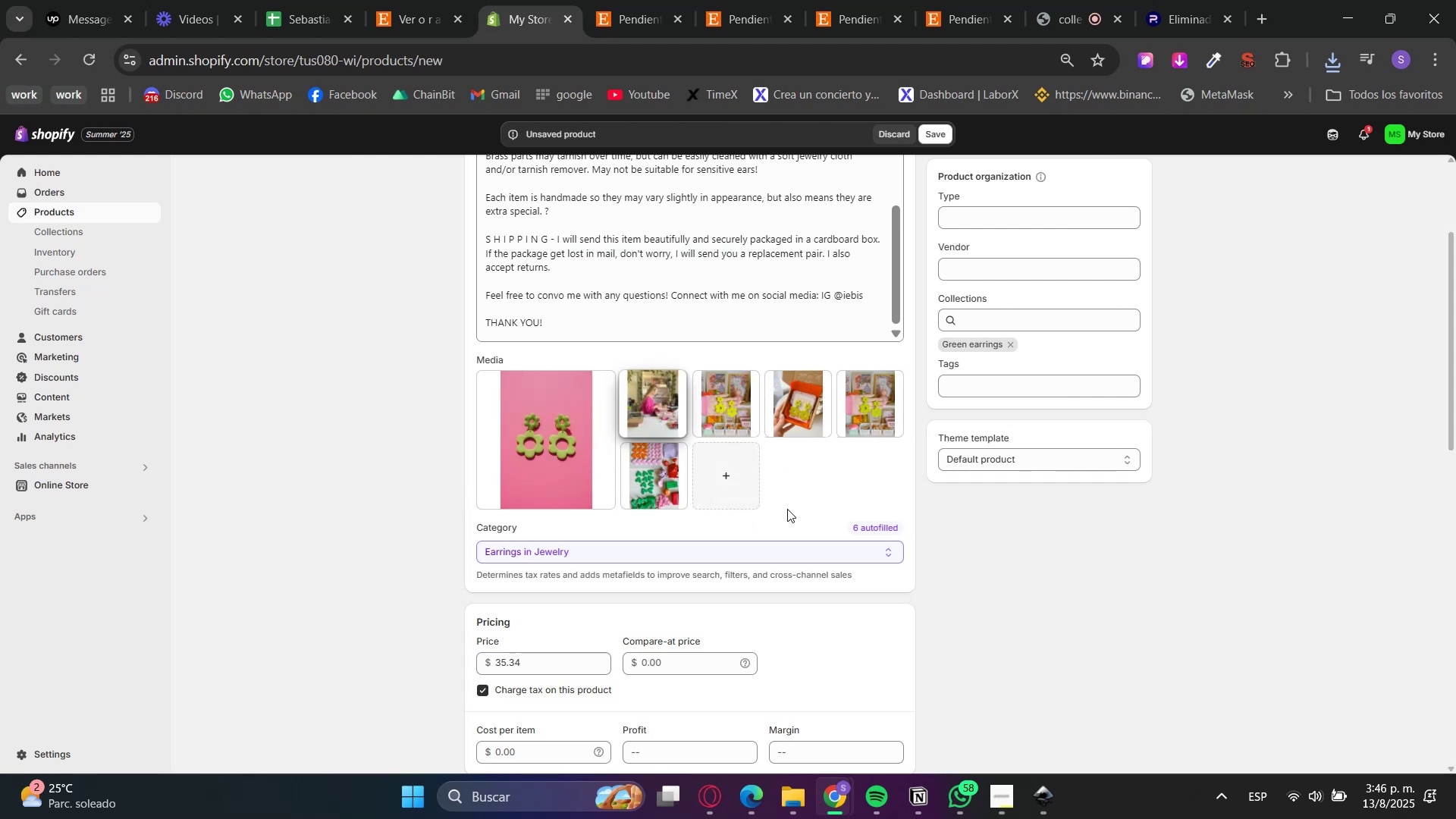 
left_click_drag(start_coordinate=[896, 528], to_coordinate=[883, 513])
 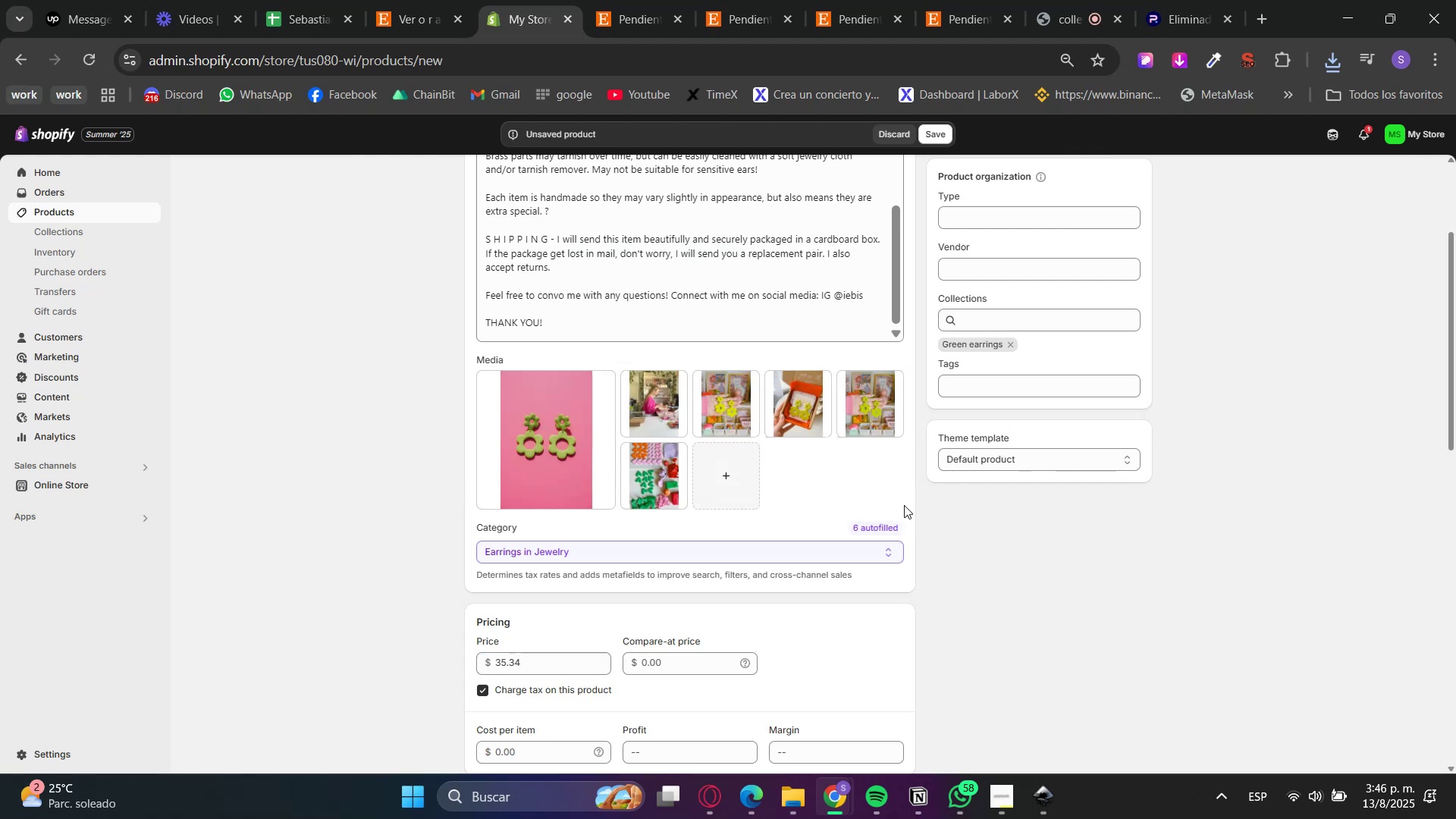 
left_click_drag(start_coordinate=[877, 403], to_coordinate=[722, 399])
 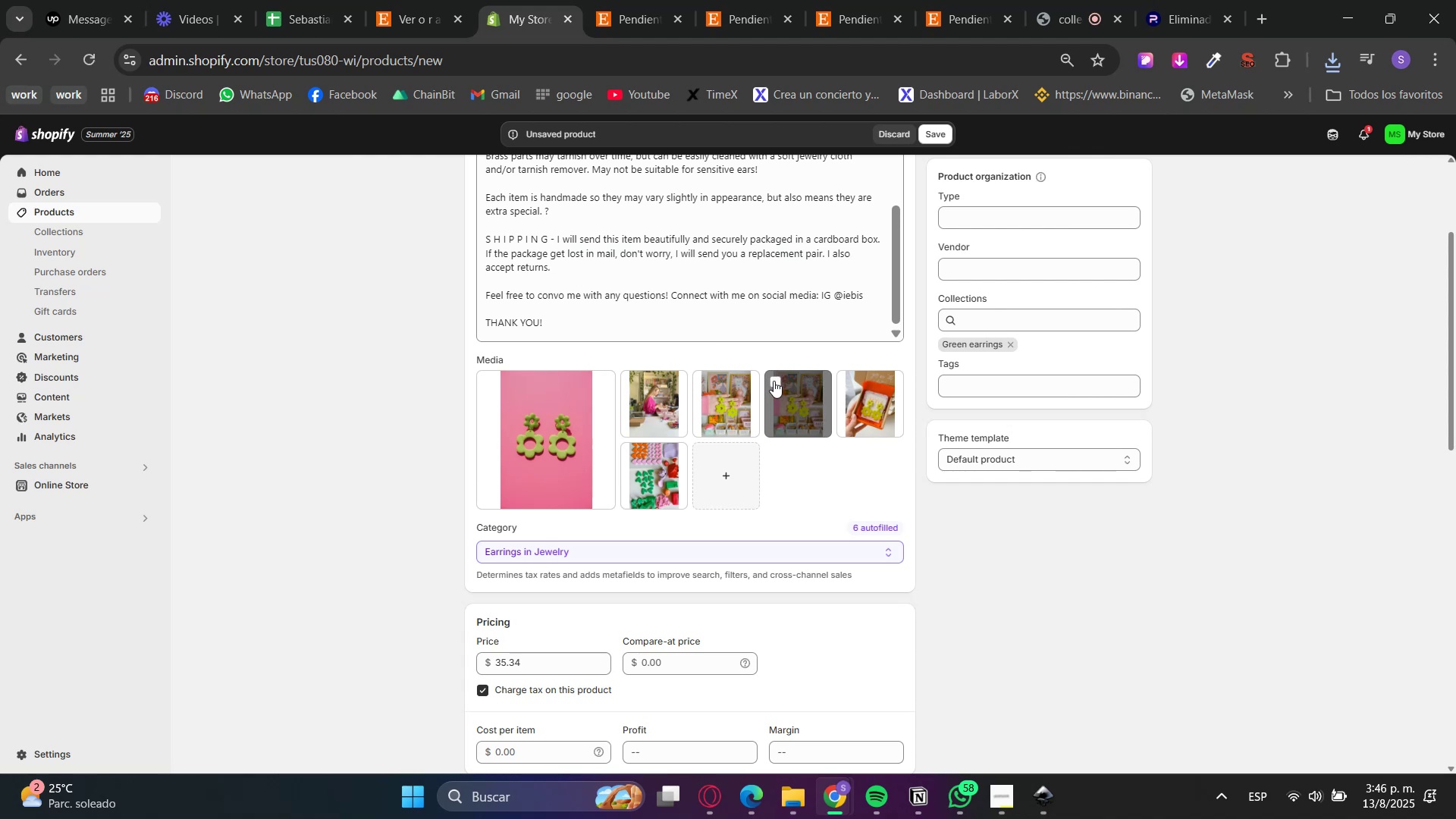 
double_click([872, 352])
 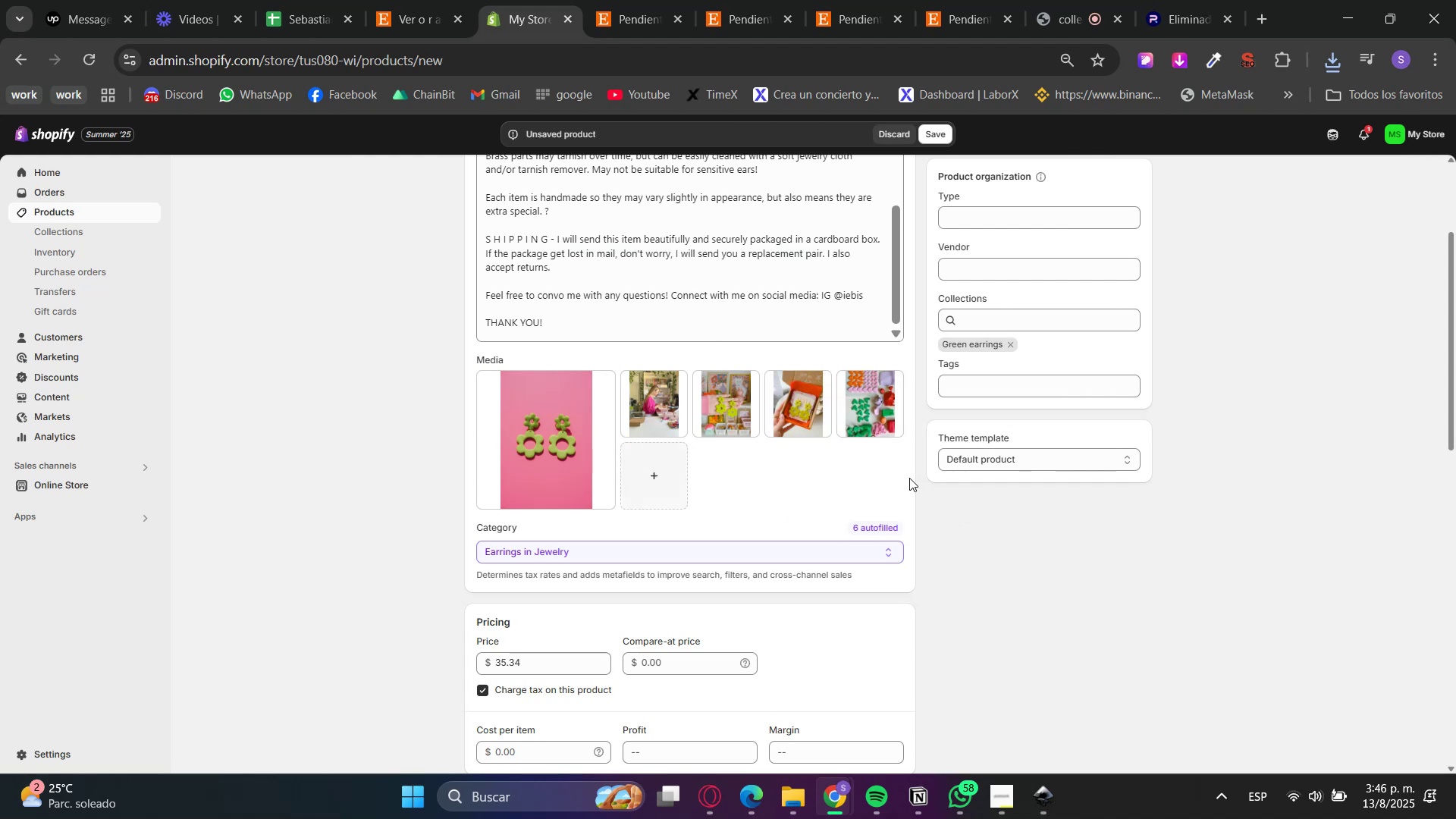 
scroll: coordinate [908, 486], scroll_direction: down, amount: 5.0
 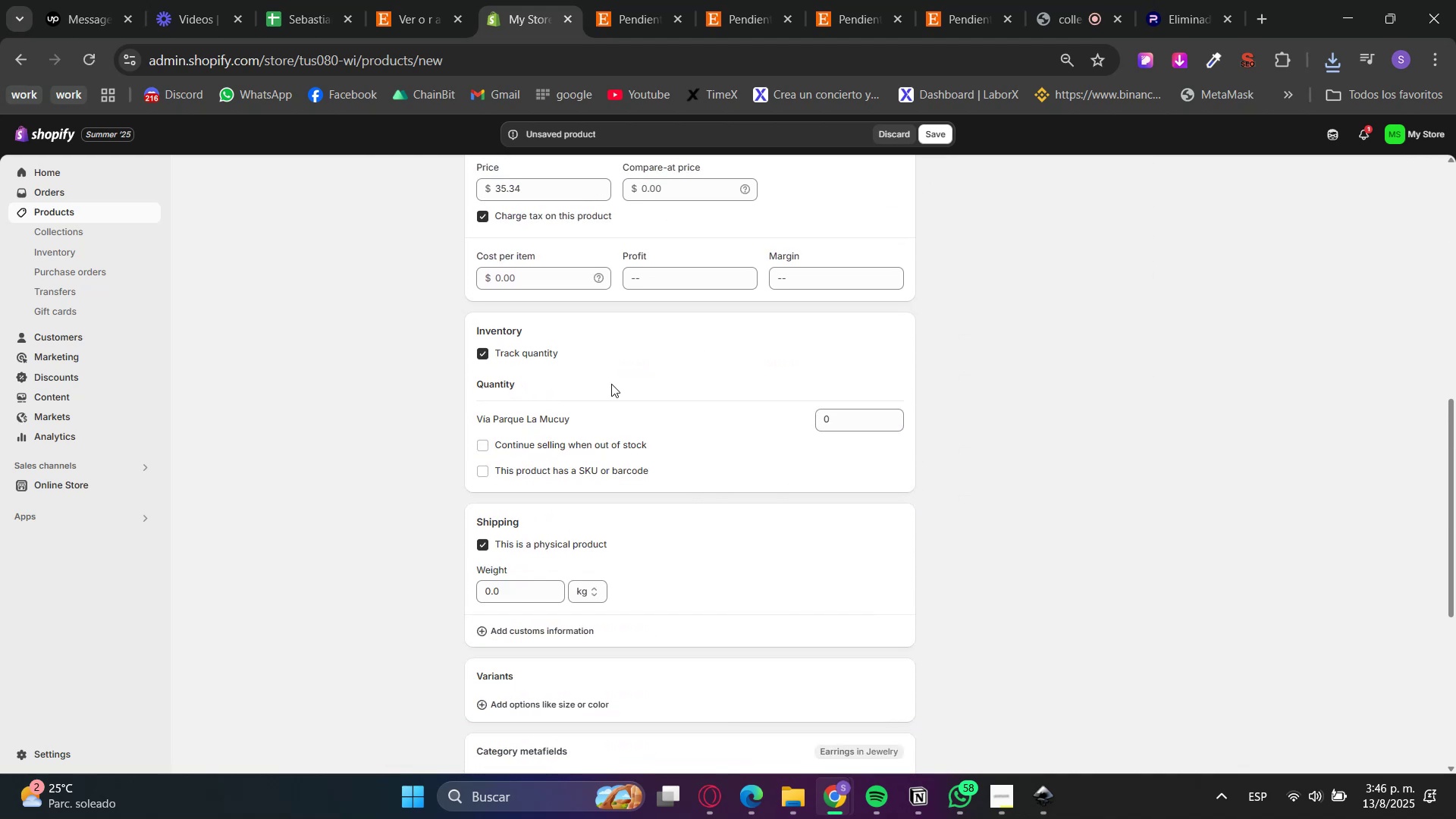 
left_click([525, 348])
 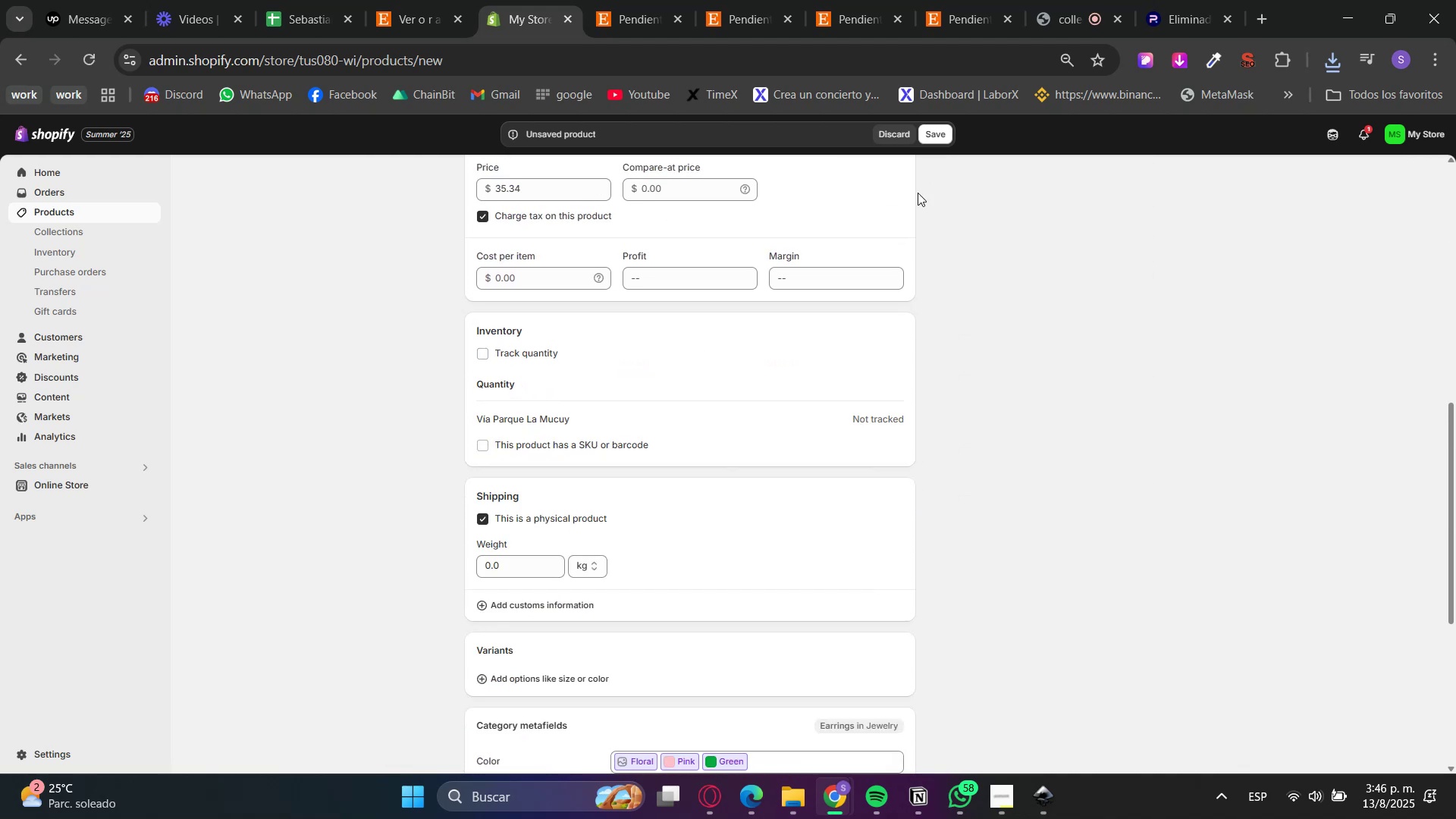 
scroll: coordinate [956, 346], scroll_direction: up, amount: 5.0
 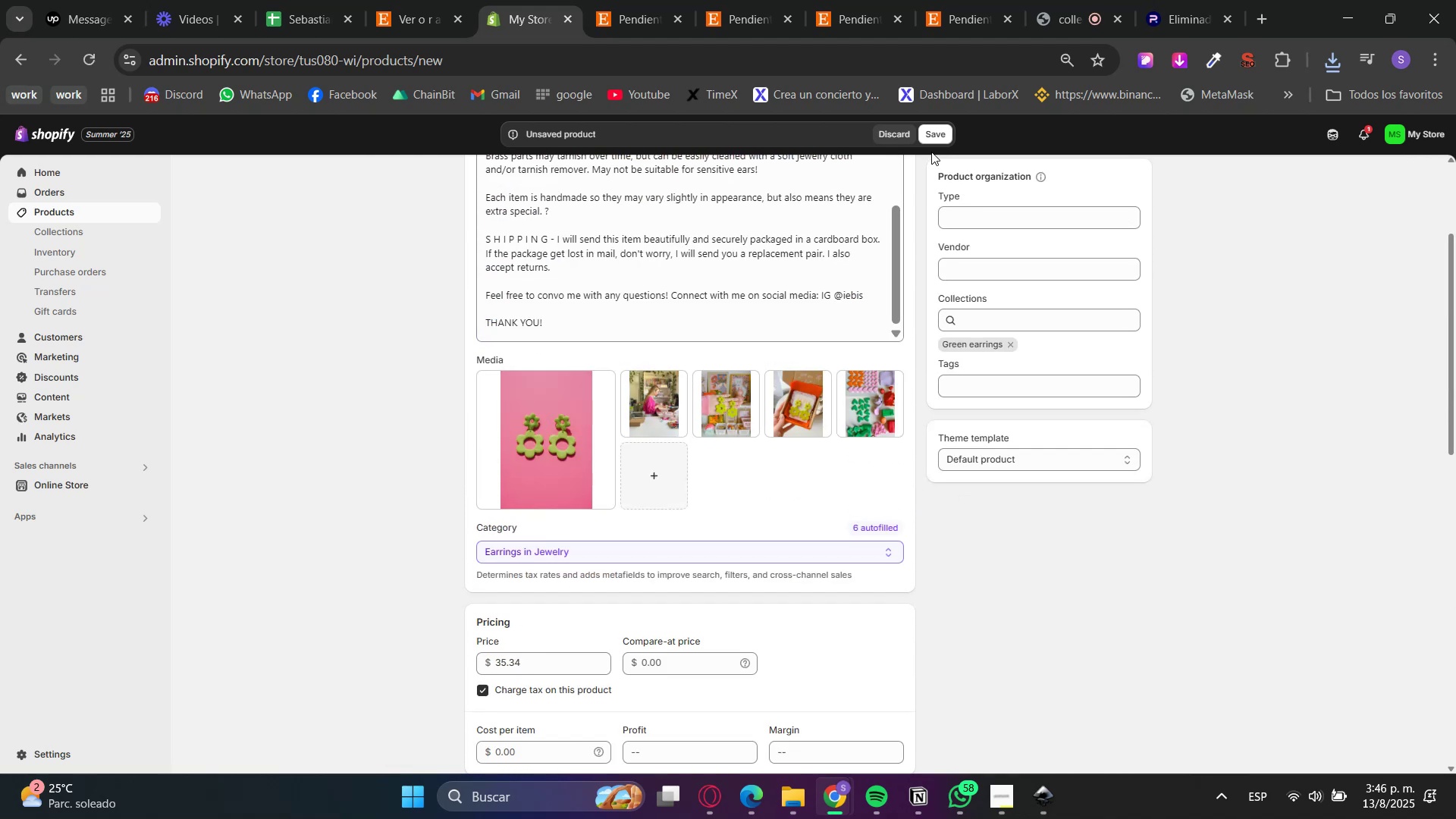 
left_click([942, 131])
 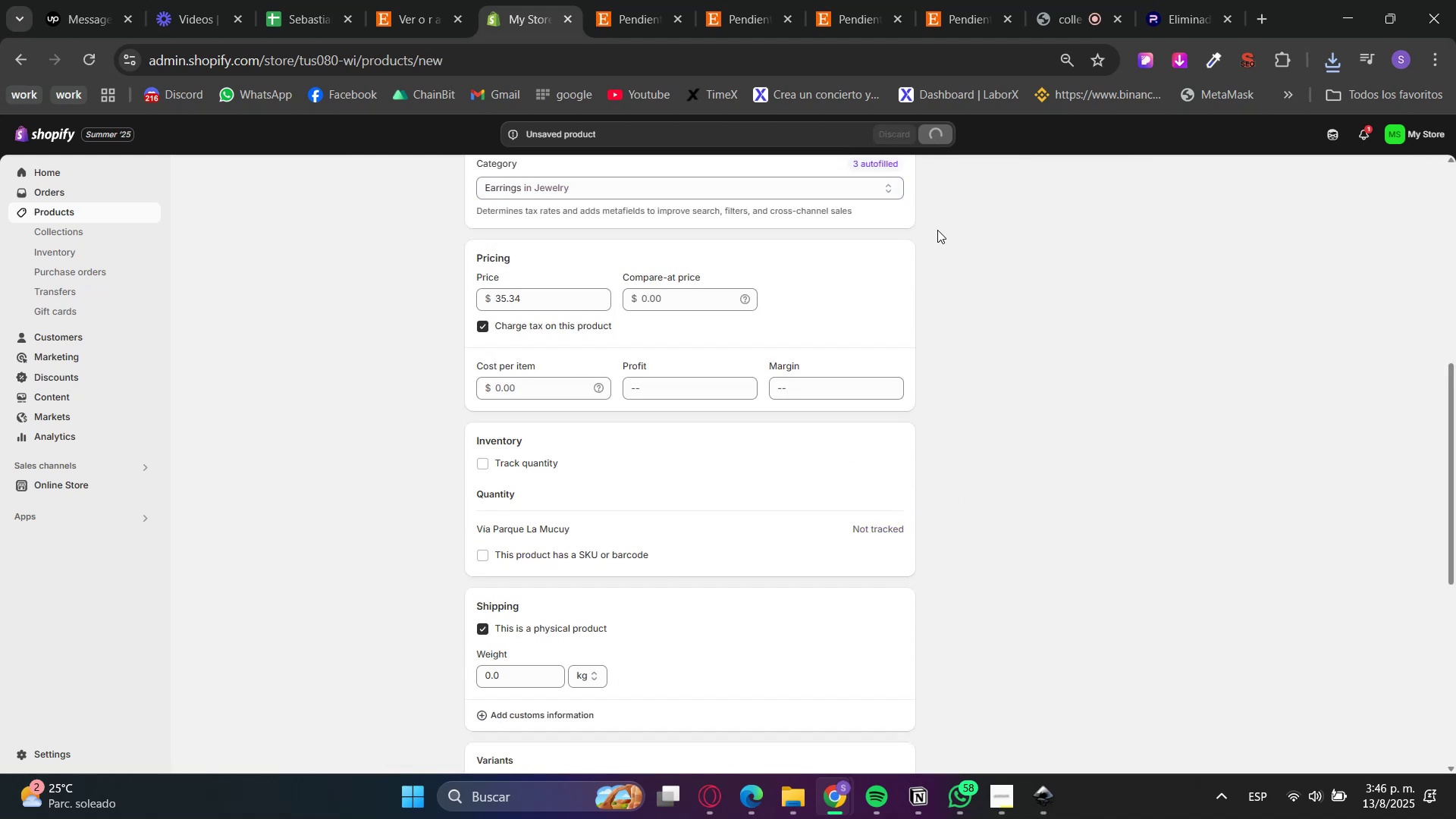 
left_click([571, 0])
 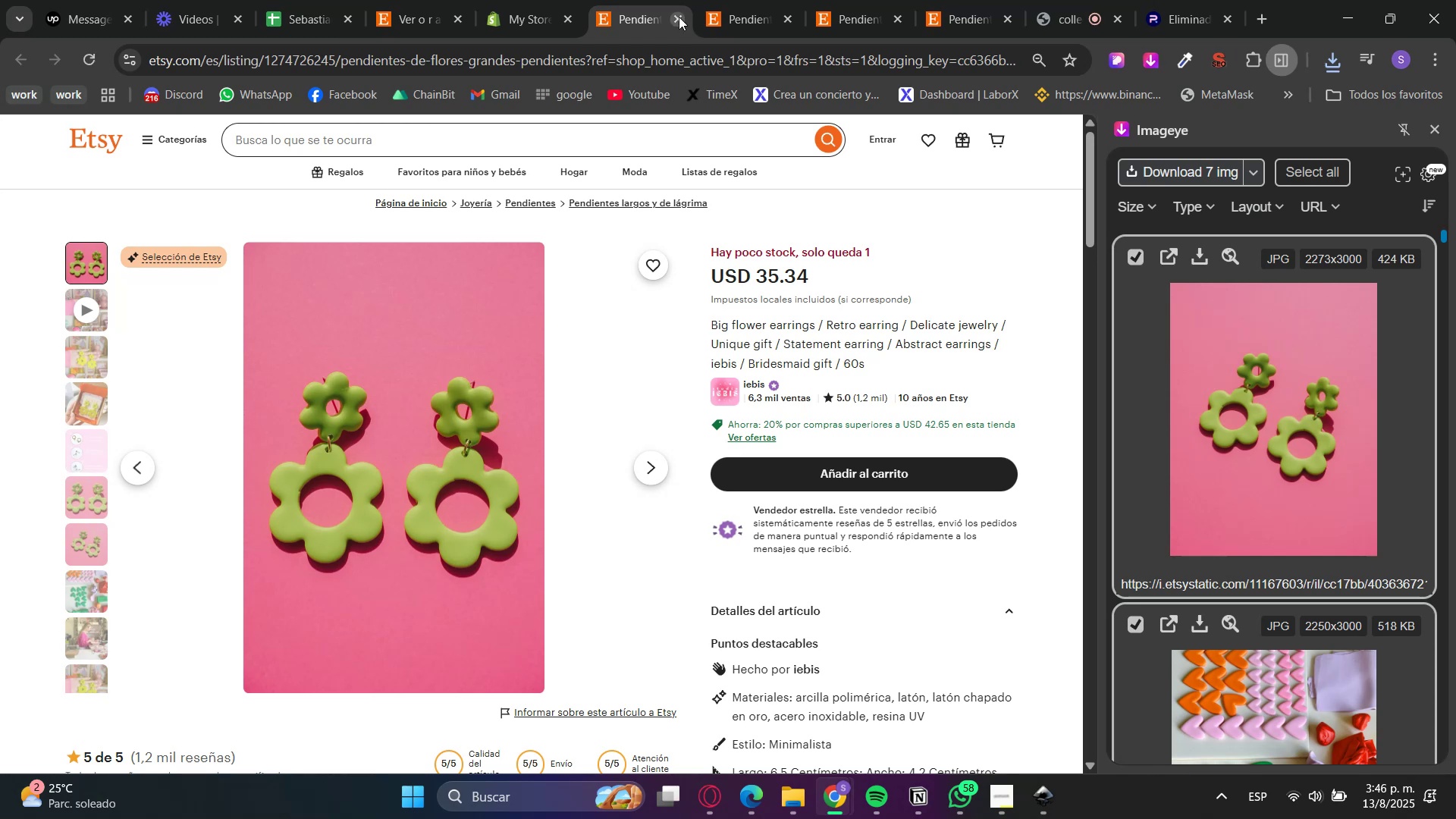 
triple_click([679, 17])
 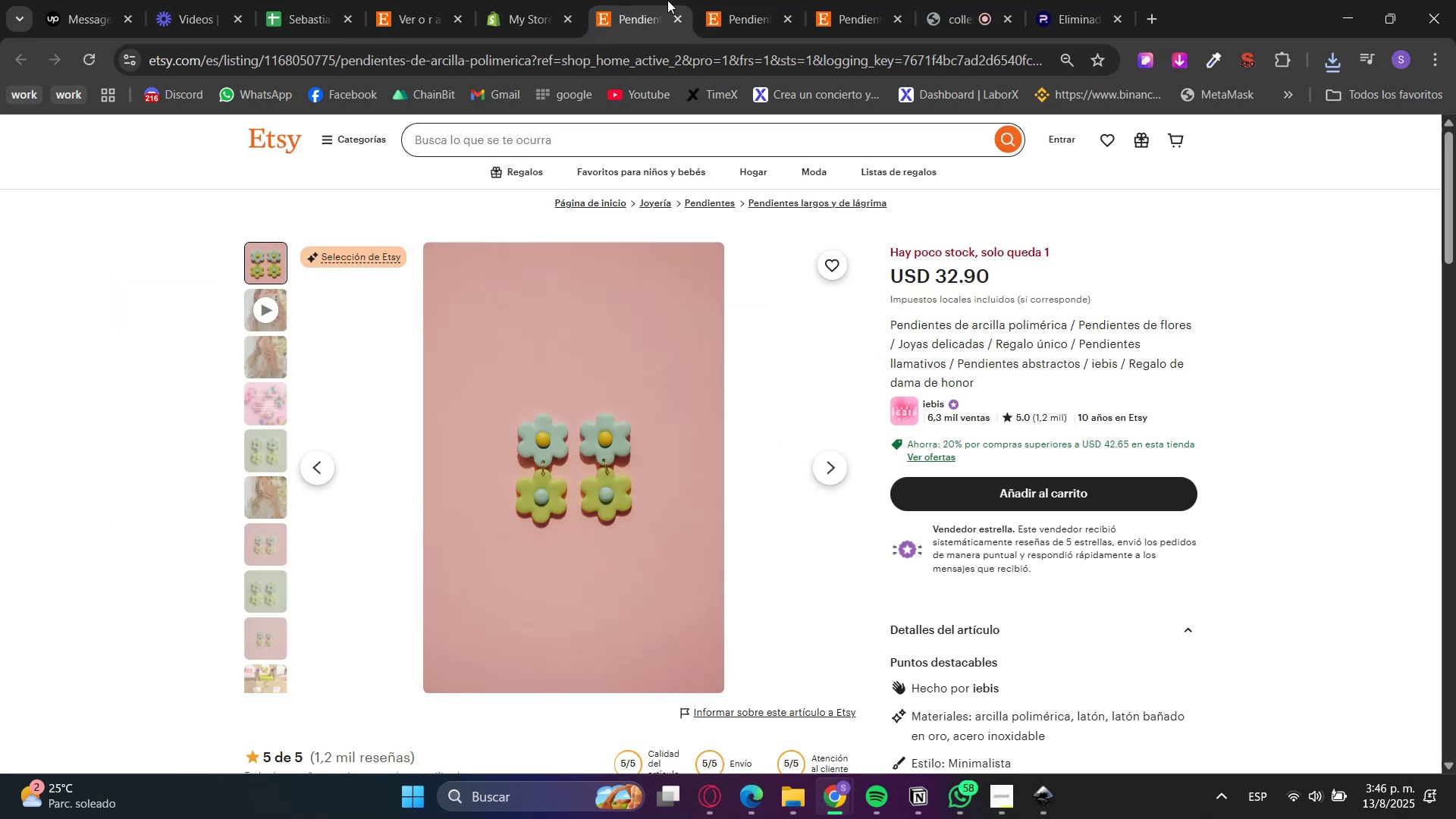 
scroll: coordinate [1043, 529], scroll_direction: down, amount: 3.0
 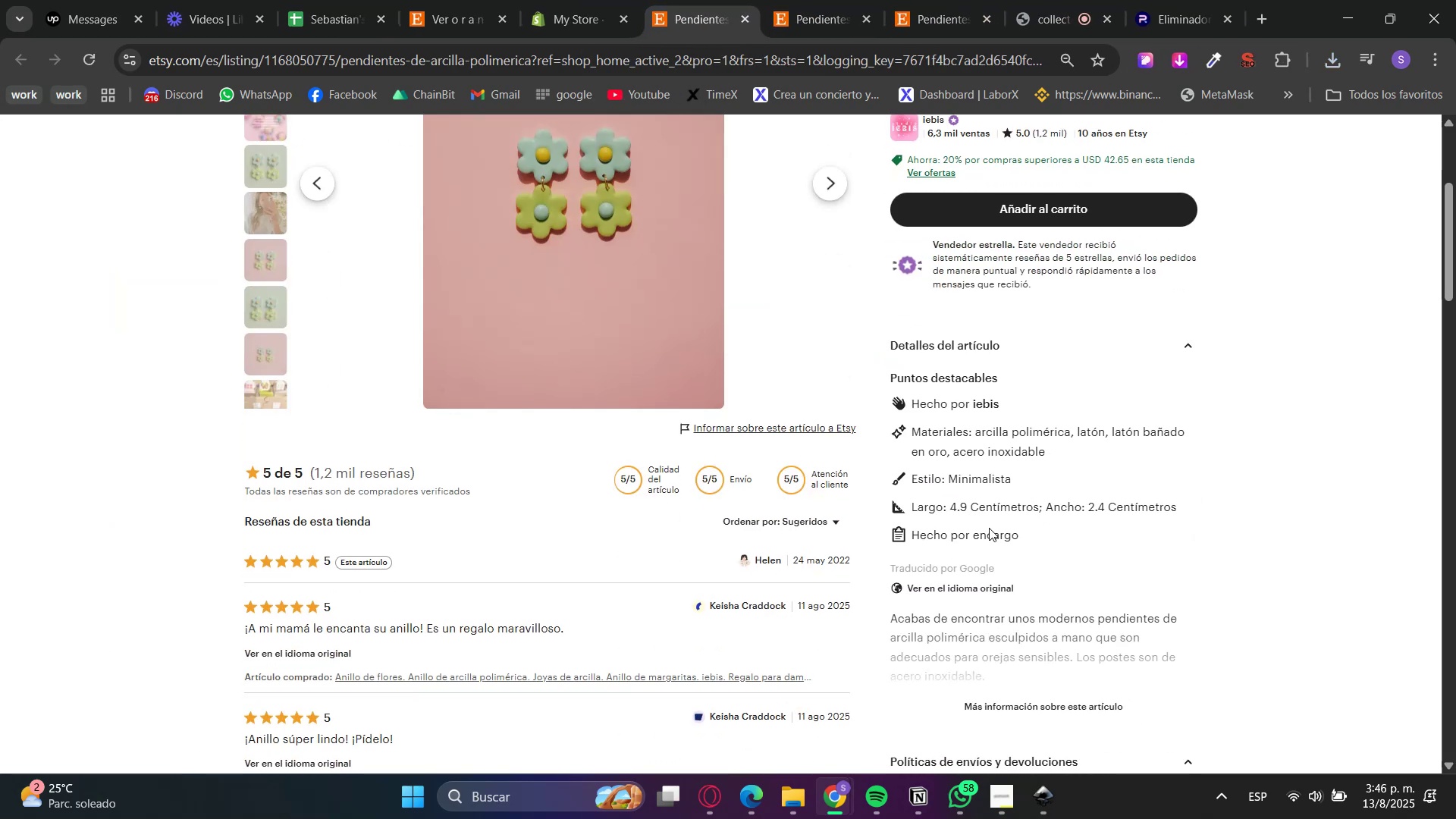 
left_click([974, 595])
 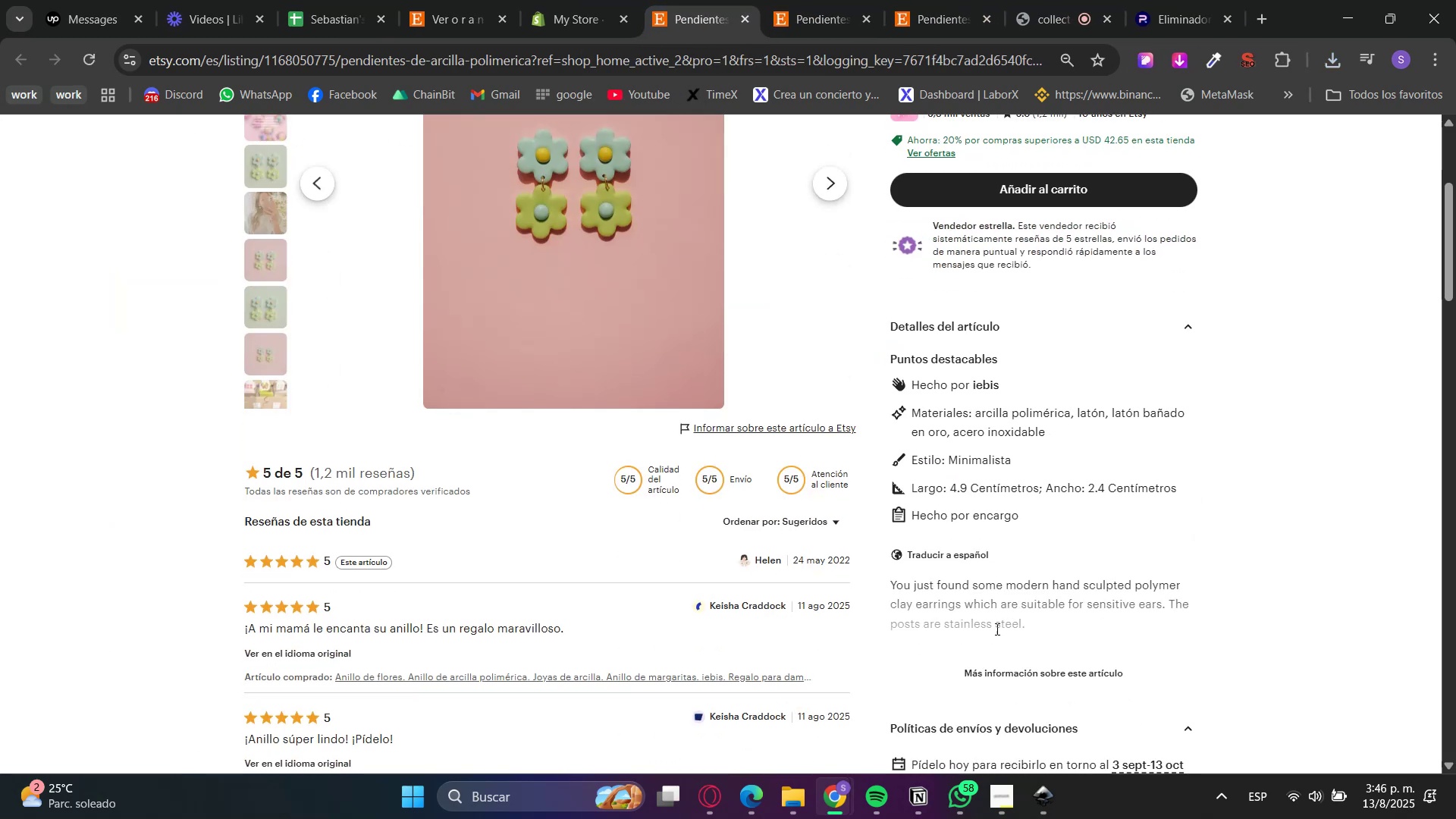 
left_click([1008, 673])
 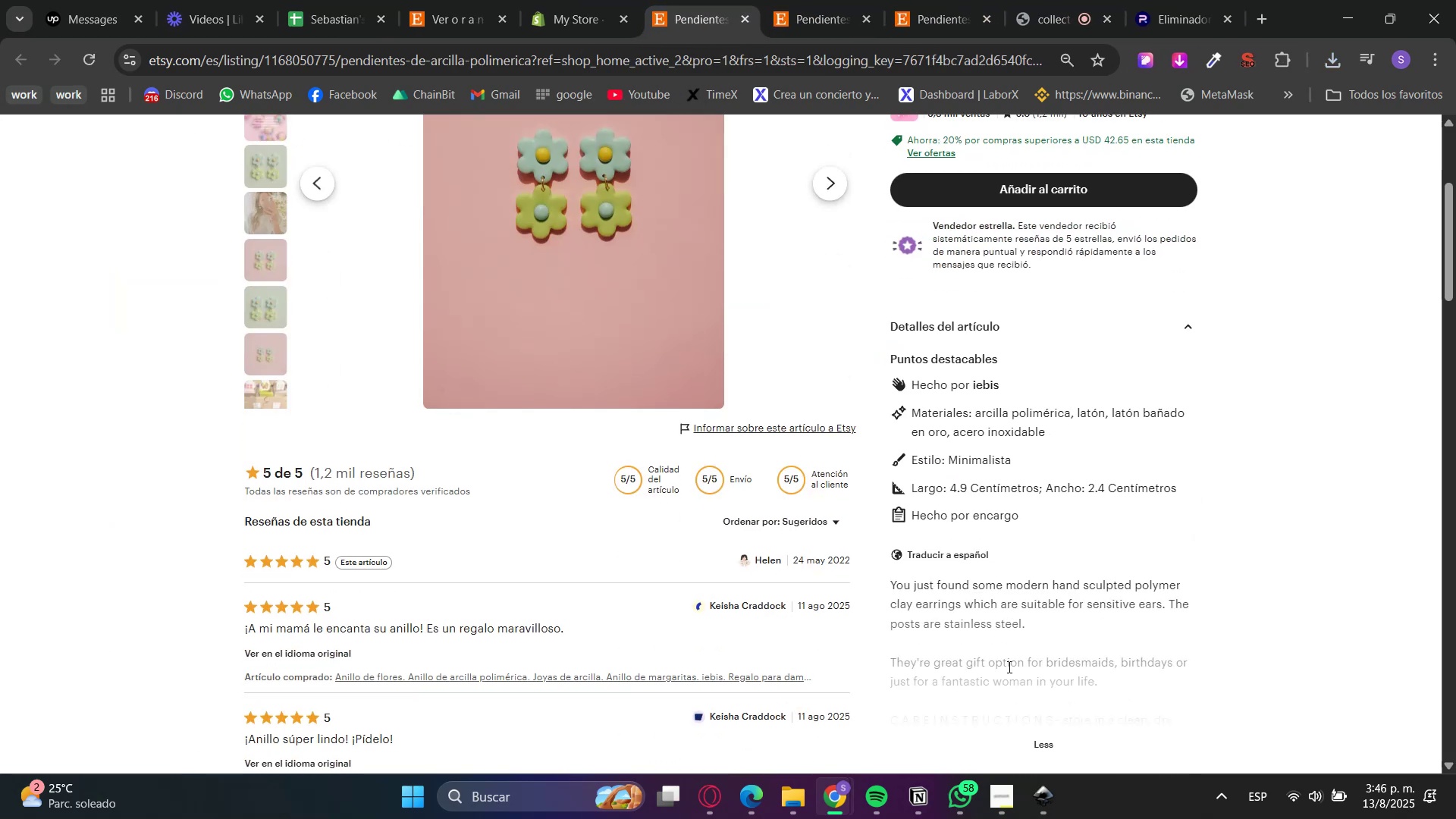 
scroll: coordinate [1002, 630], scroll_direction: up, amount: 5.0
 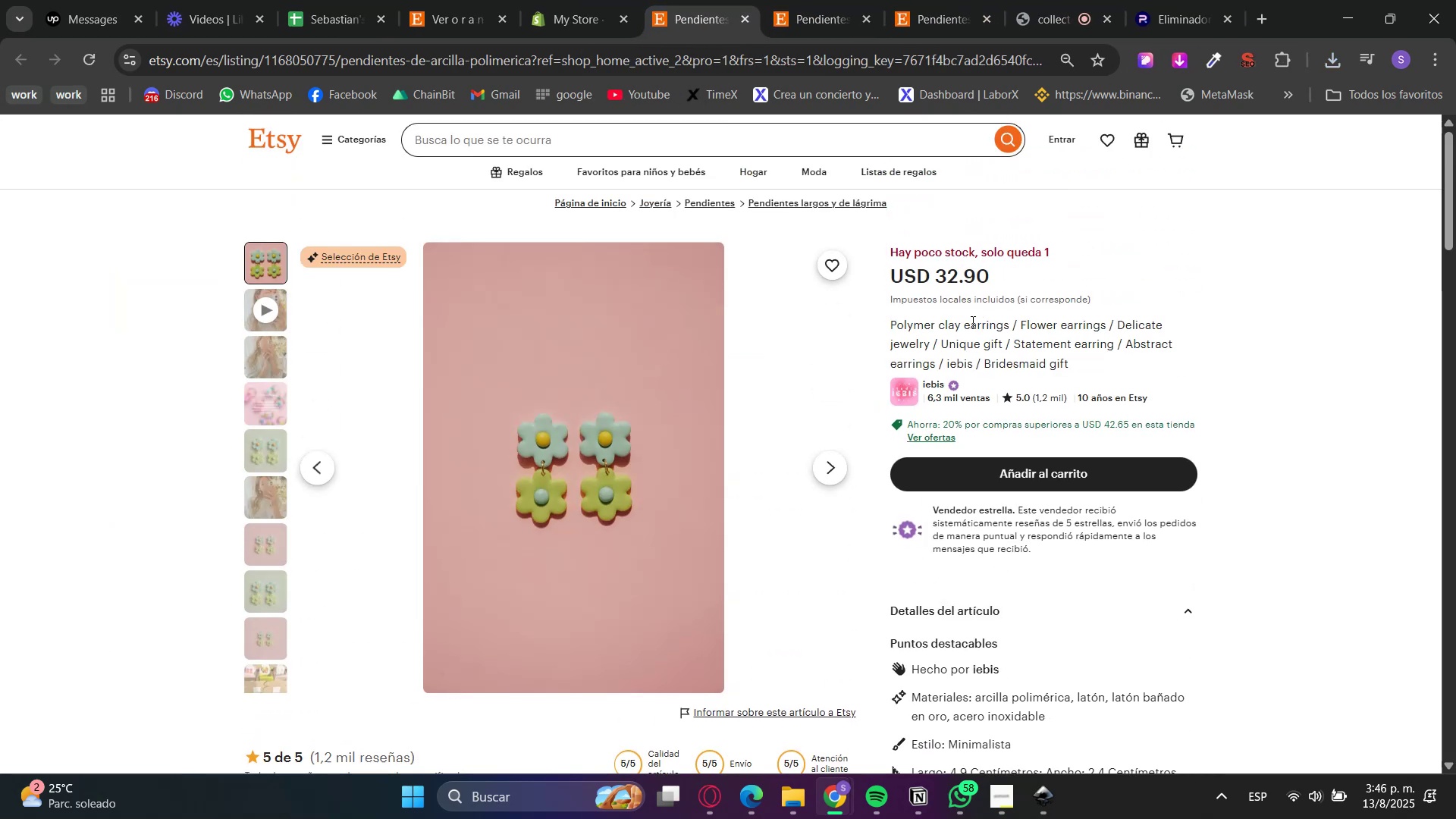 
double_click([971, 330])
 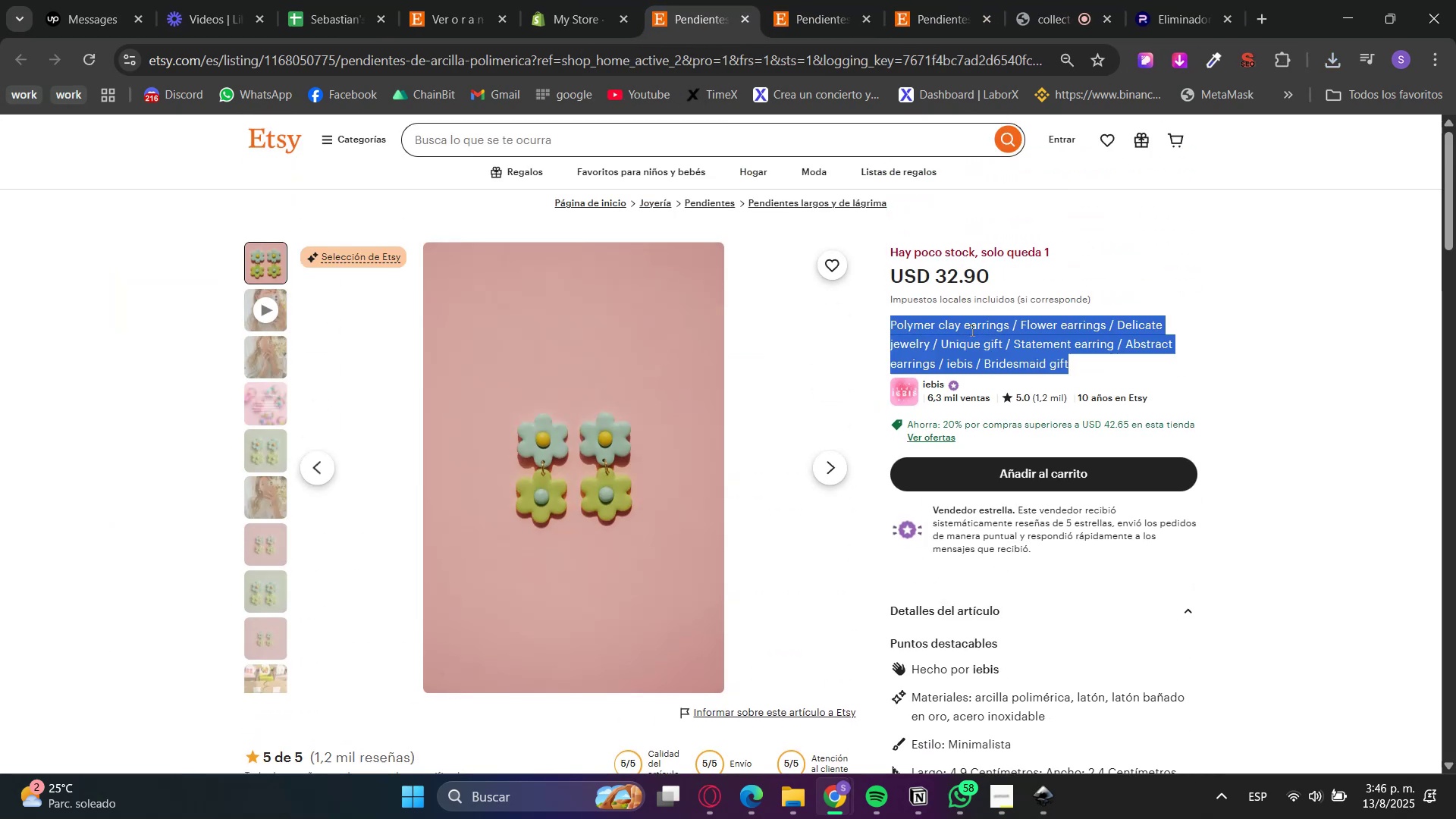 
triple_click([971, 330])
 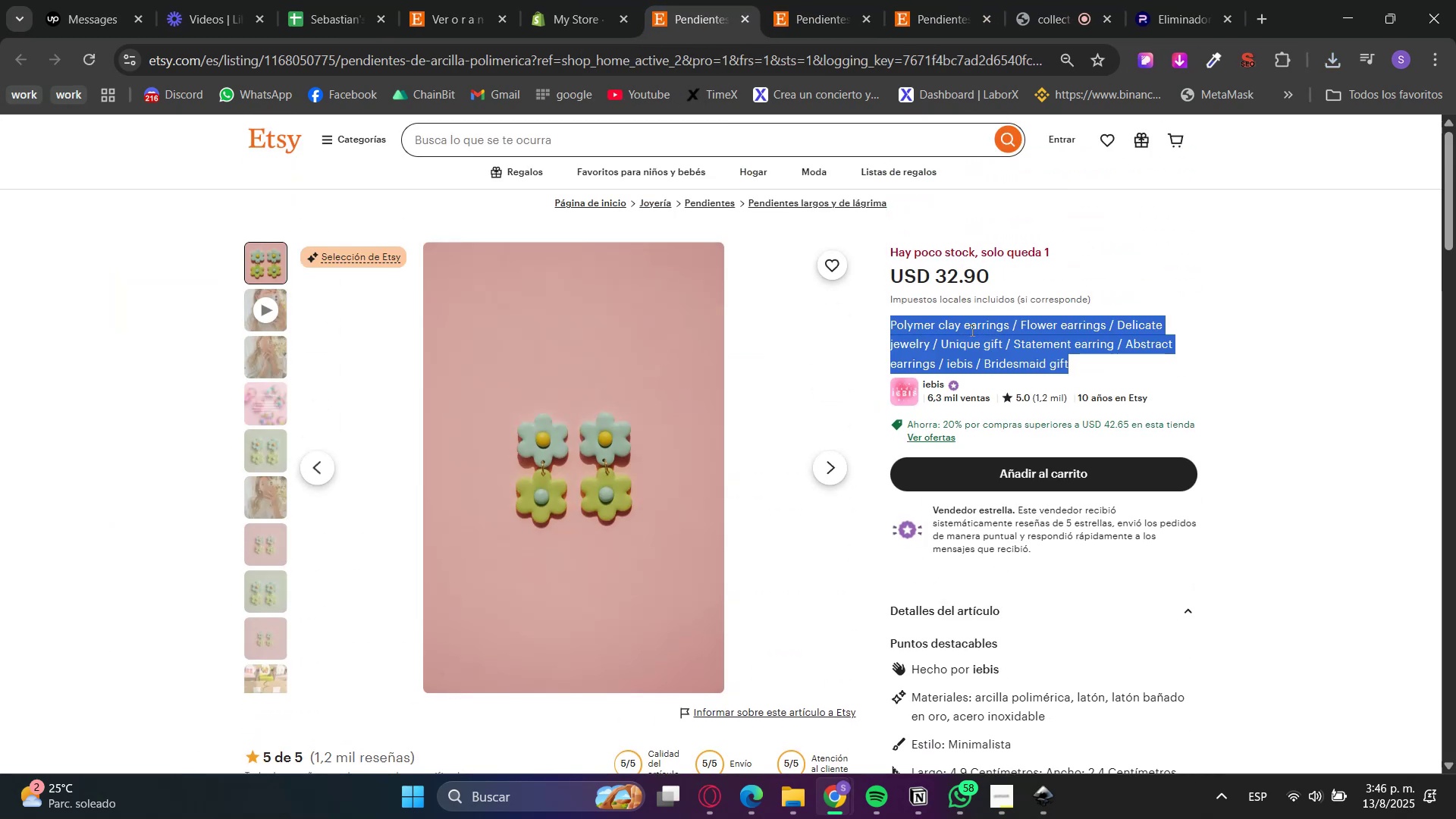 
triple_click([971, 330])
 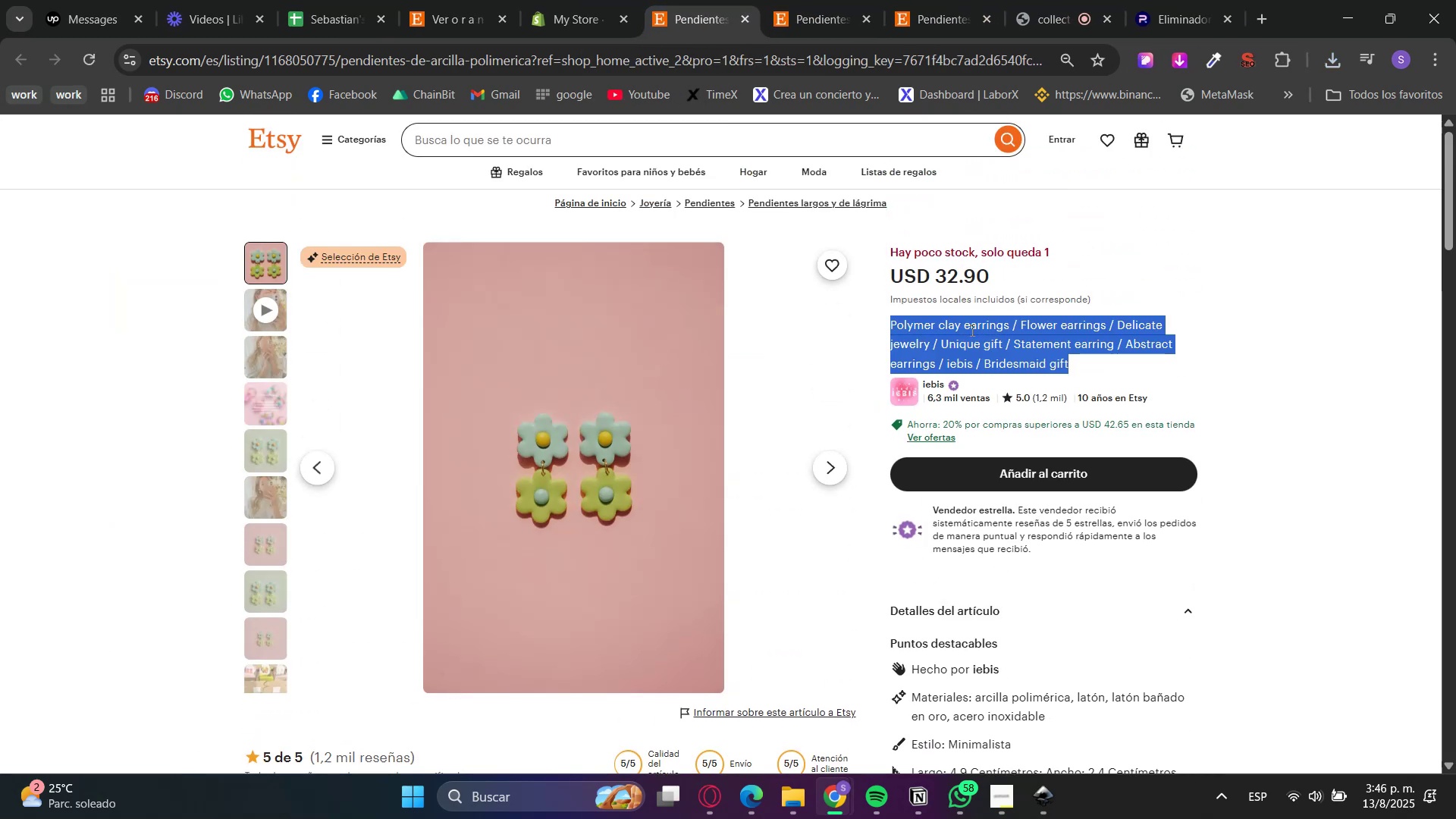 
key(Control+C)
 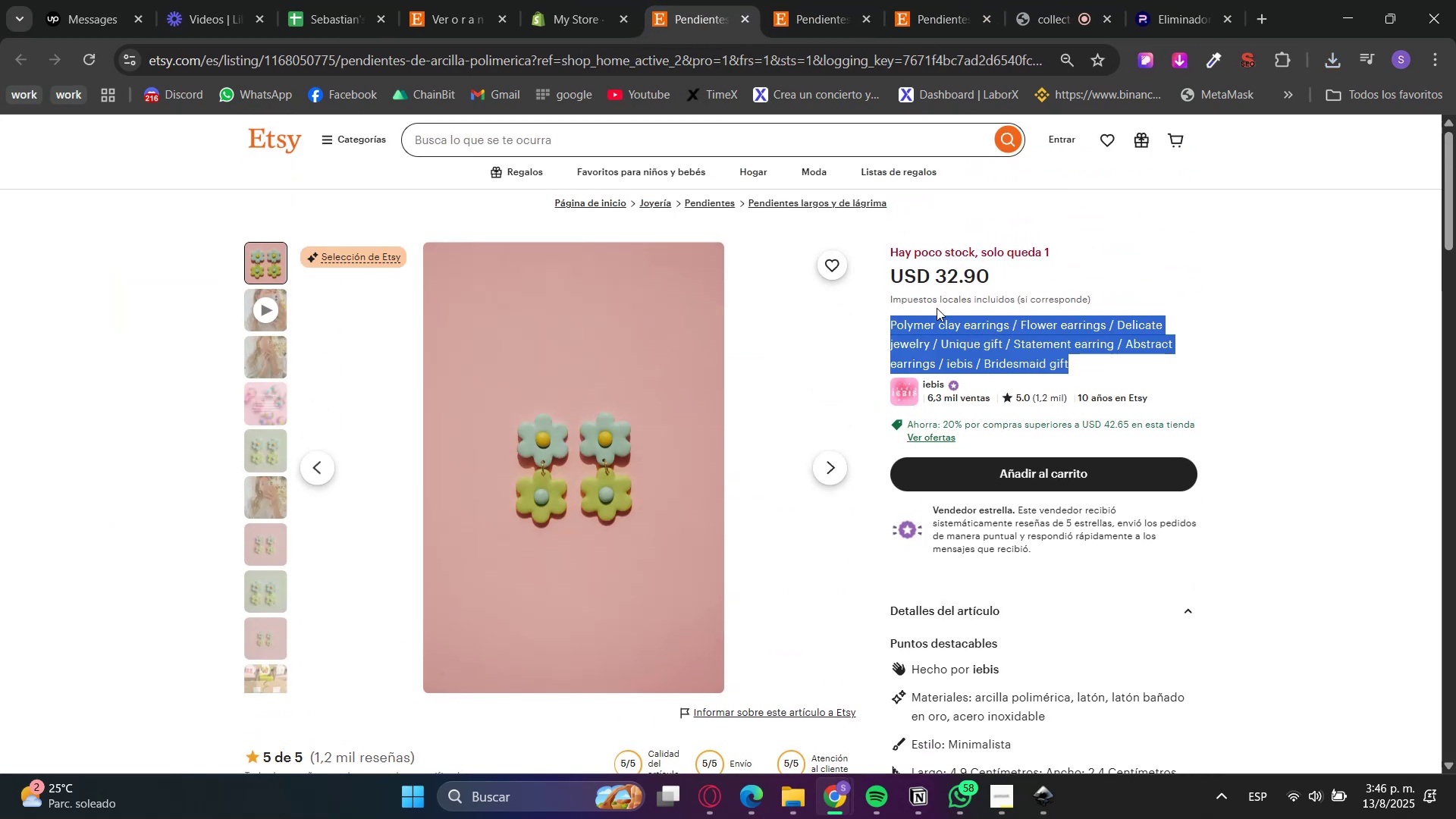 
key(Control+C)
 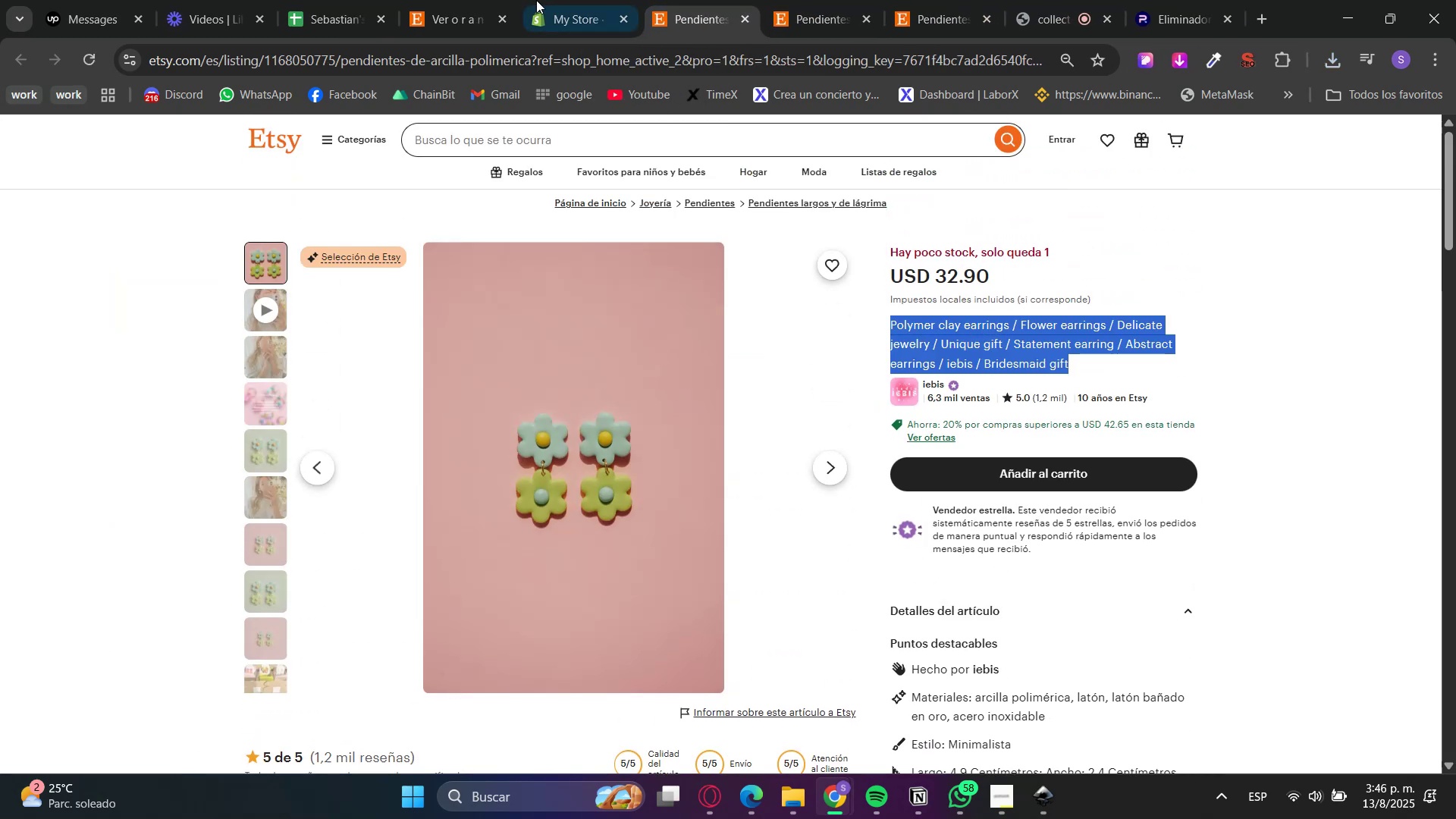 
left_click([576, 0])
 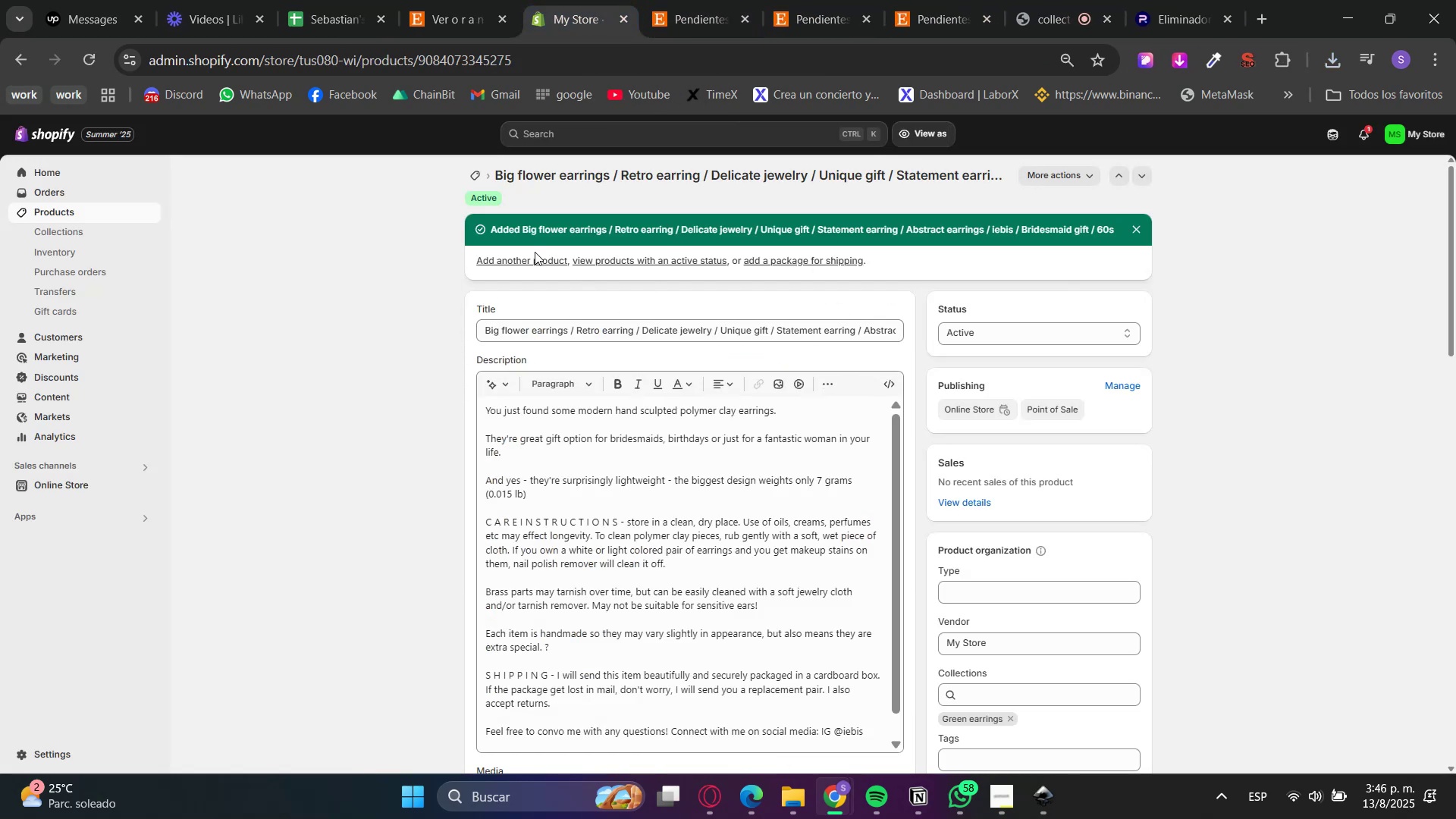 
double_click([529, 262])
 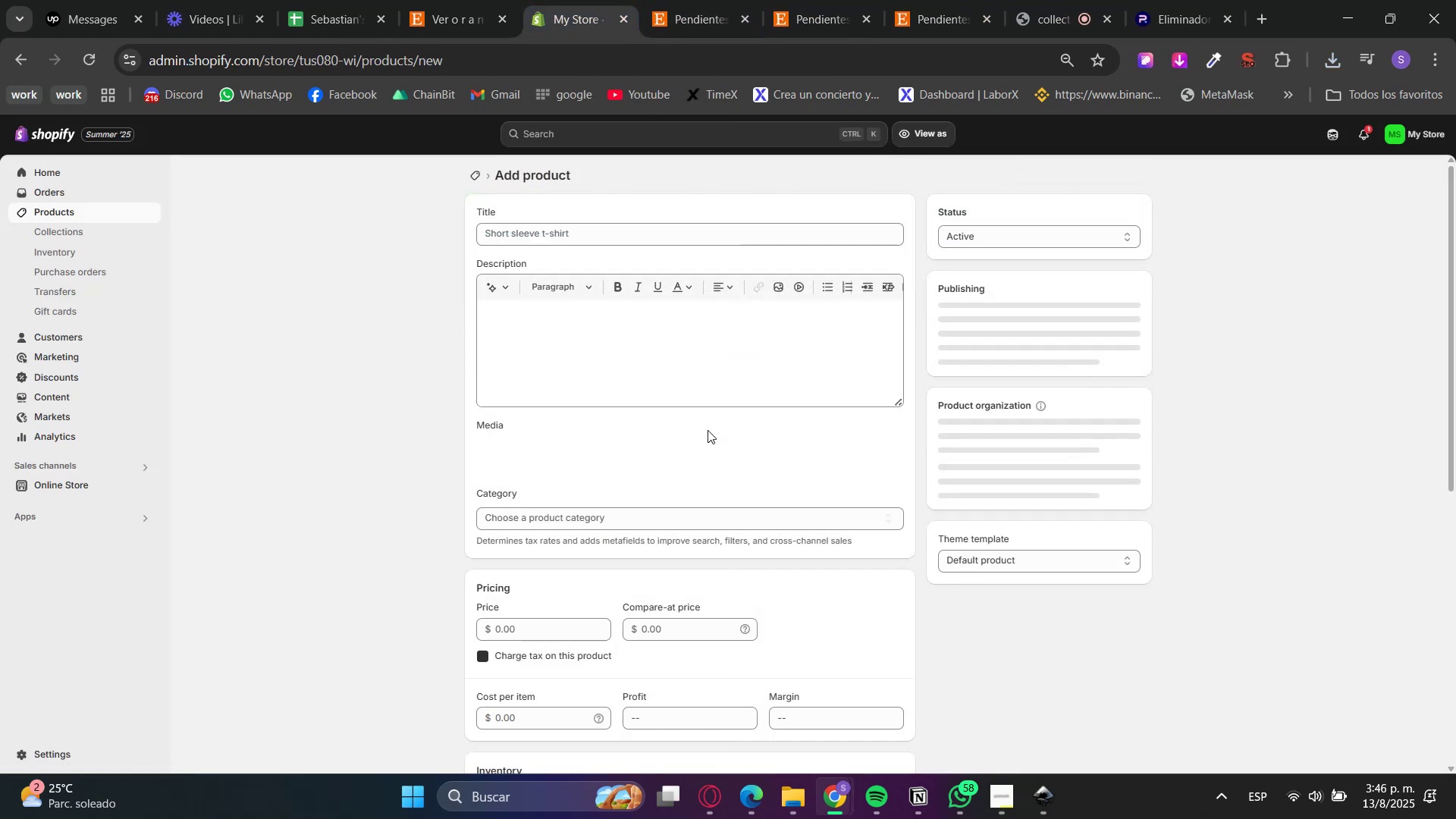 
left_click([604, 236])
 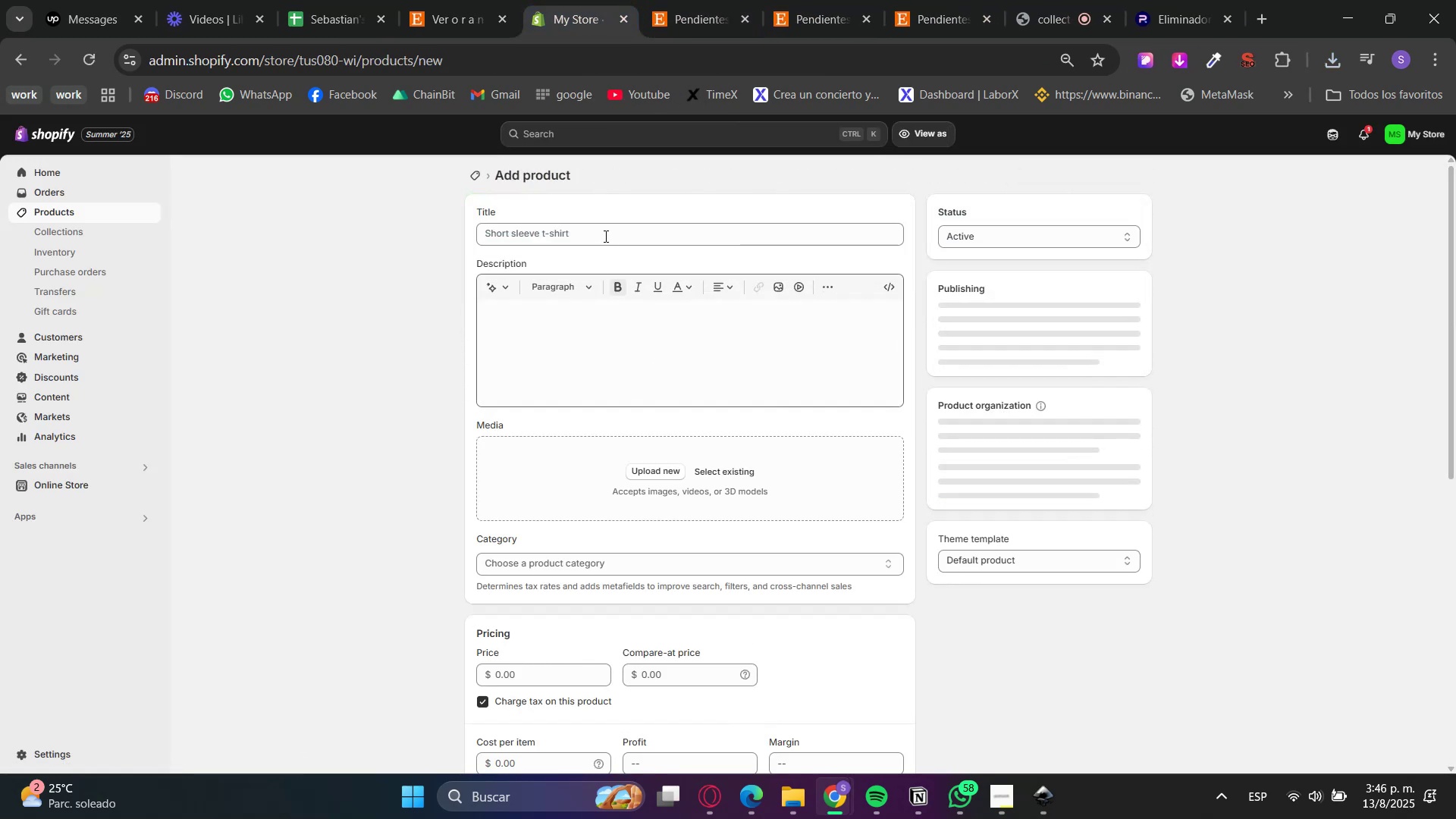 
key(Control+ControlLeft)
 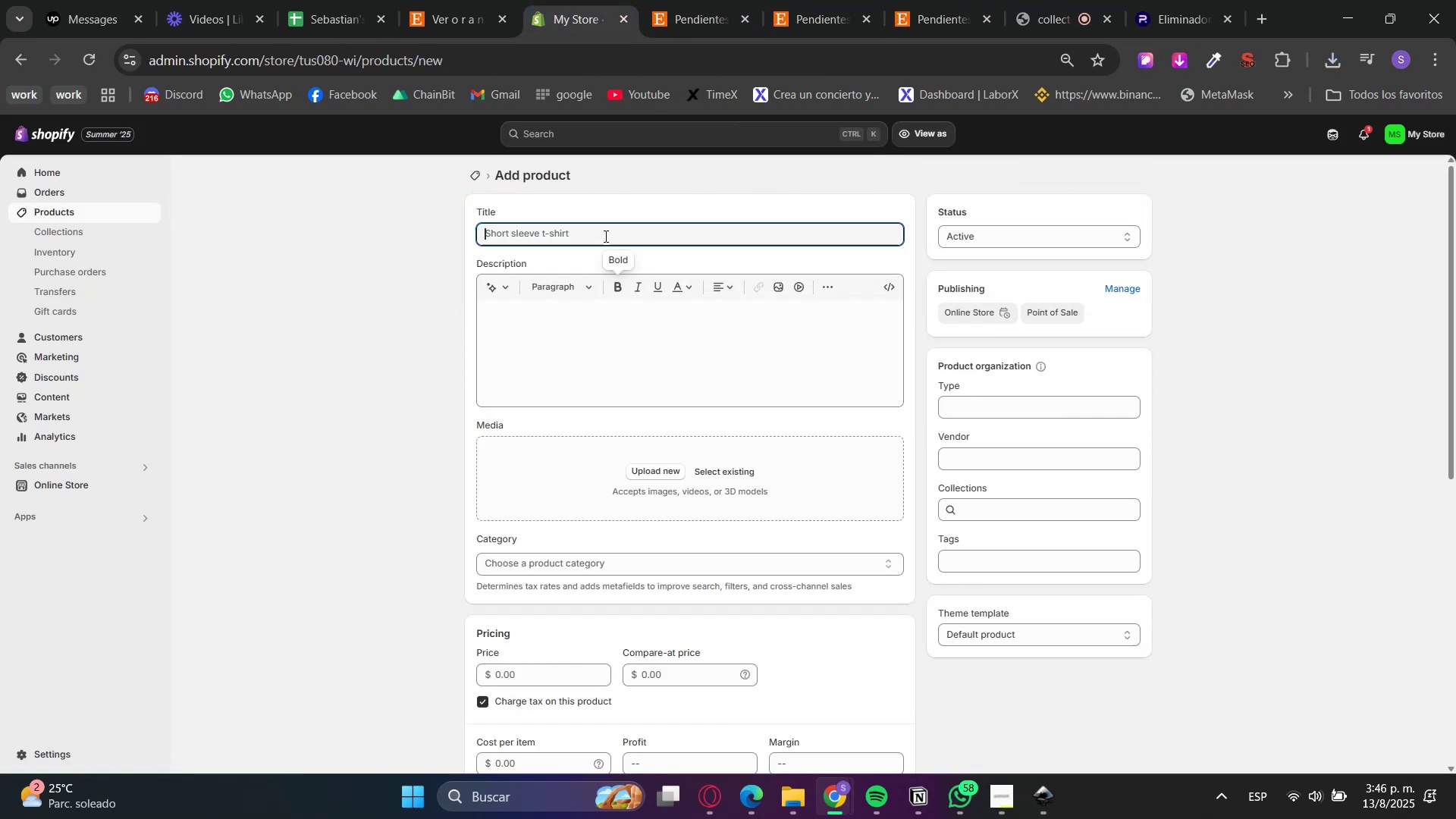 
key(Control+V)
 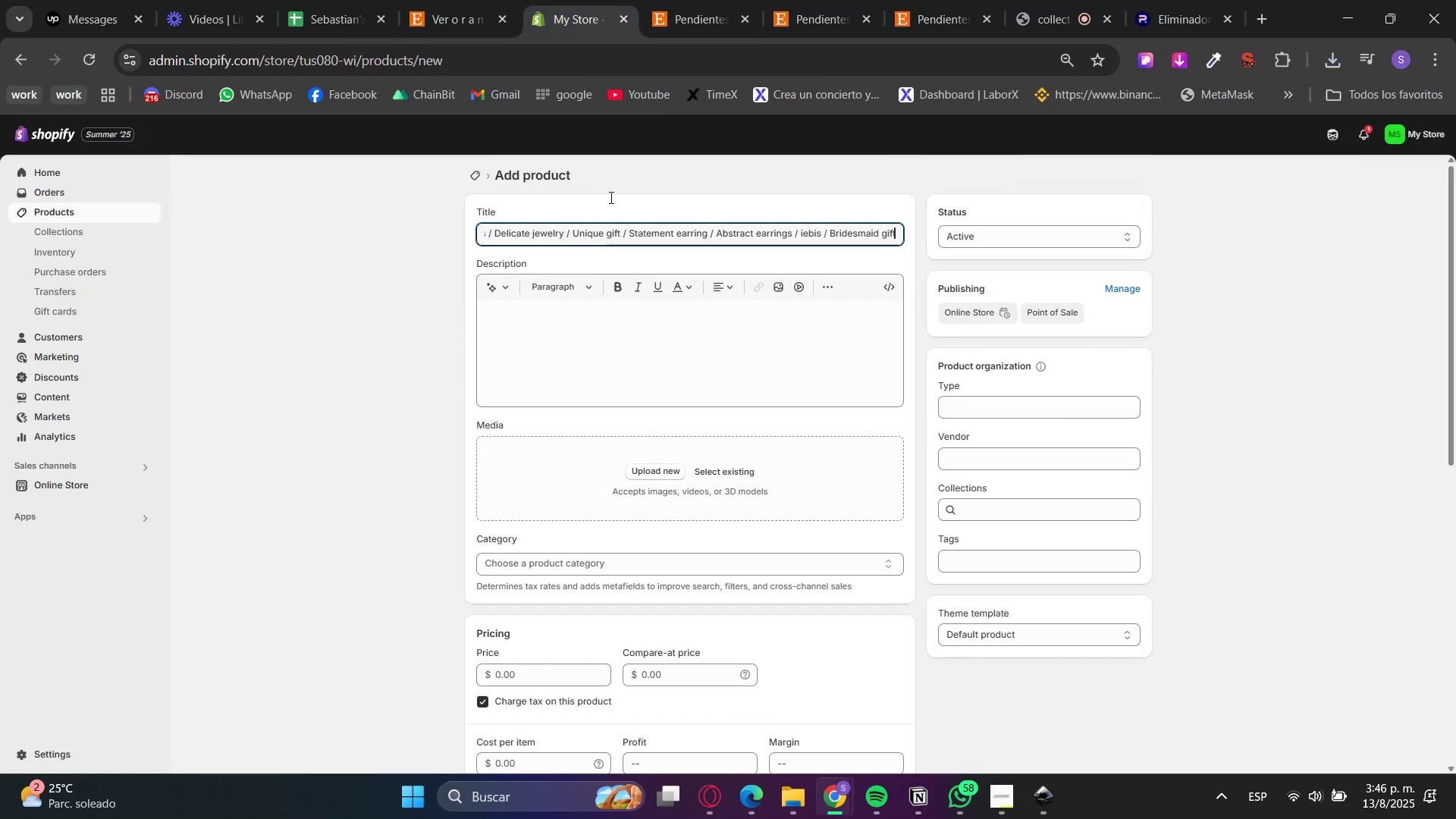 
left_click([649, 0])
 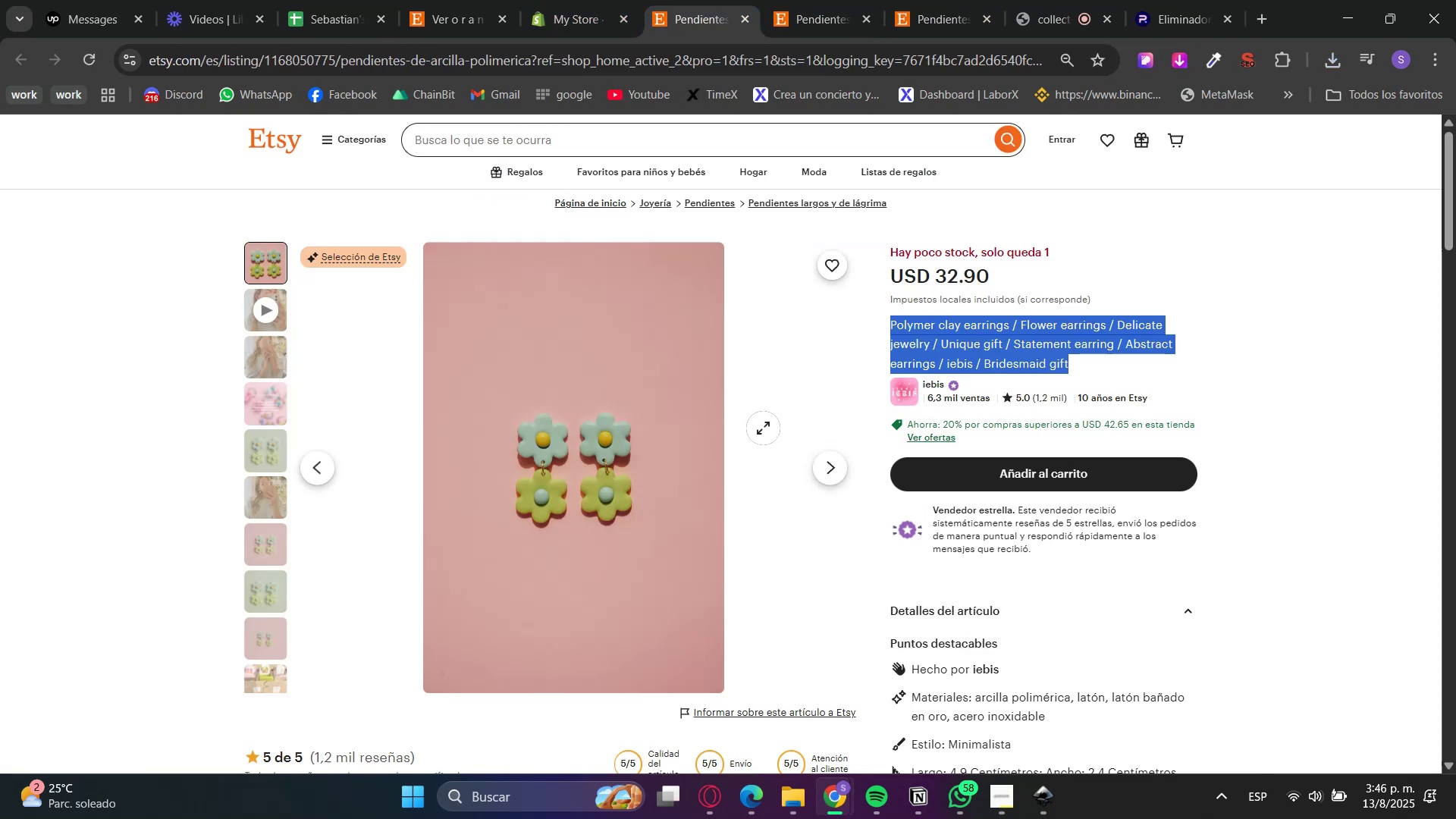 
scroll: coordinate [967, 492], scroll_direction: down, amount: 6.0
 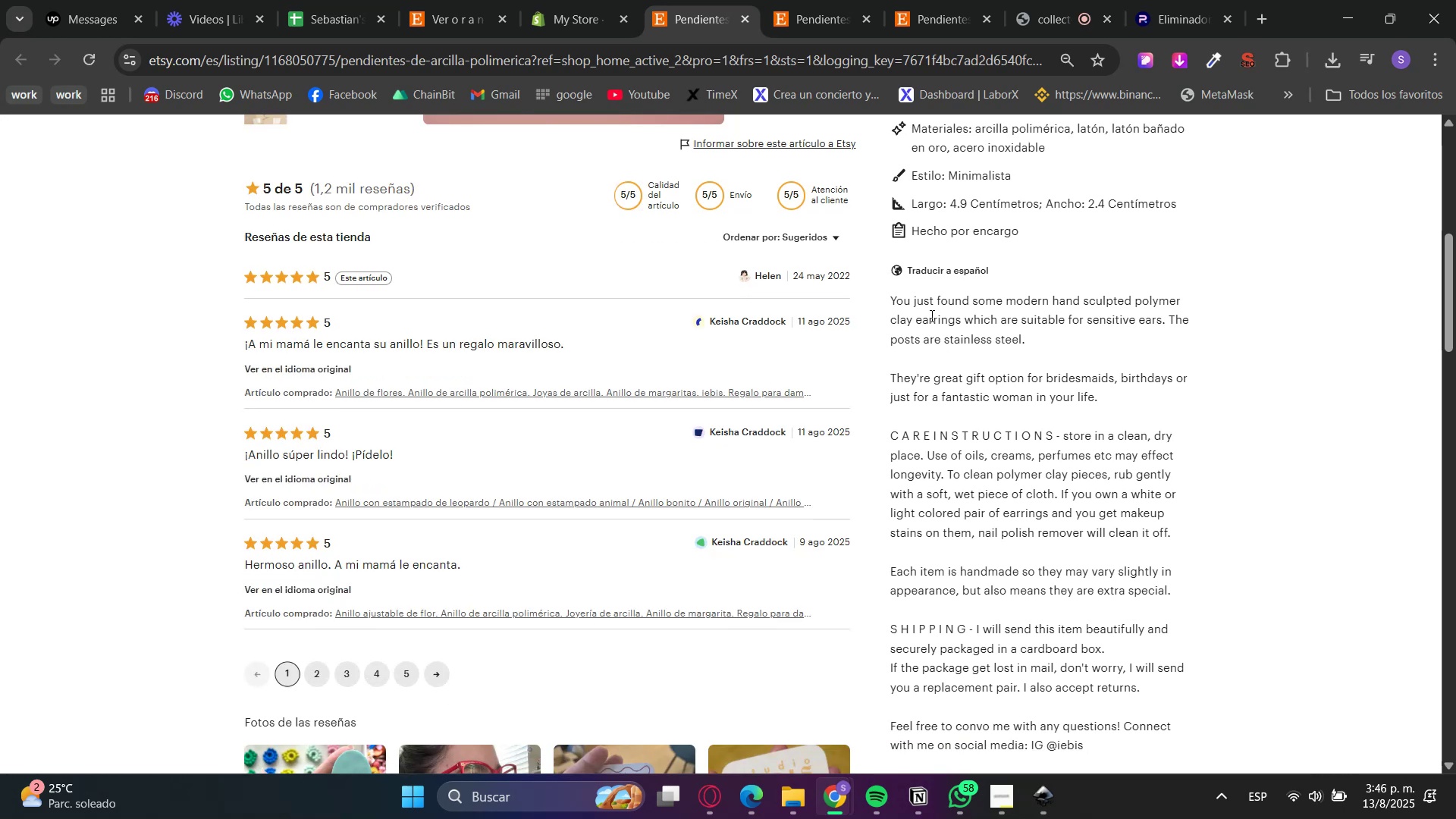 
double_click([929, 311])
 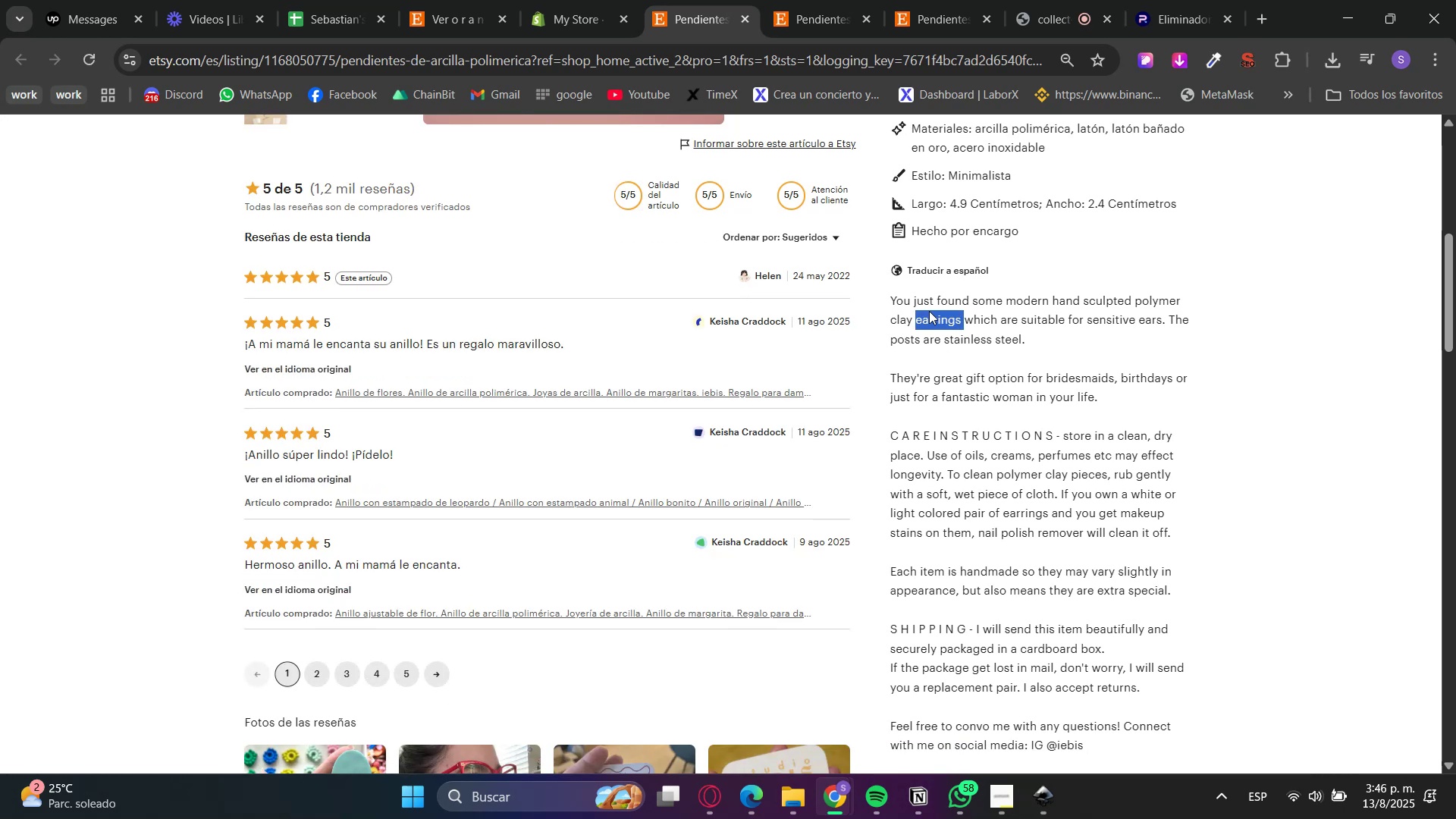 
left_click_drag(start_coordinate=[929, 311], to_coordinate=[954, 496])
 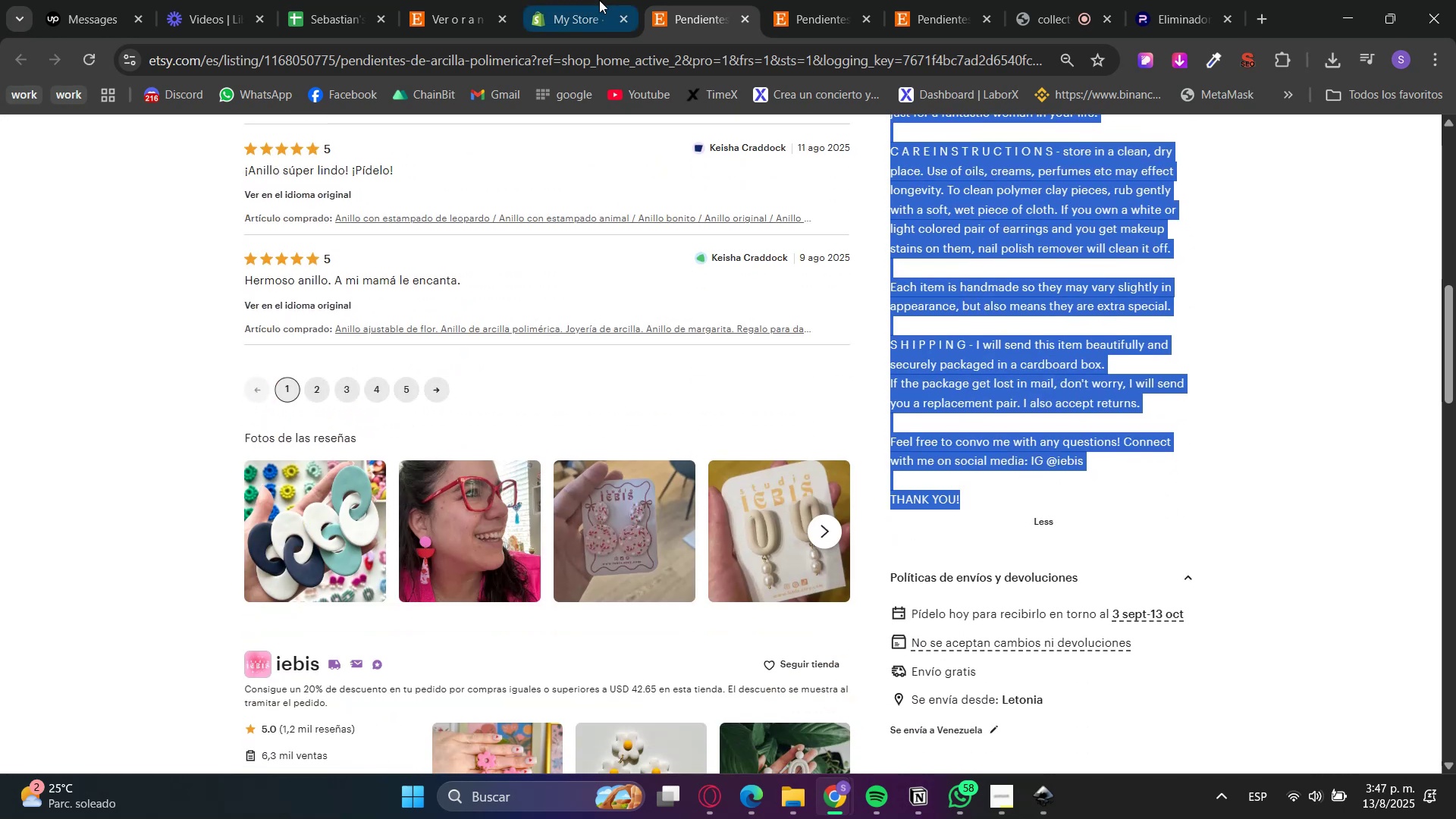 
scroll: coordinate [954, 496], scroll_direction: down, amount: 3.0
 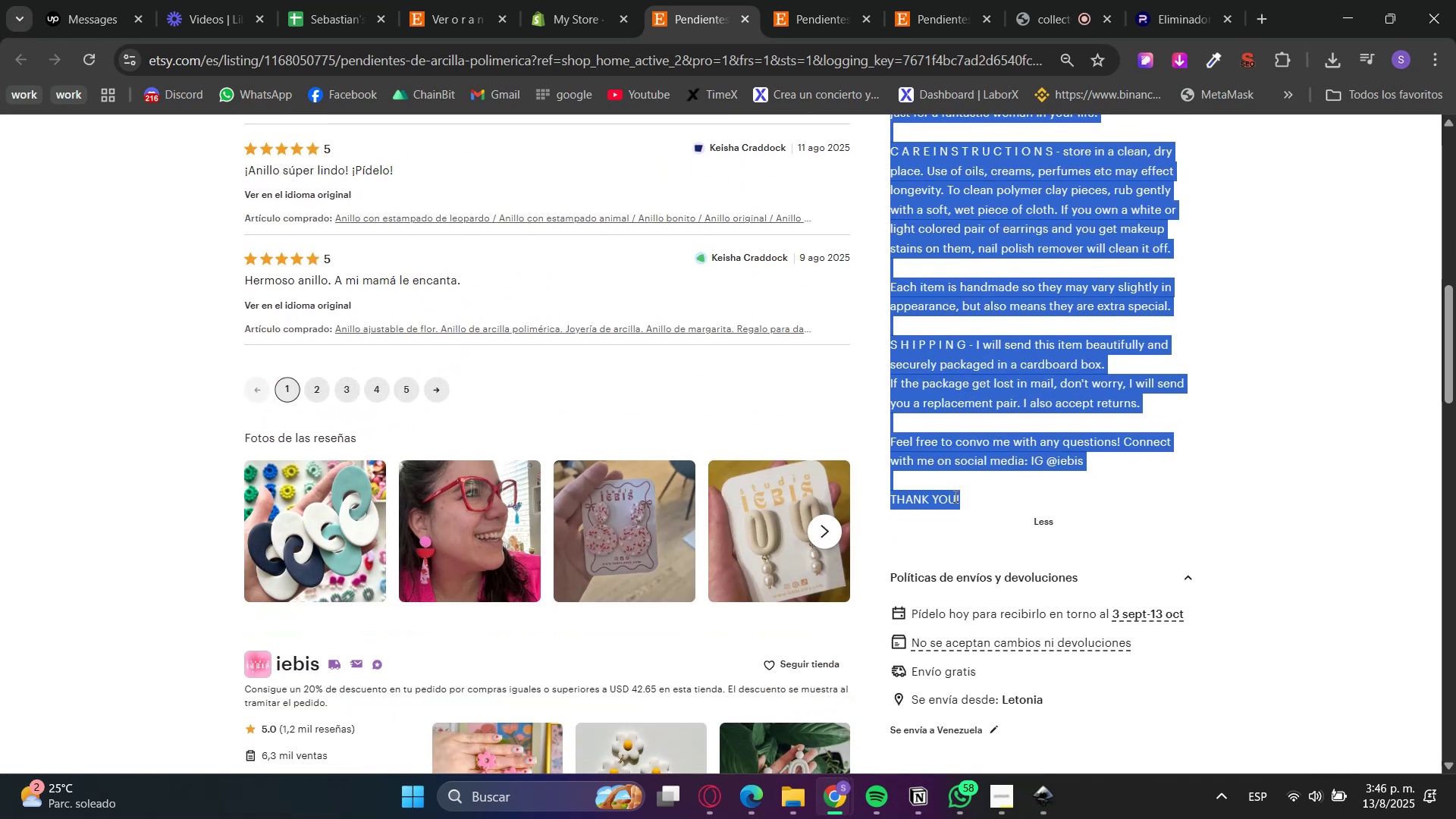 
key(Control+C)
 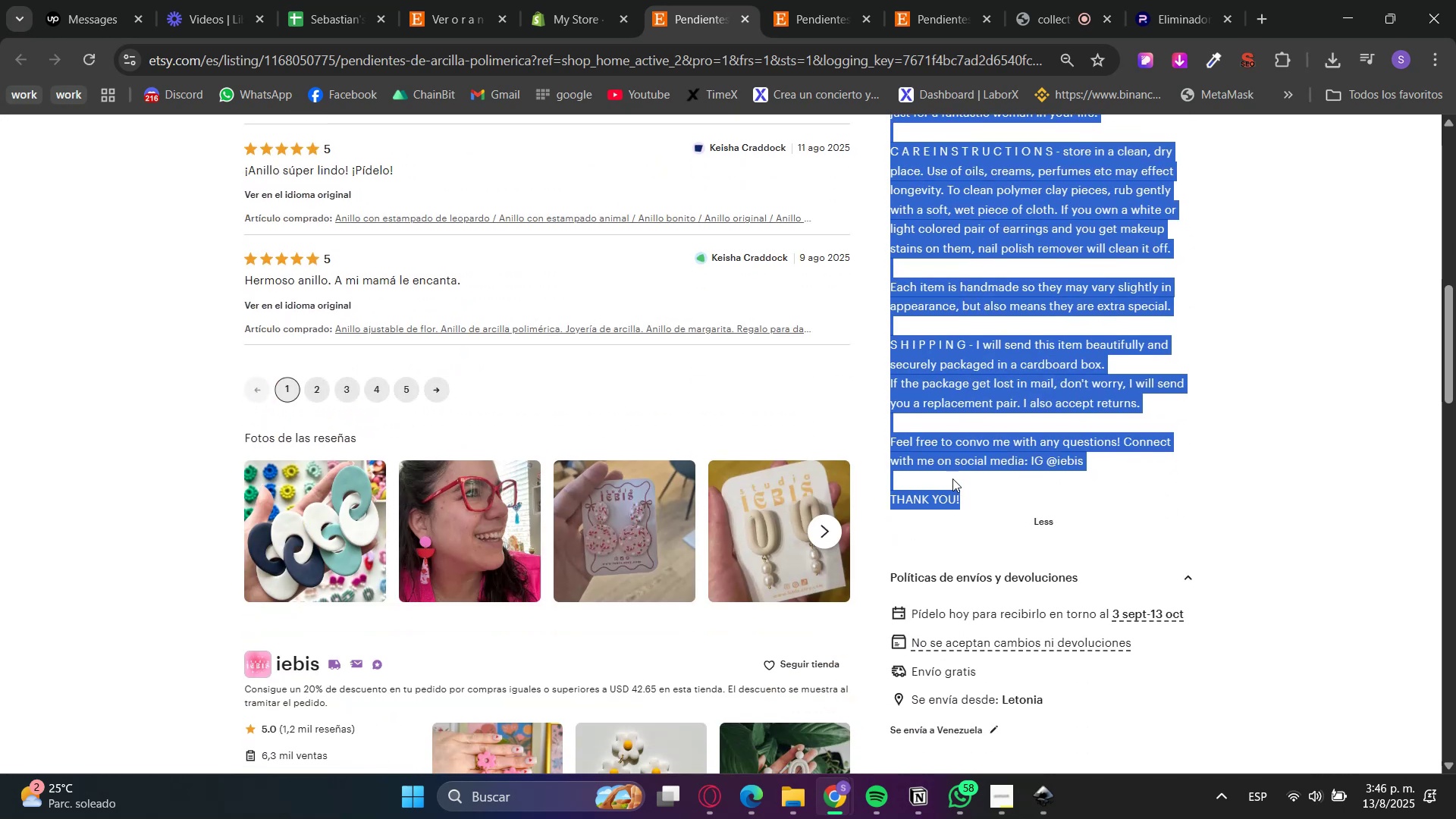 
key(Control+C)
 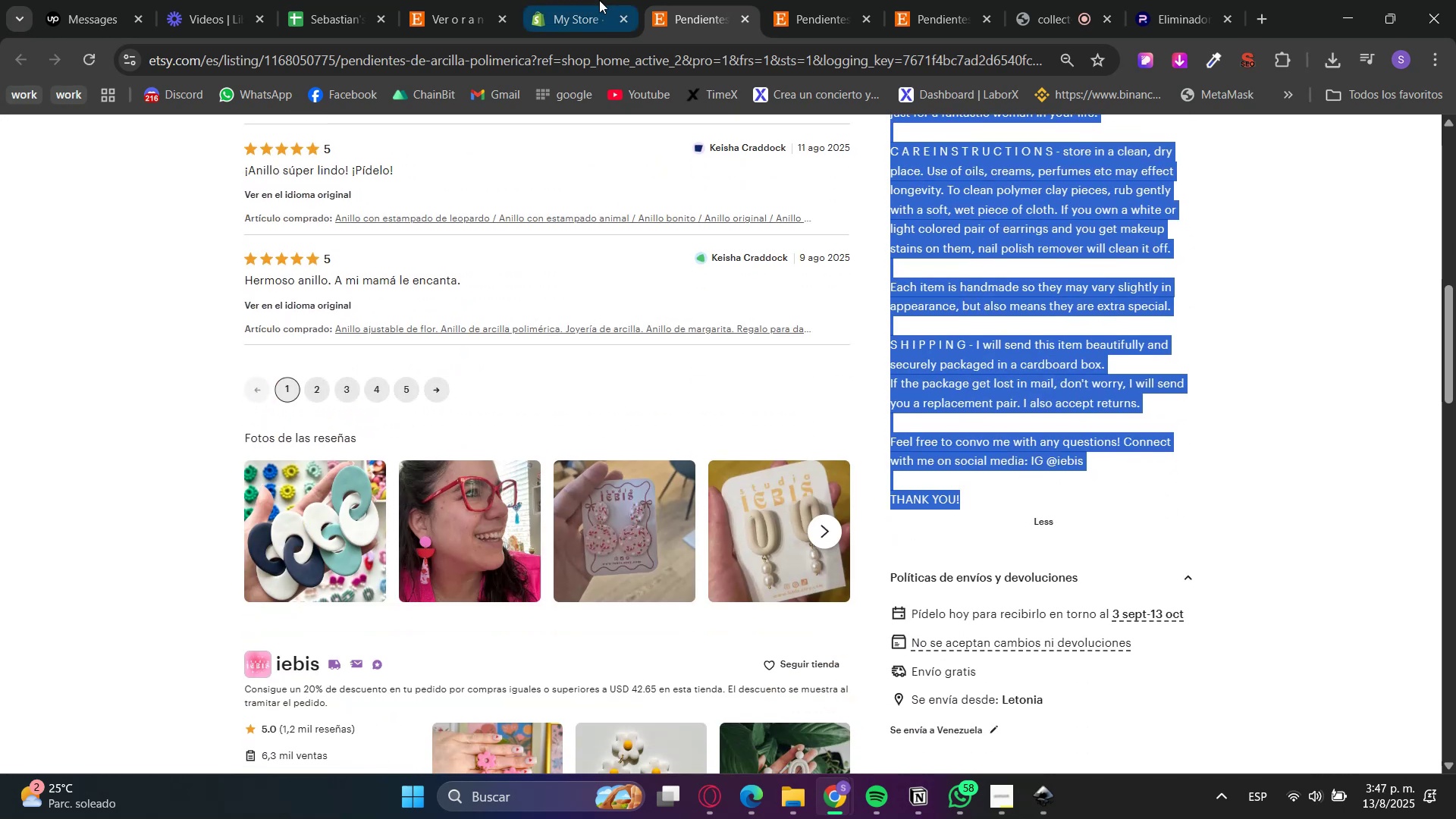 
double_click([588, 406])
 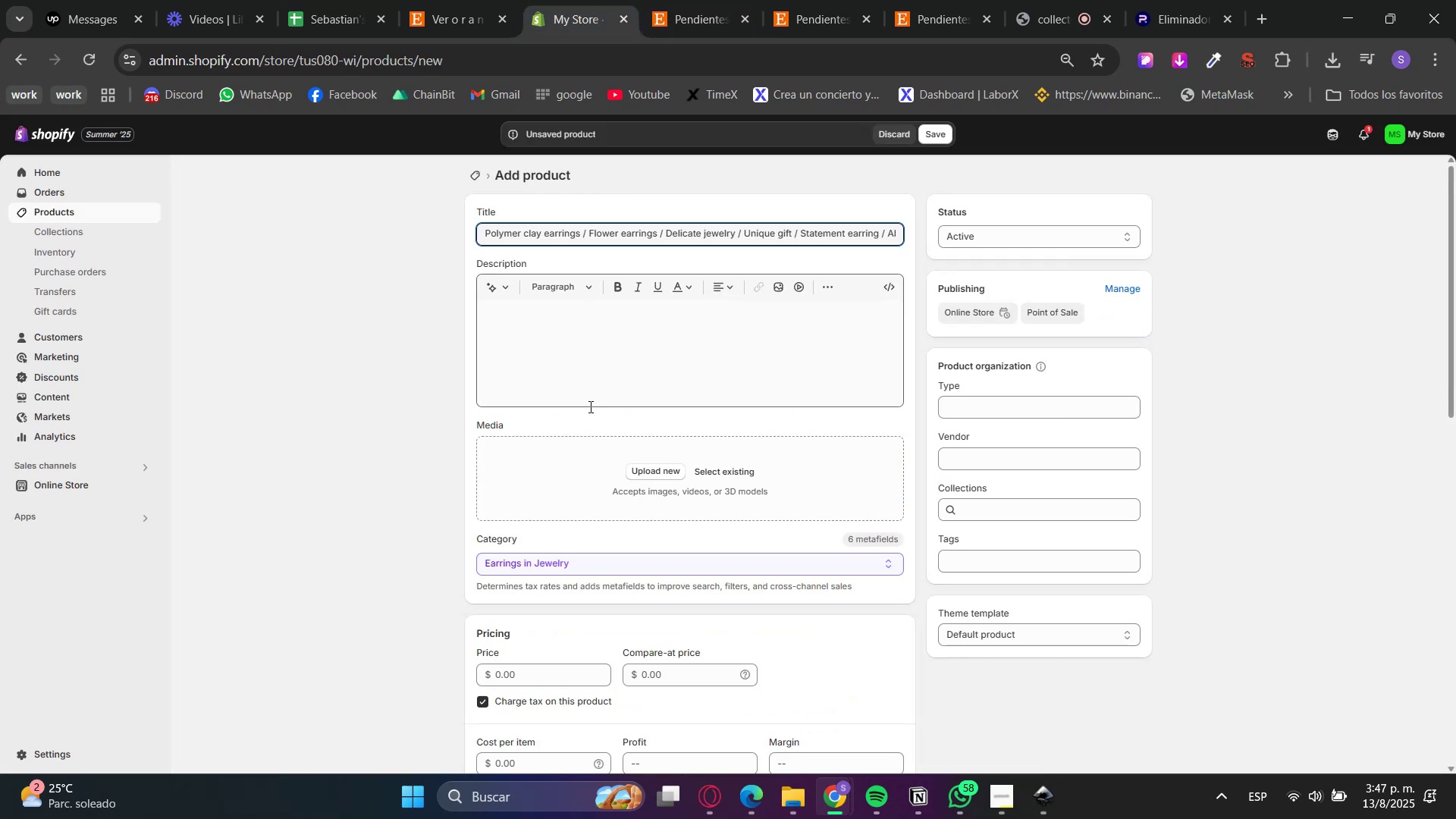 
key(Control+V)
 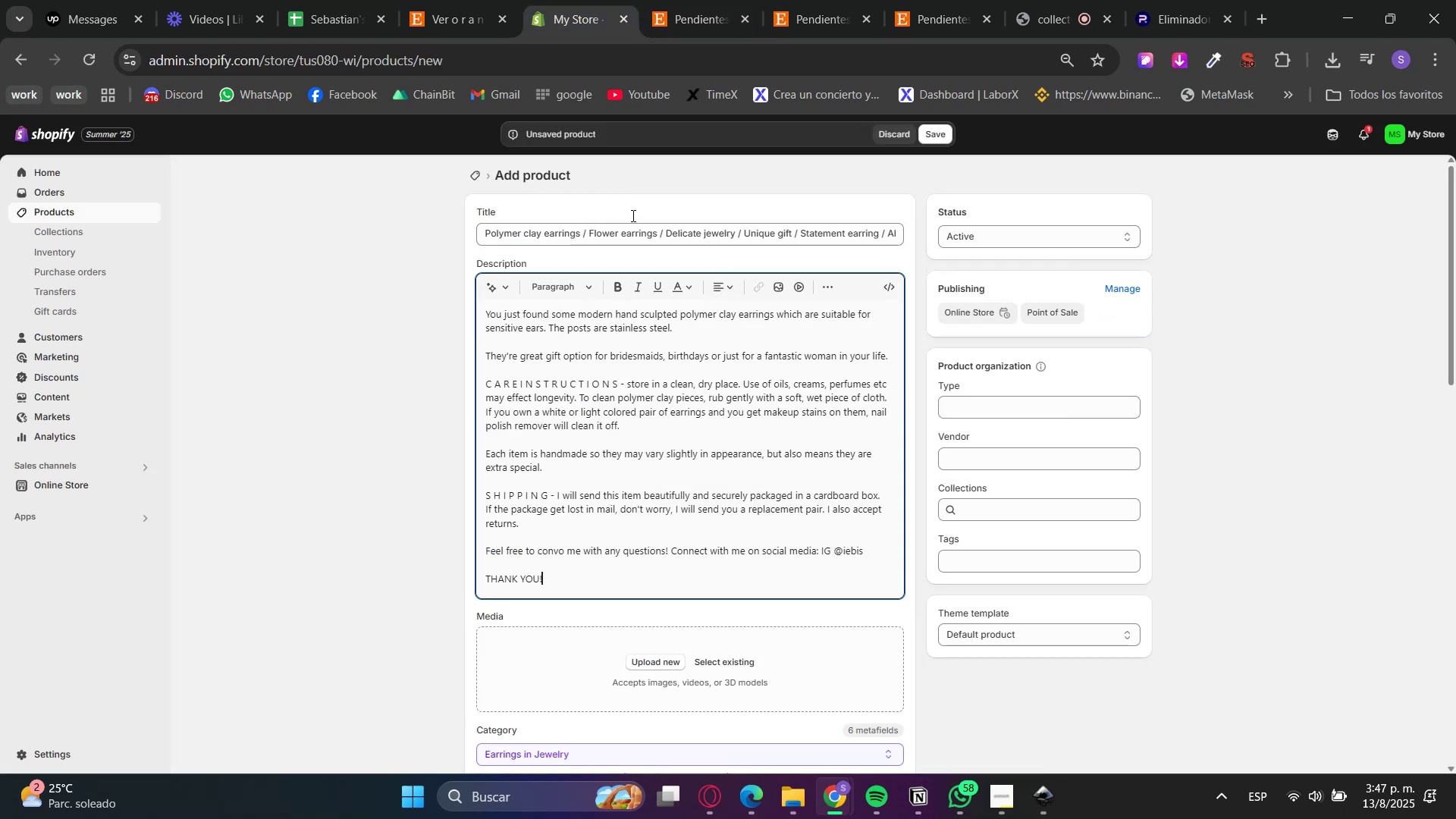 
left_click([685, 0])
 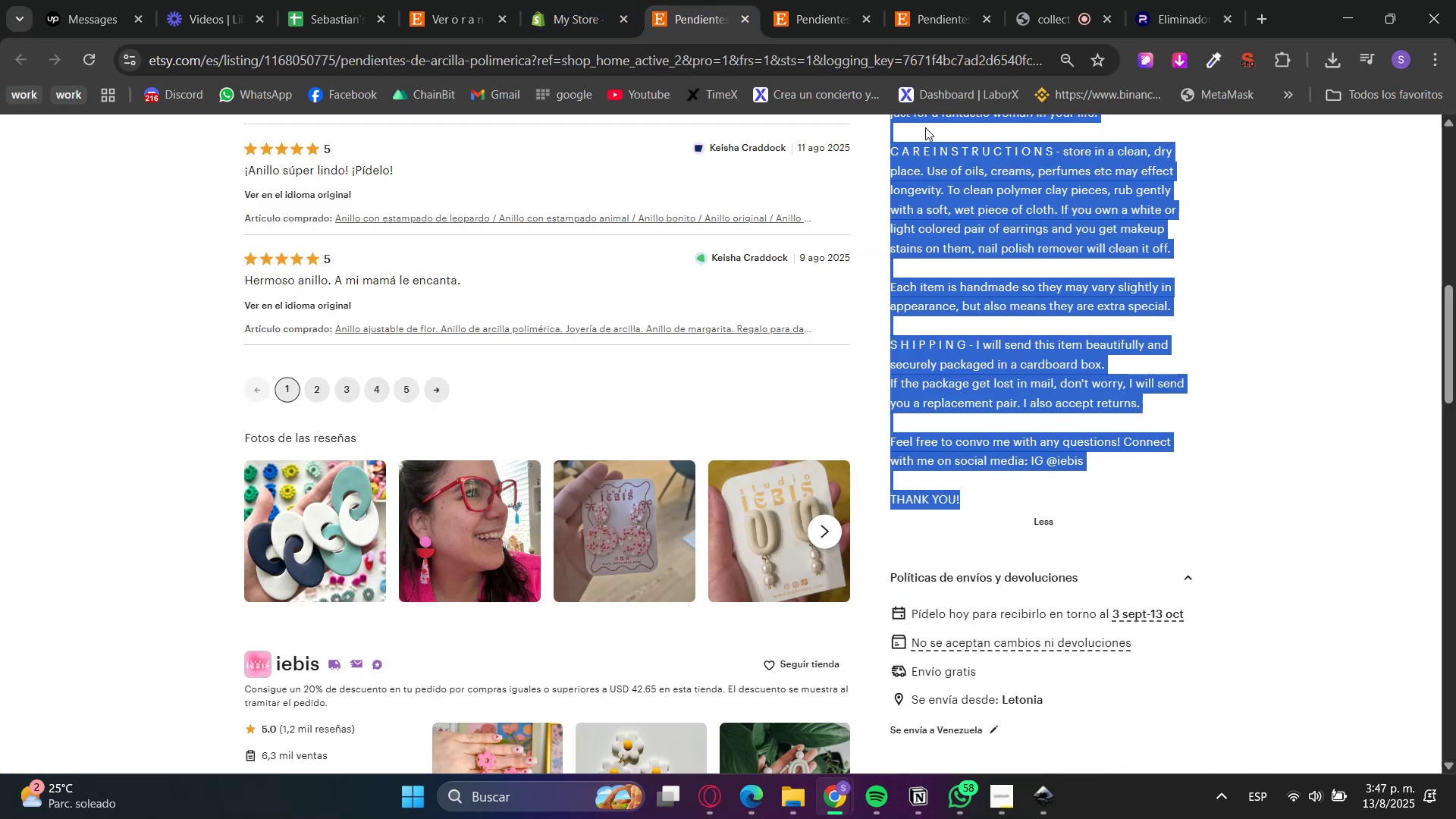 
scroll: coordinate [1055, 408], scroll_direction: up, amount: 11.0
 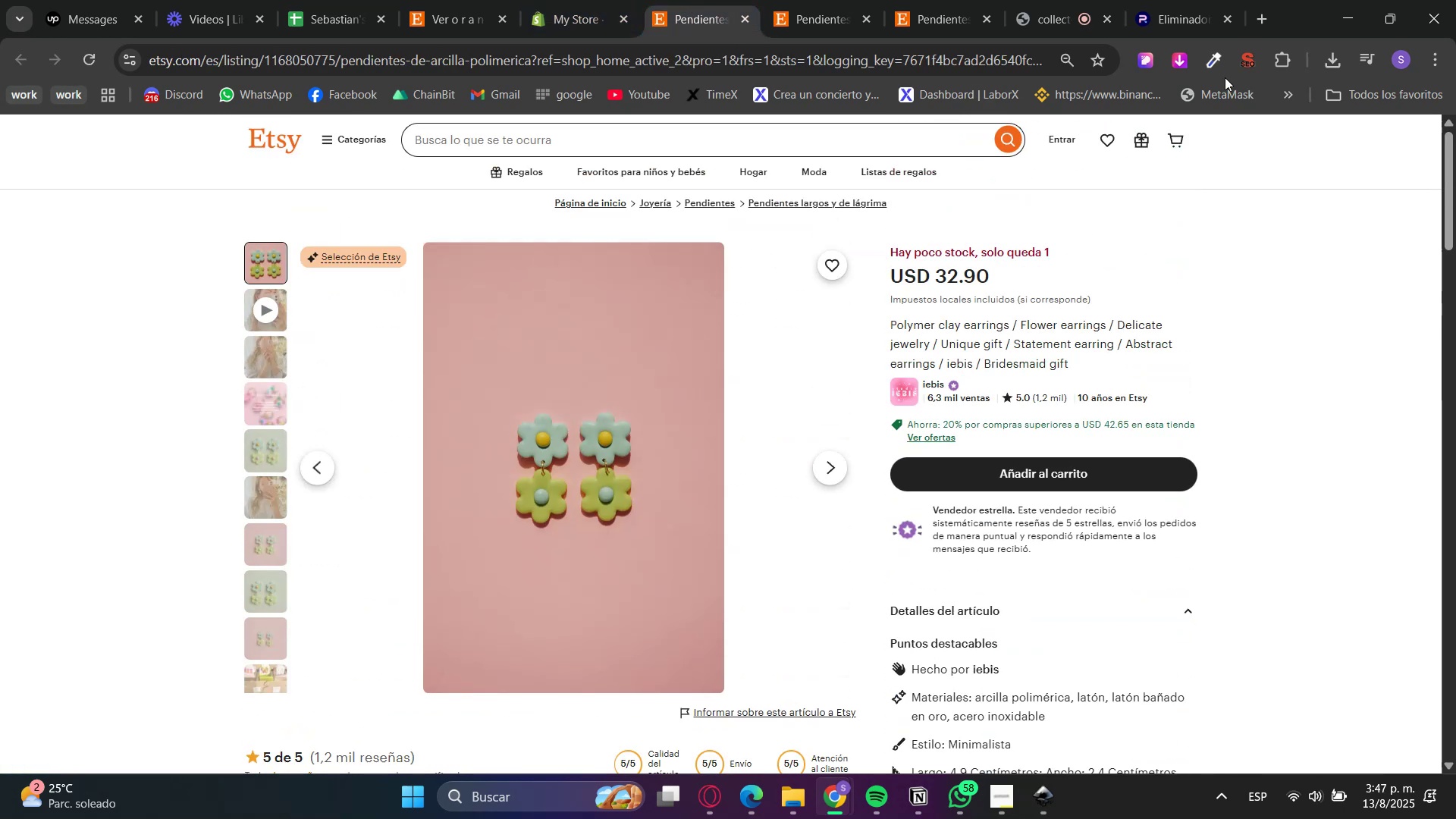 
left_click([1173, 57])
 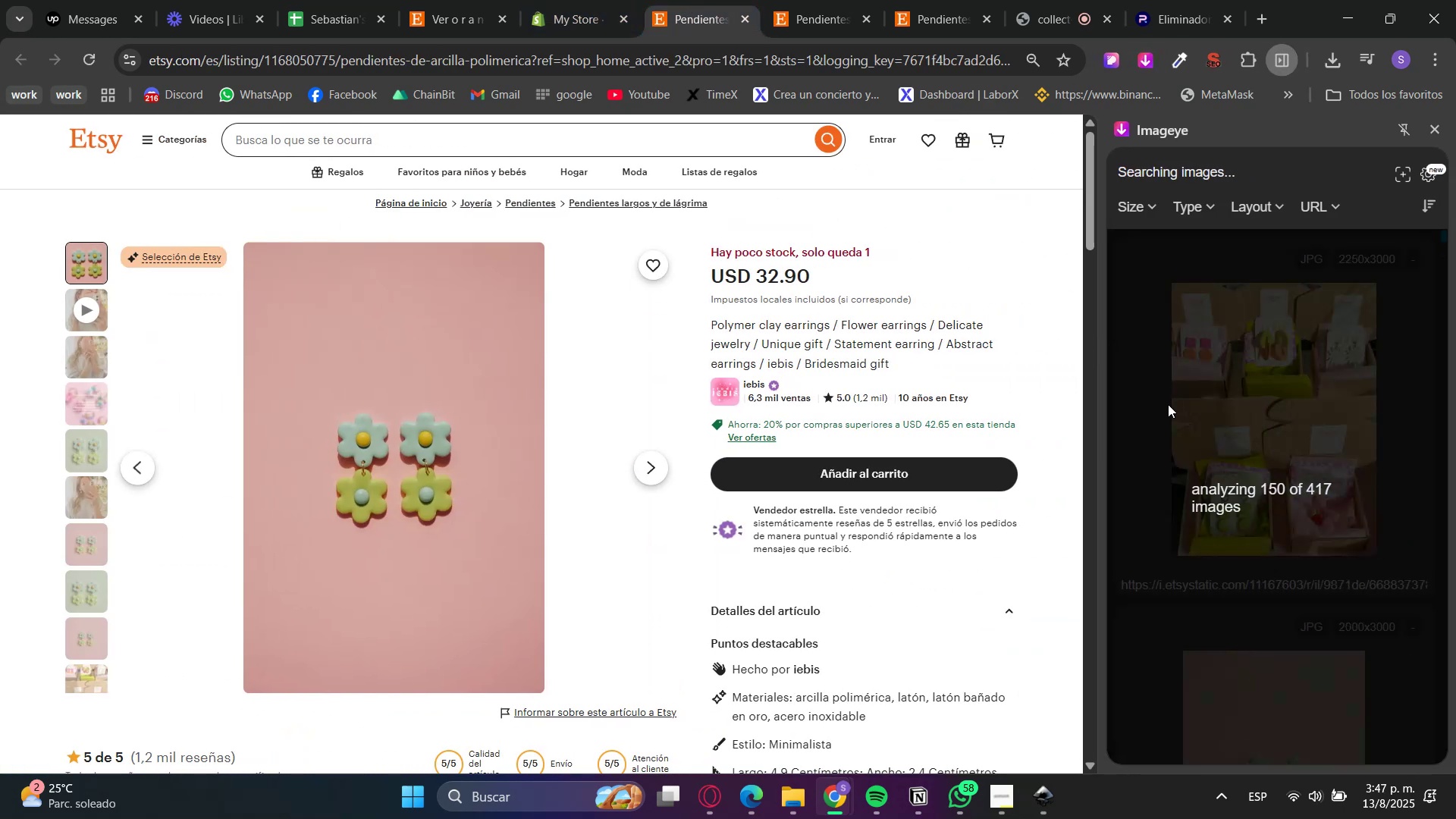 
wait(9.63)
 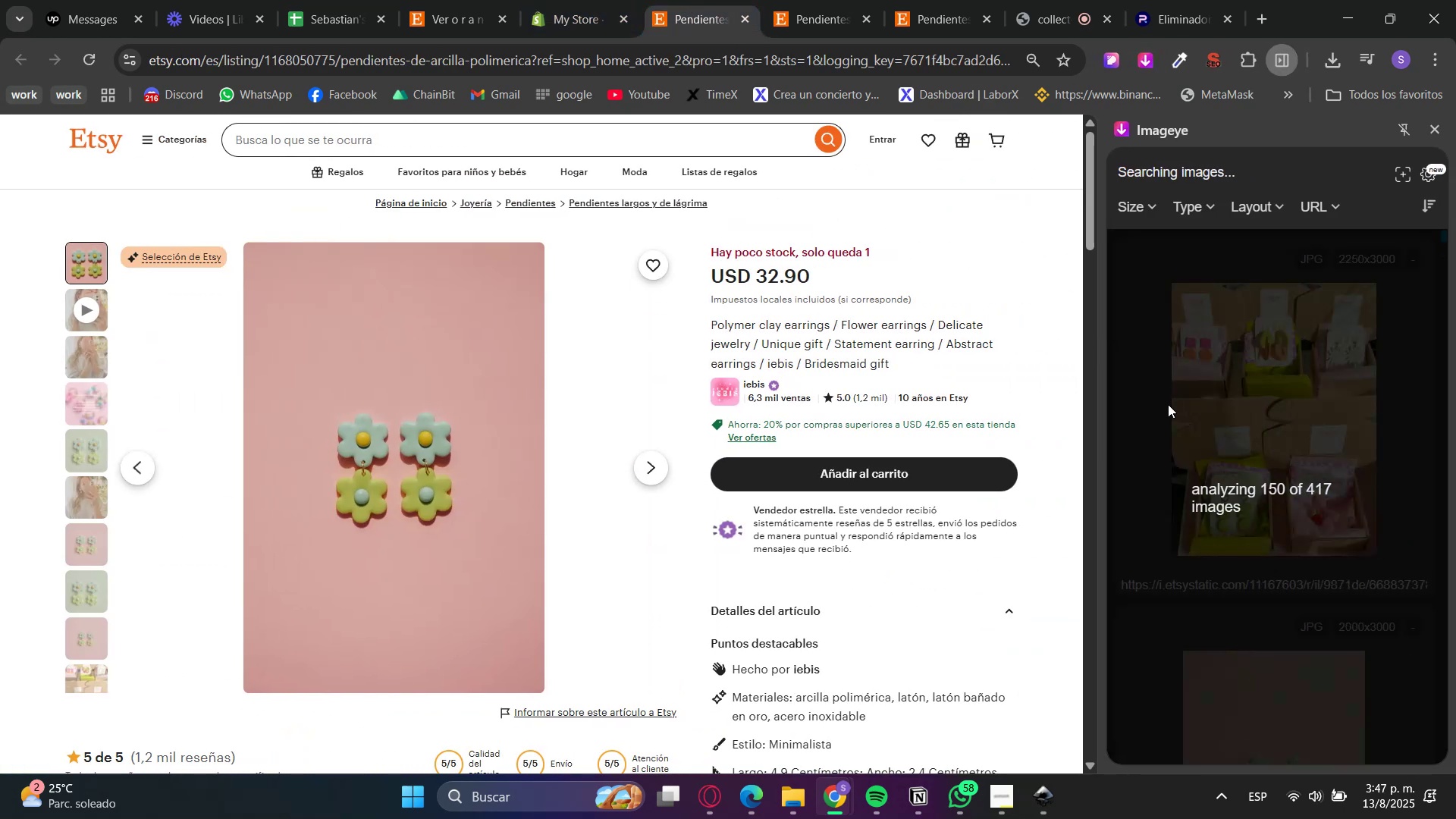 
scroll: coordinate [1164, 443], scroll_direction: down, amount: 1.0
 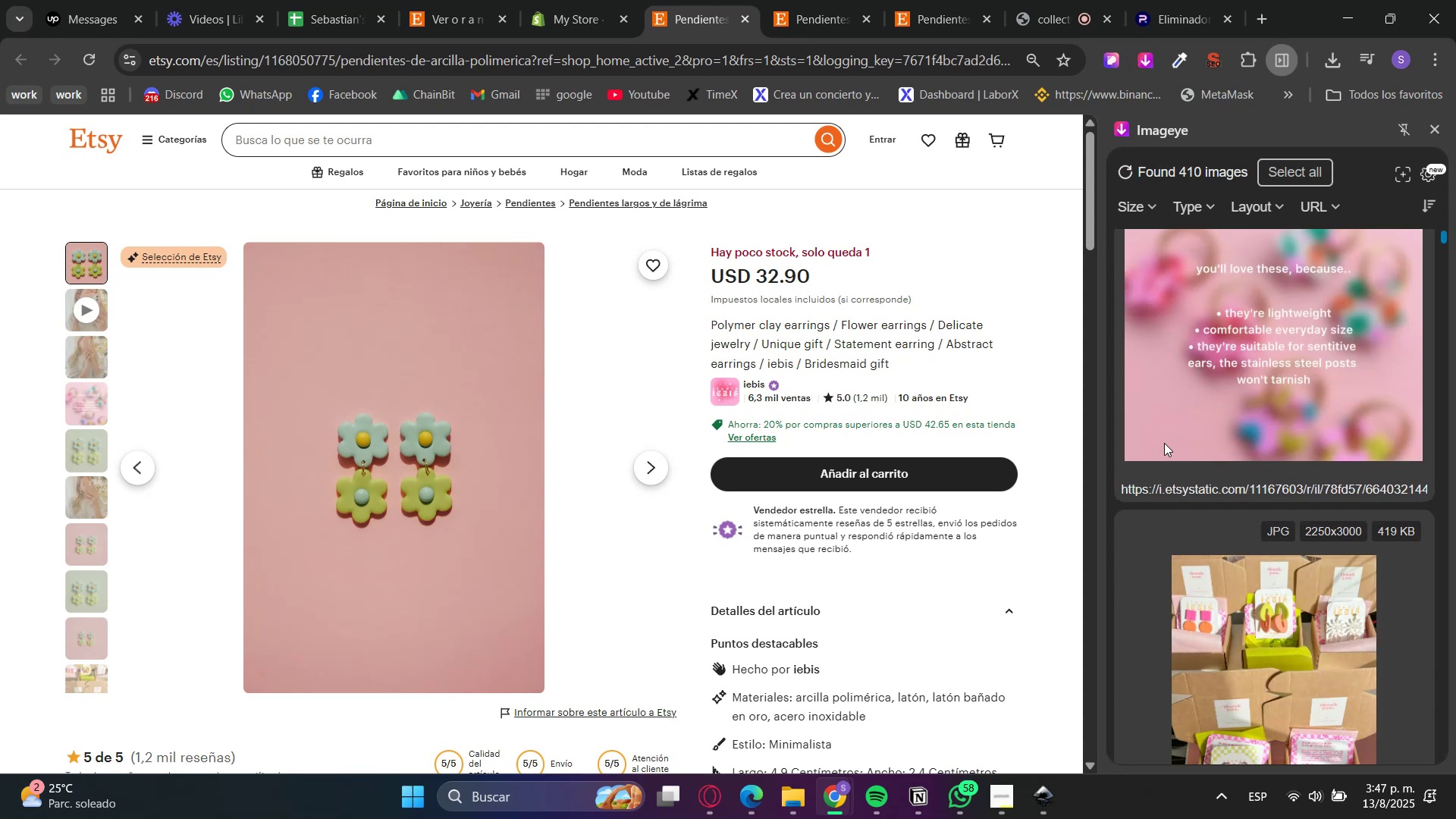 
left_click([1200, 401])
 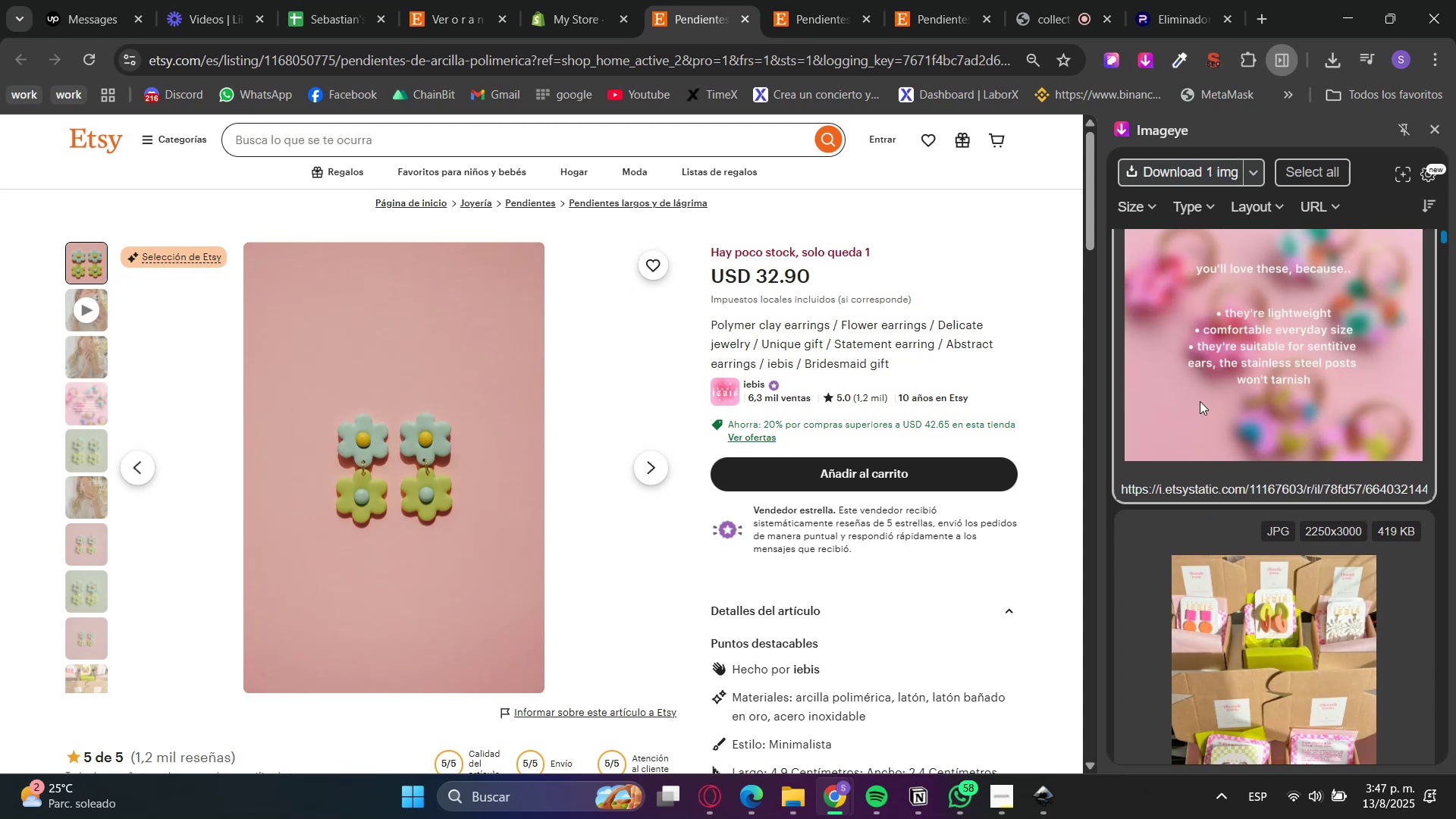 
scroll: coordinate [1200, 415], scroll_direction: down, amount: 7.0
 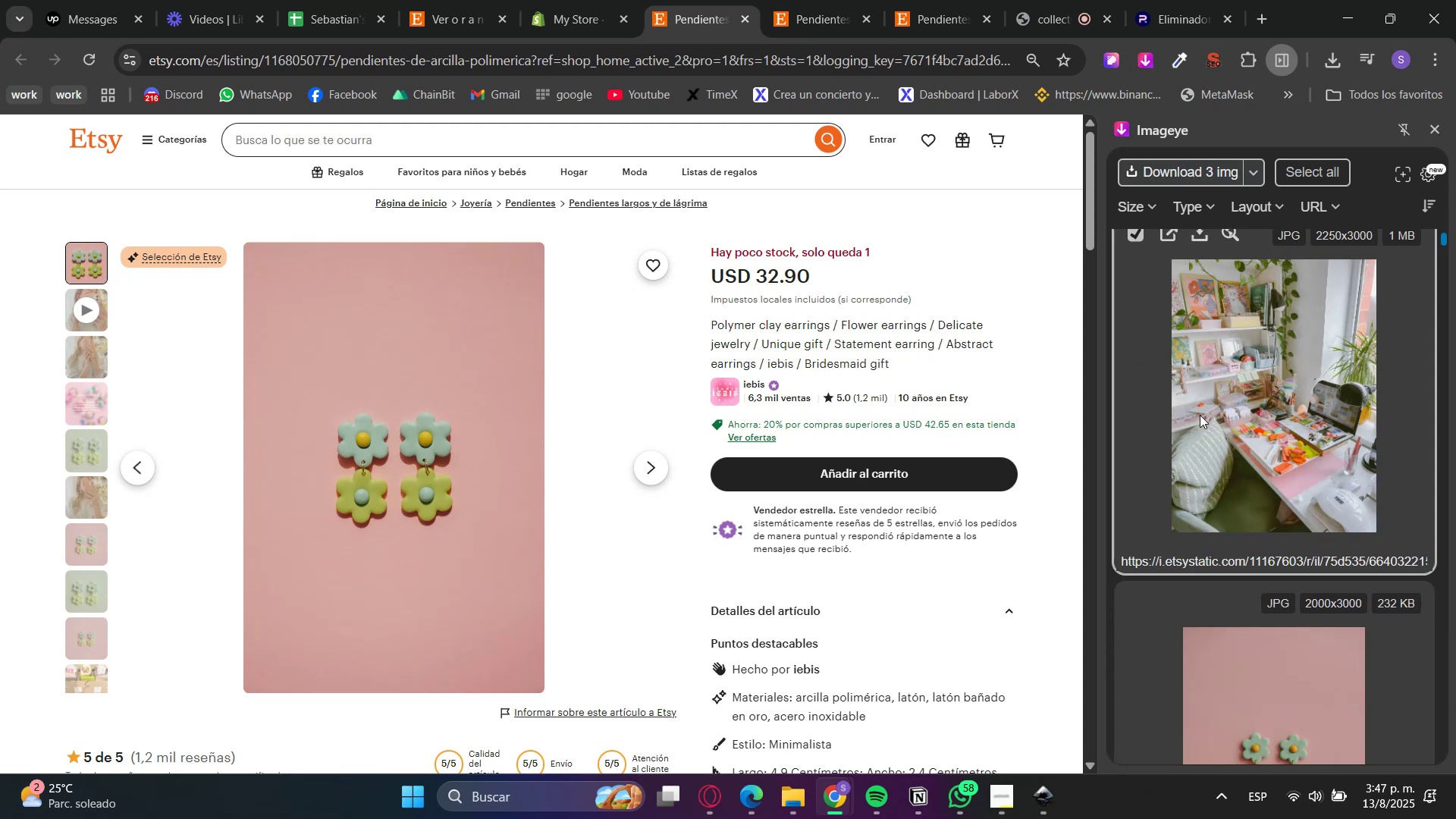 
left_click([1200, 415])
 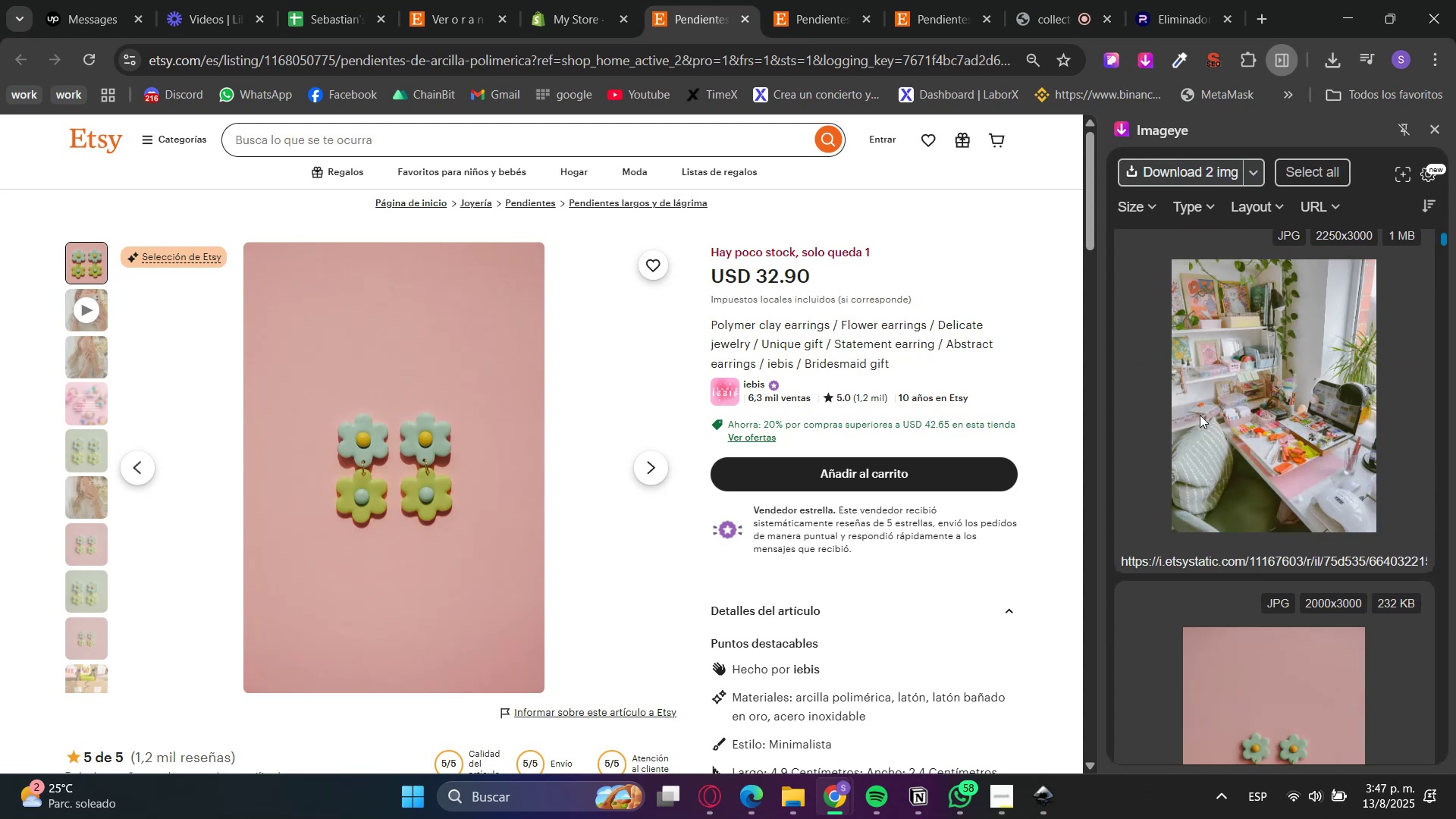 
left_click([1200, 415])
 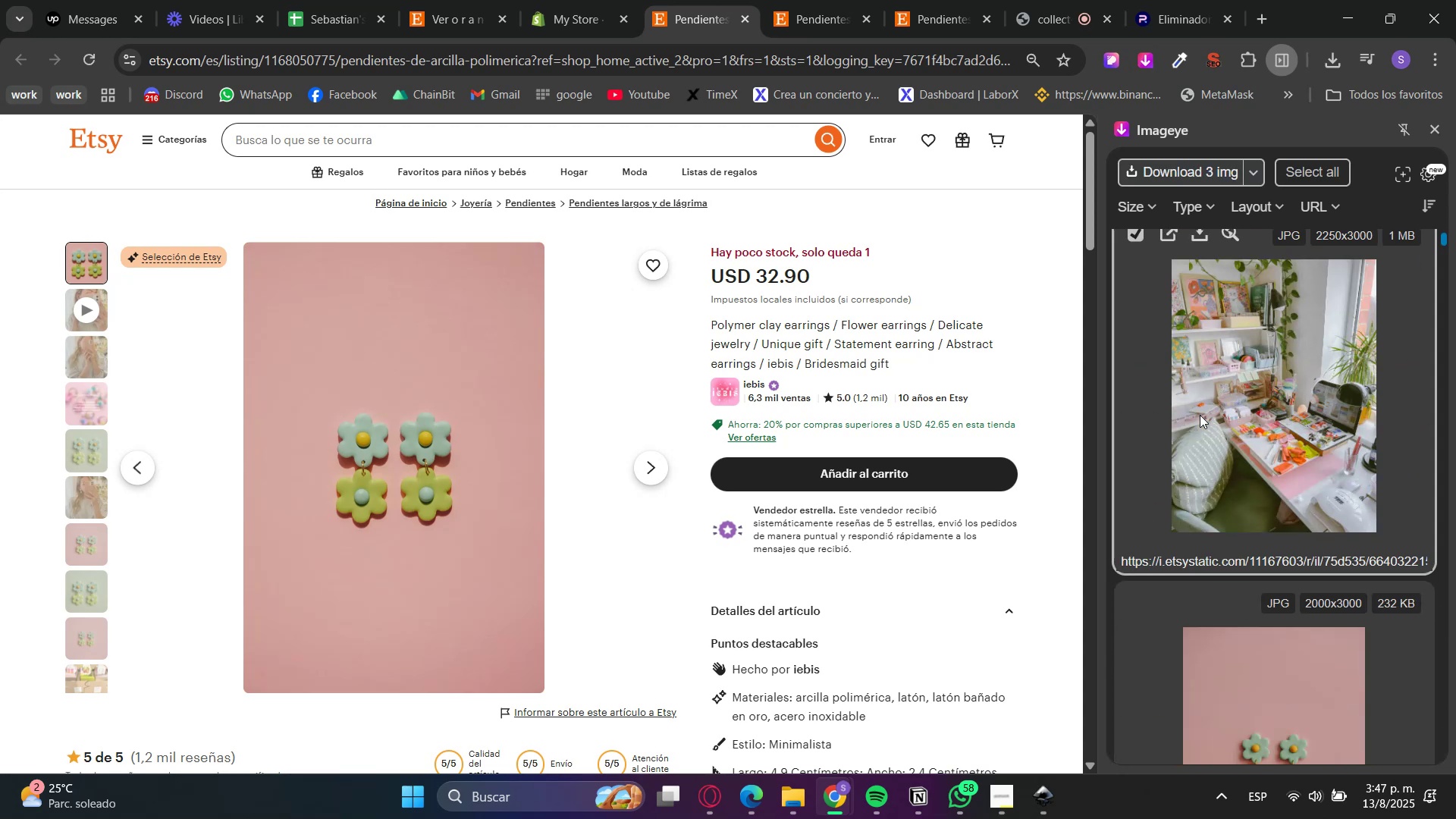 
scroll: coordinate [1199, 415], scroll_direction: down, amount: 5.0
 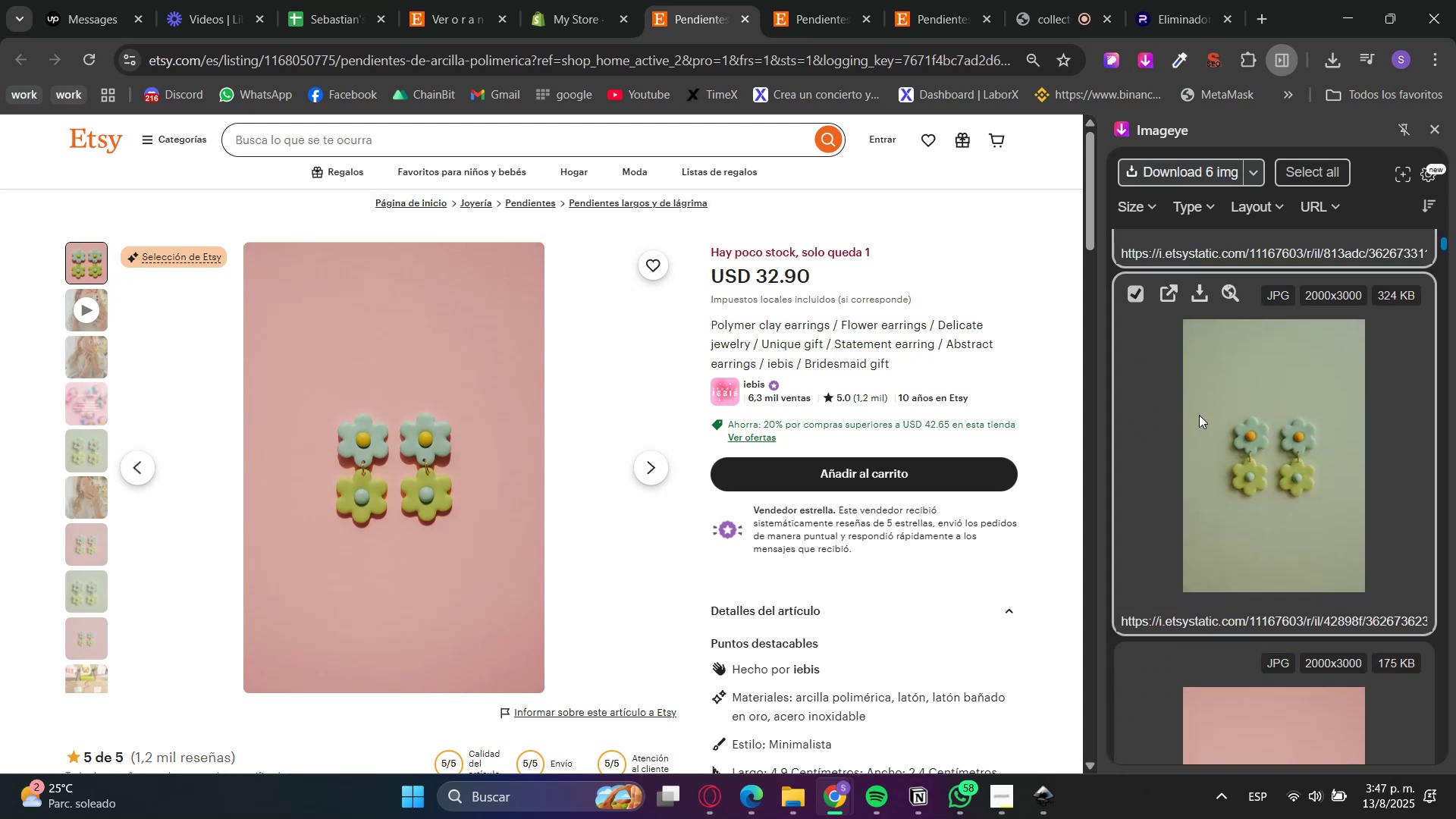 
left_click([1199, 415])
 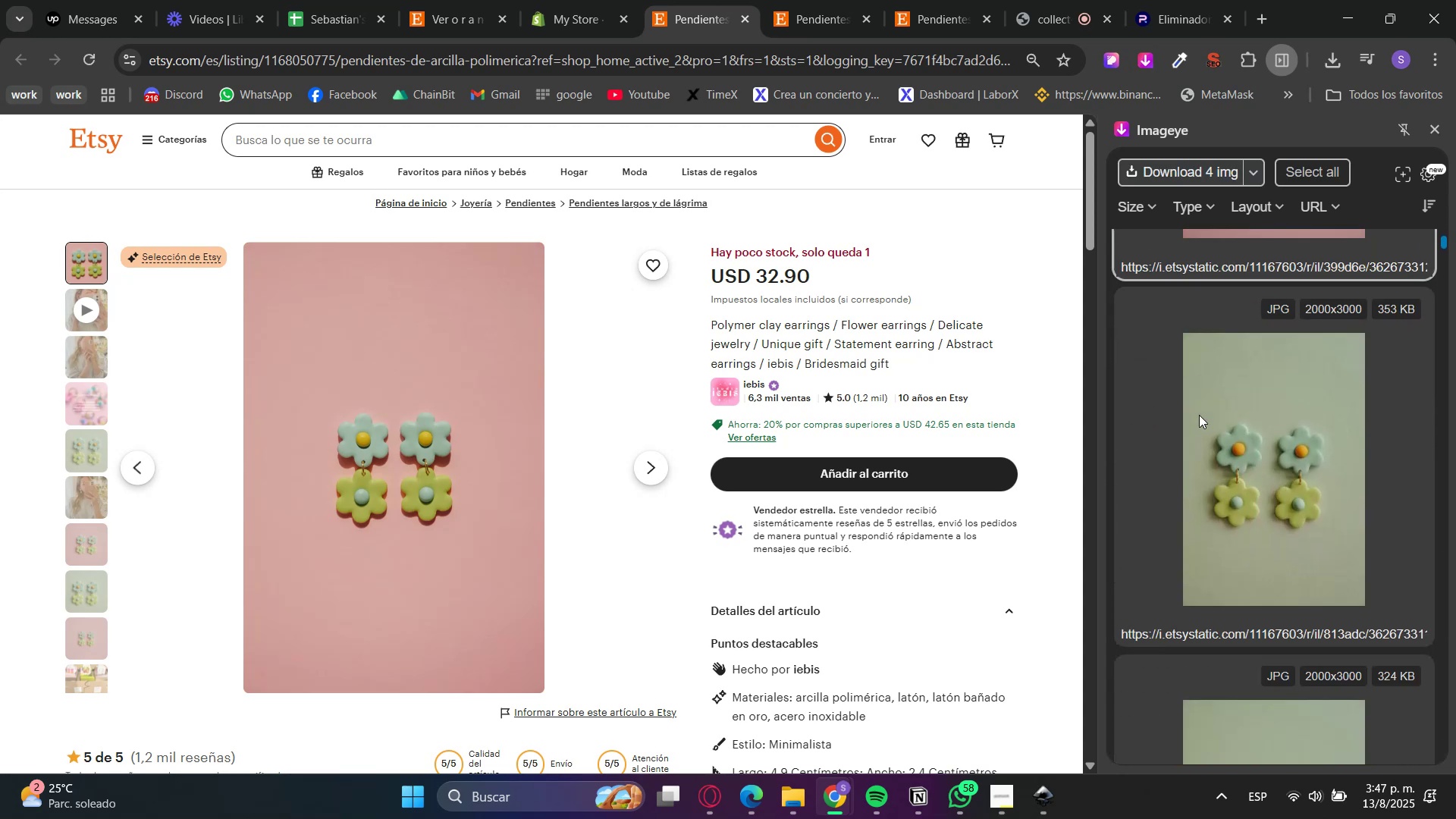 
left_click([1199, 415])
 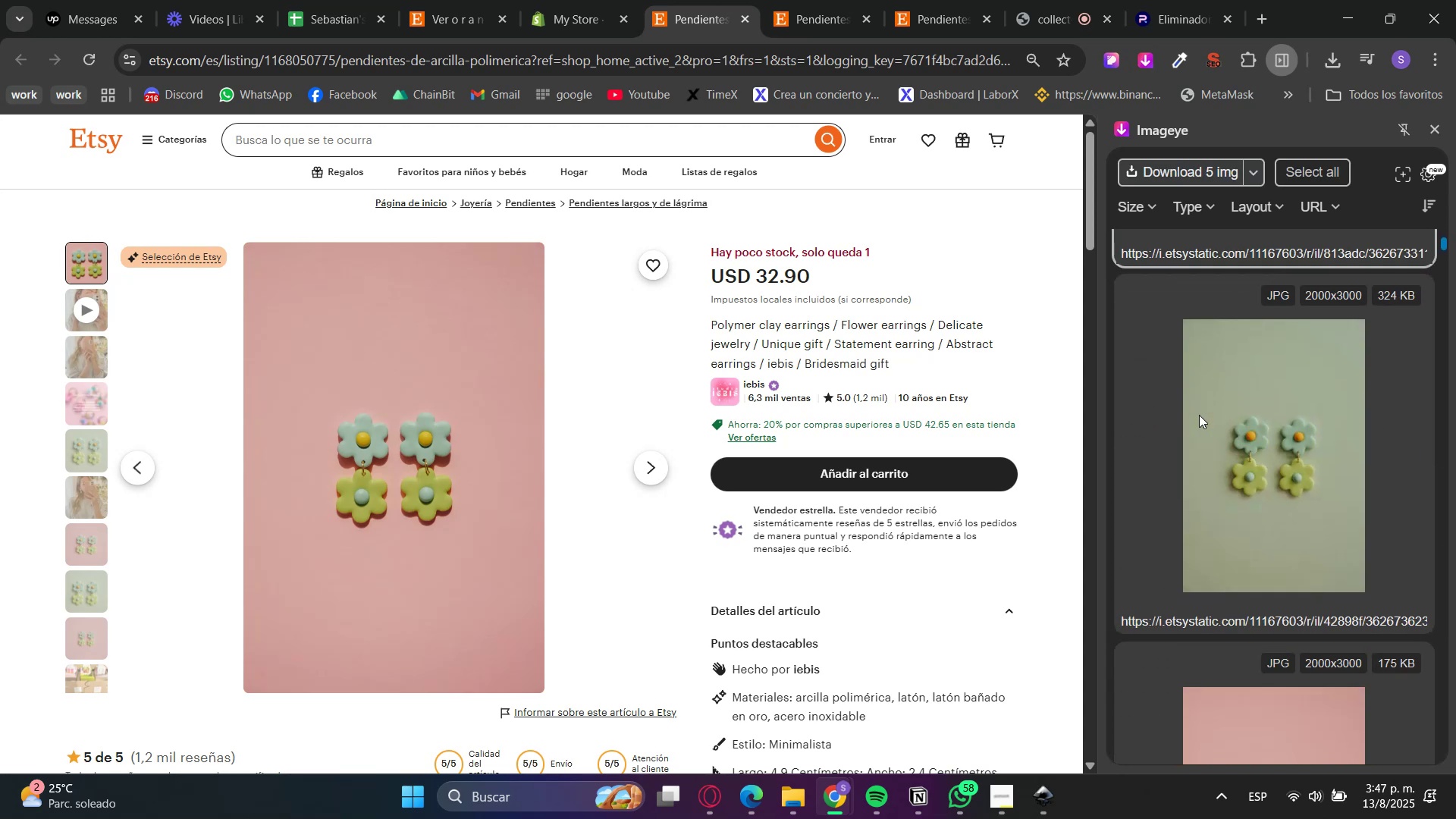 
left_click([1199, 415])
 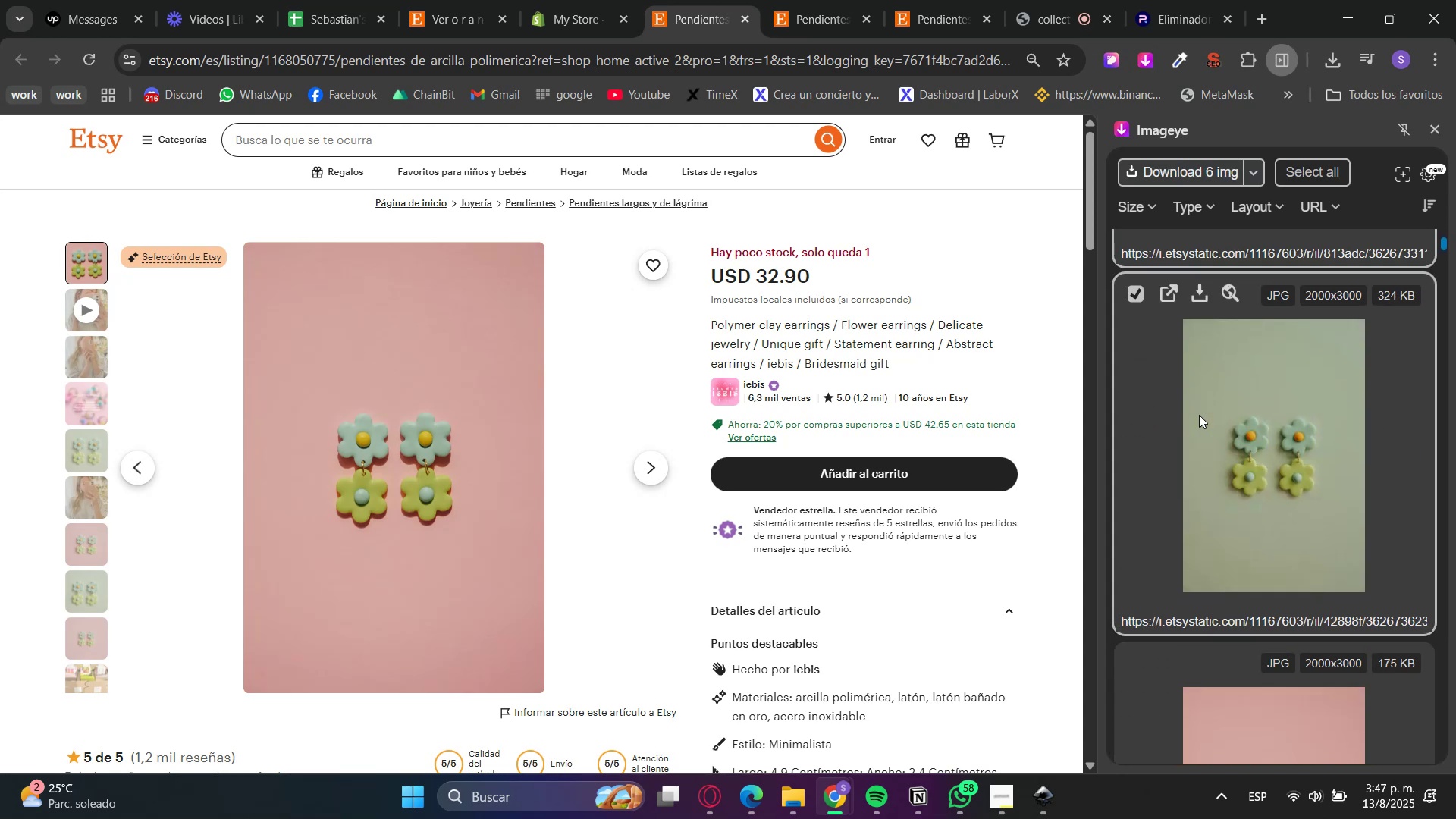 
scroll: coordinate [1199, 422], scroll_direction: down, amount: 4.0
 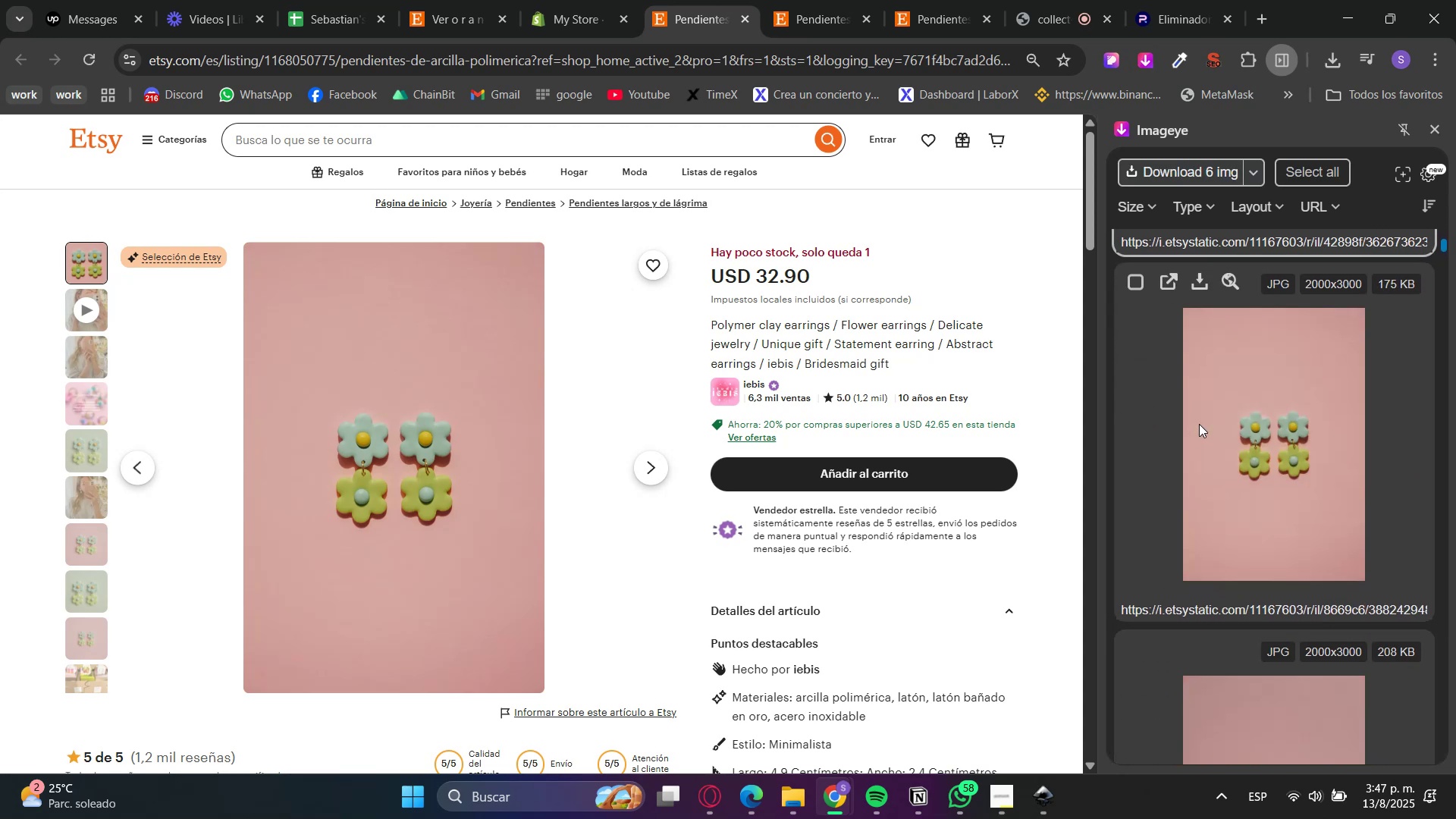 
left_click([1199, 424])
 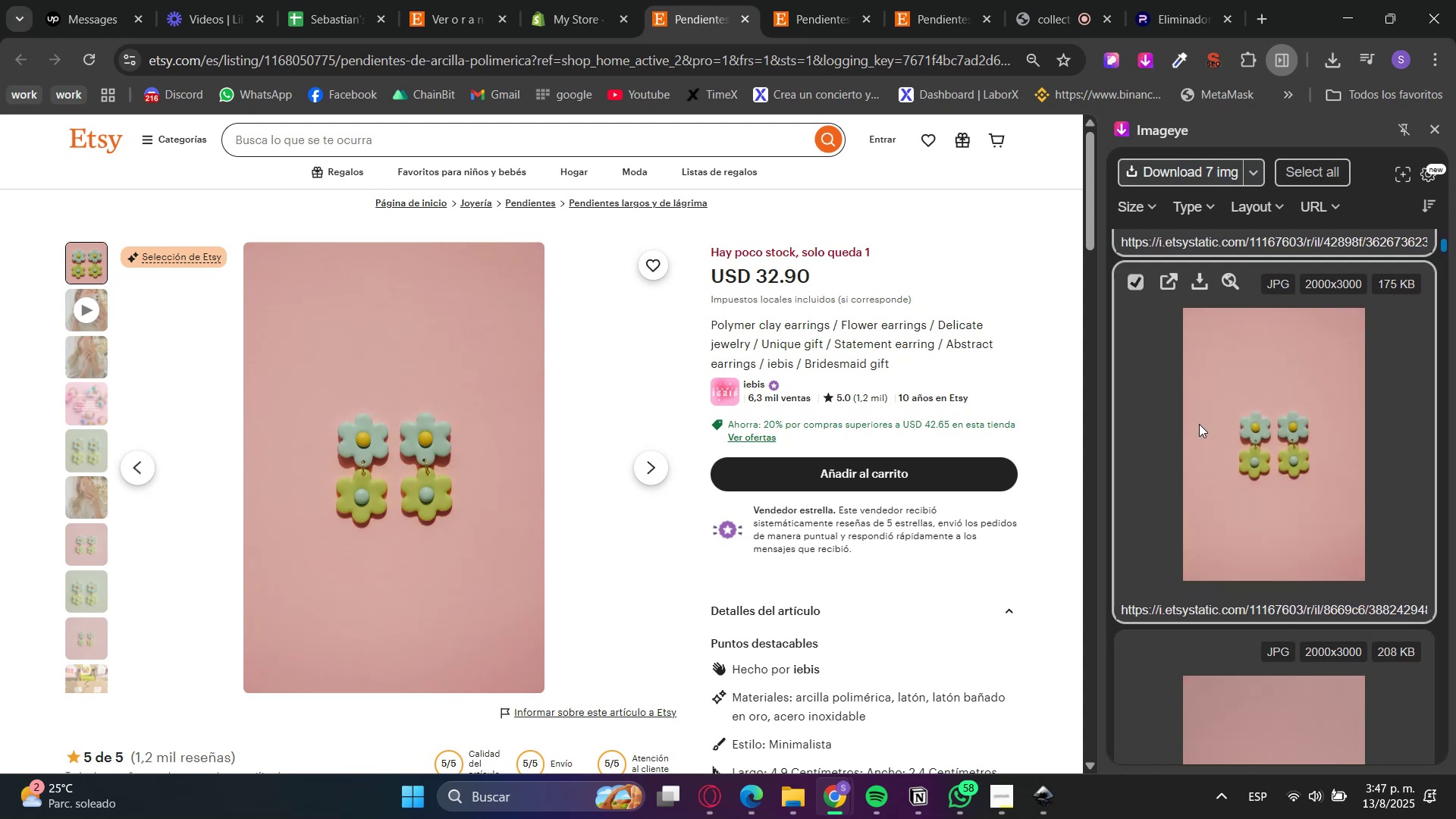 
scroll: coordinate [1197, 435], scroll_direction: down, amount: 3.0
 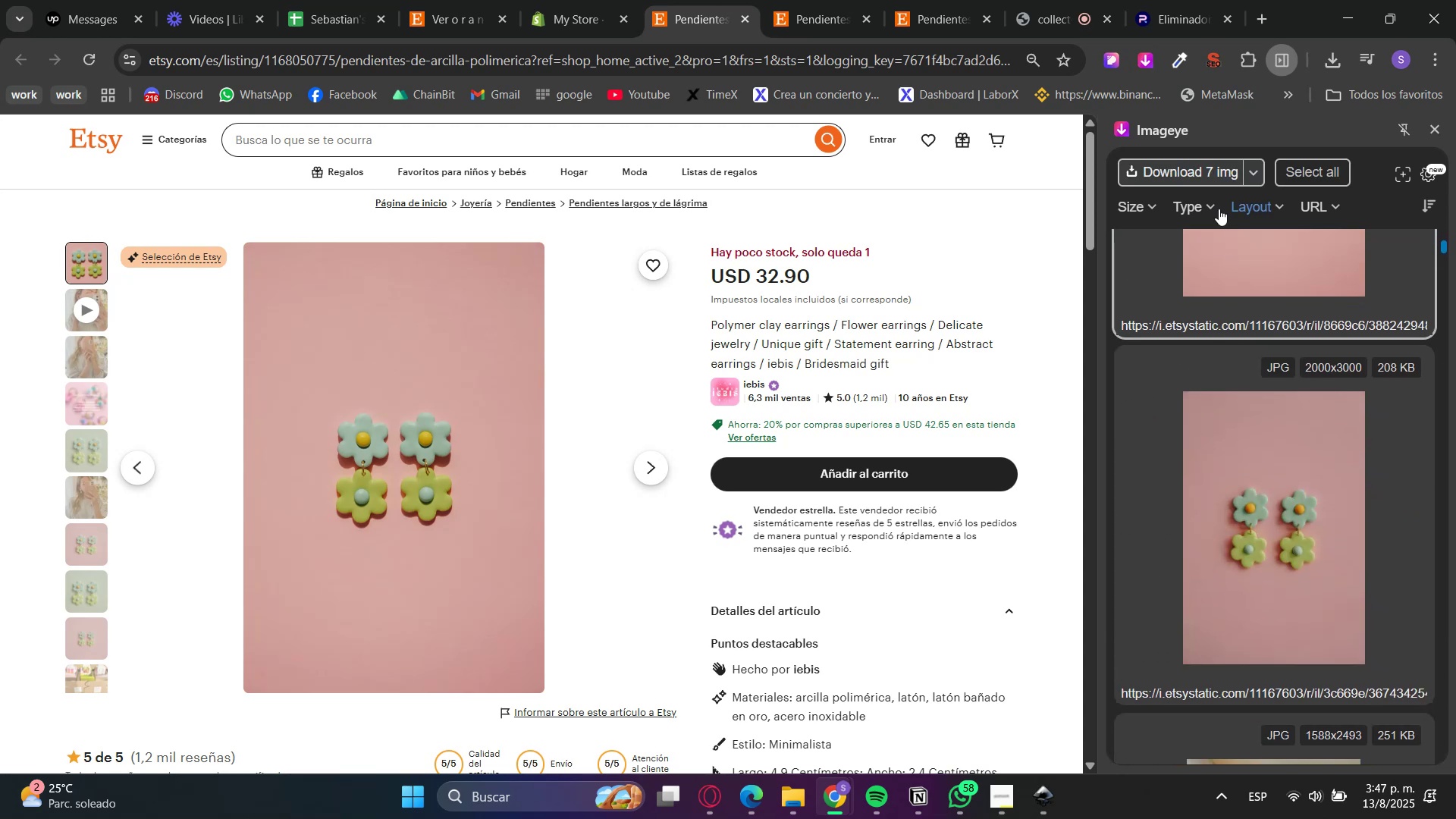 
left_click([1191, 162])
 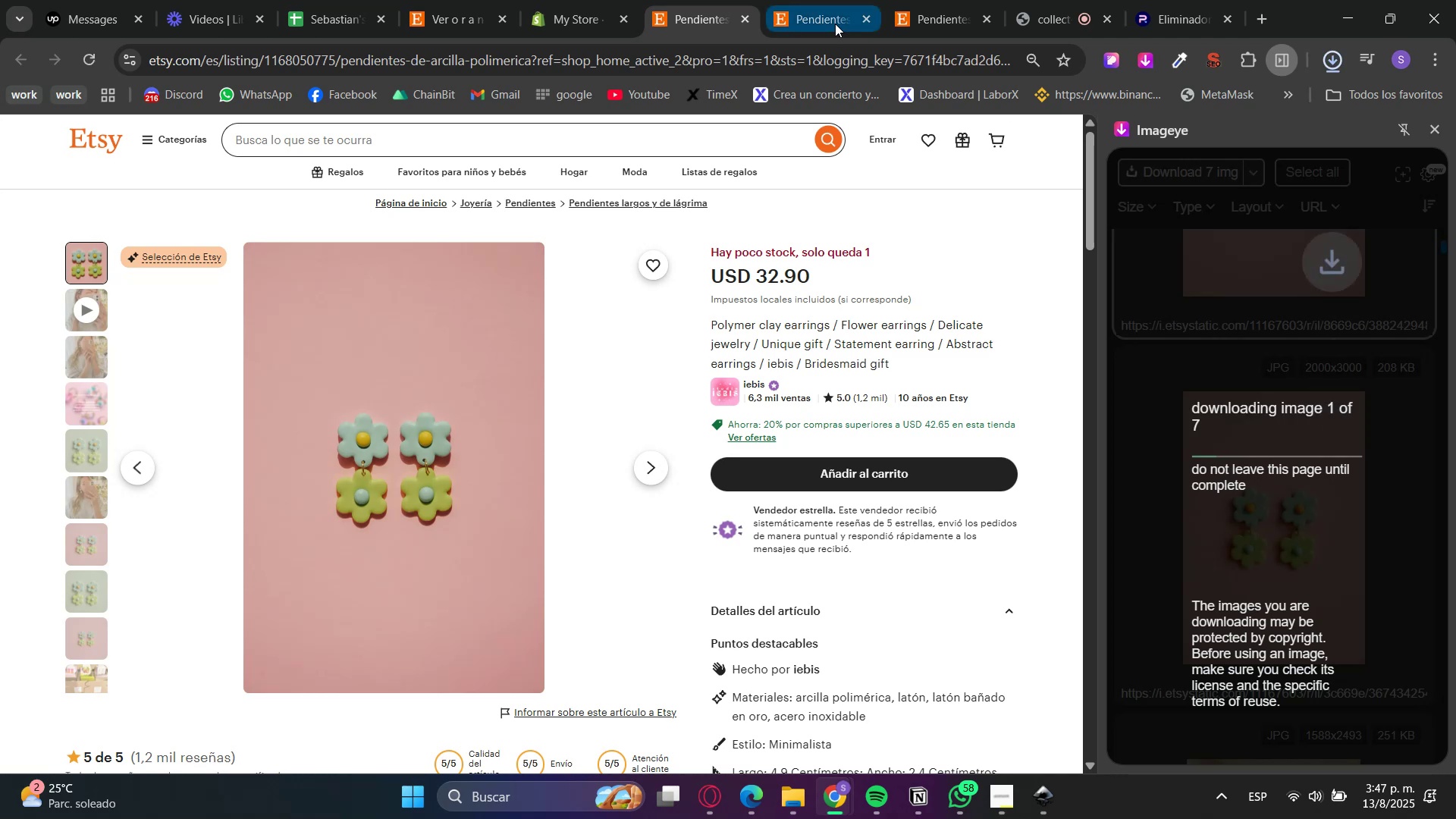 
left_click([612, 0])
 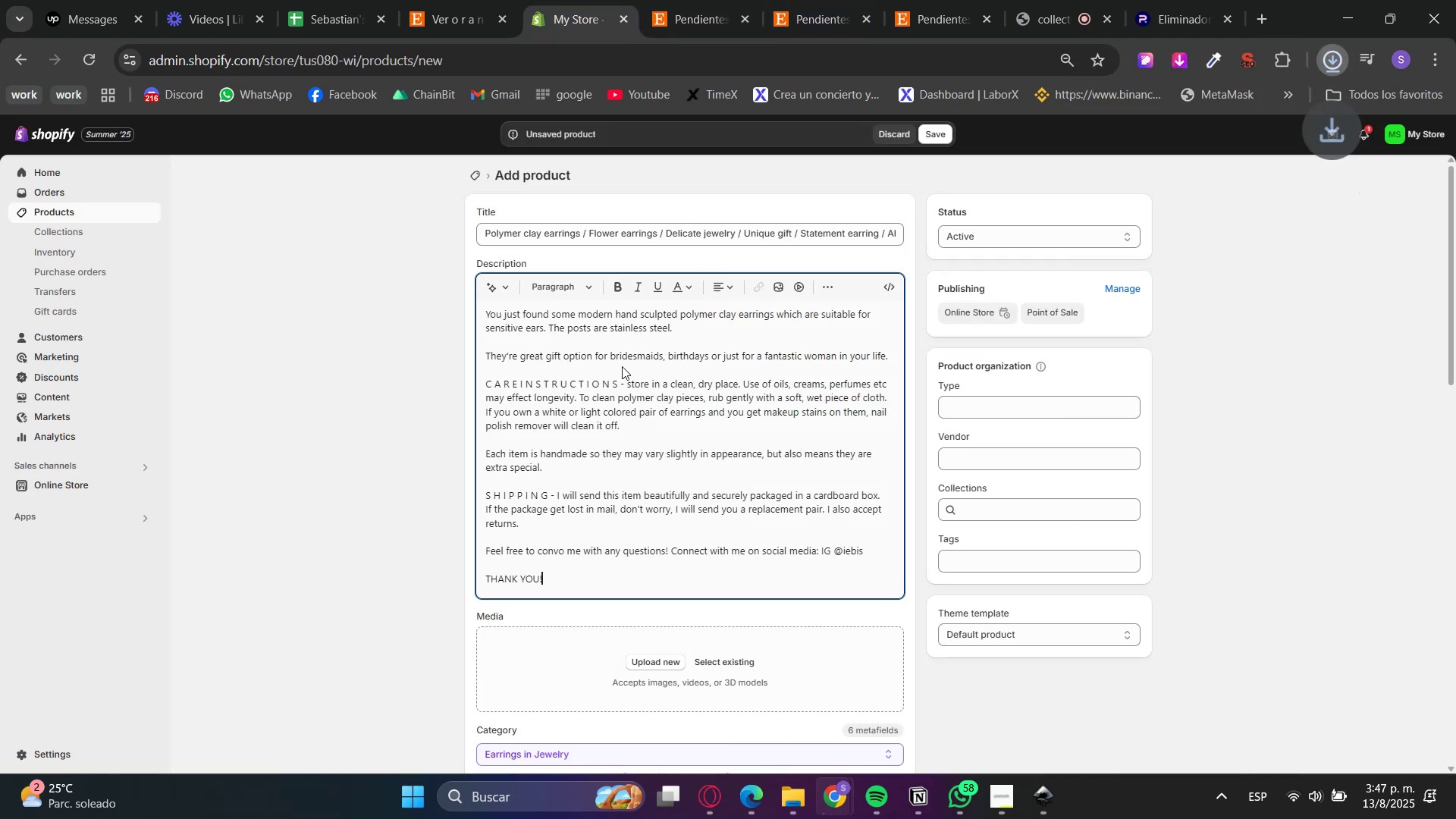 
scroll: coordinate [338, 556], scroll_direction: down, amount: 3.0
 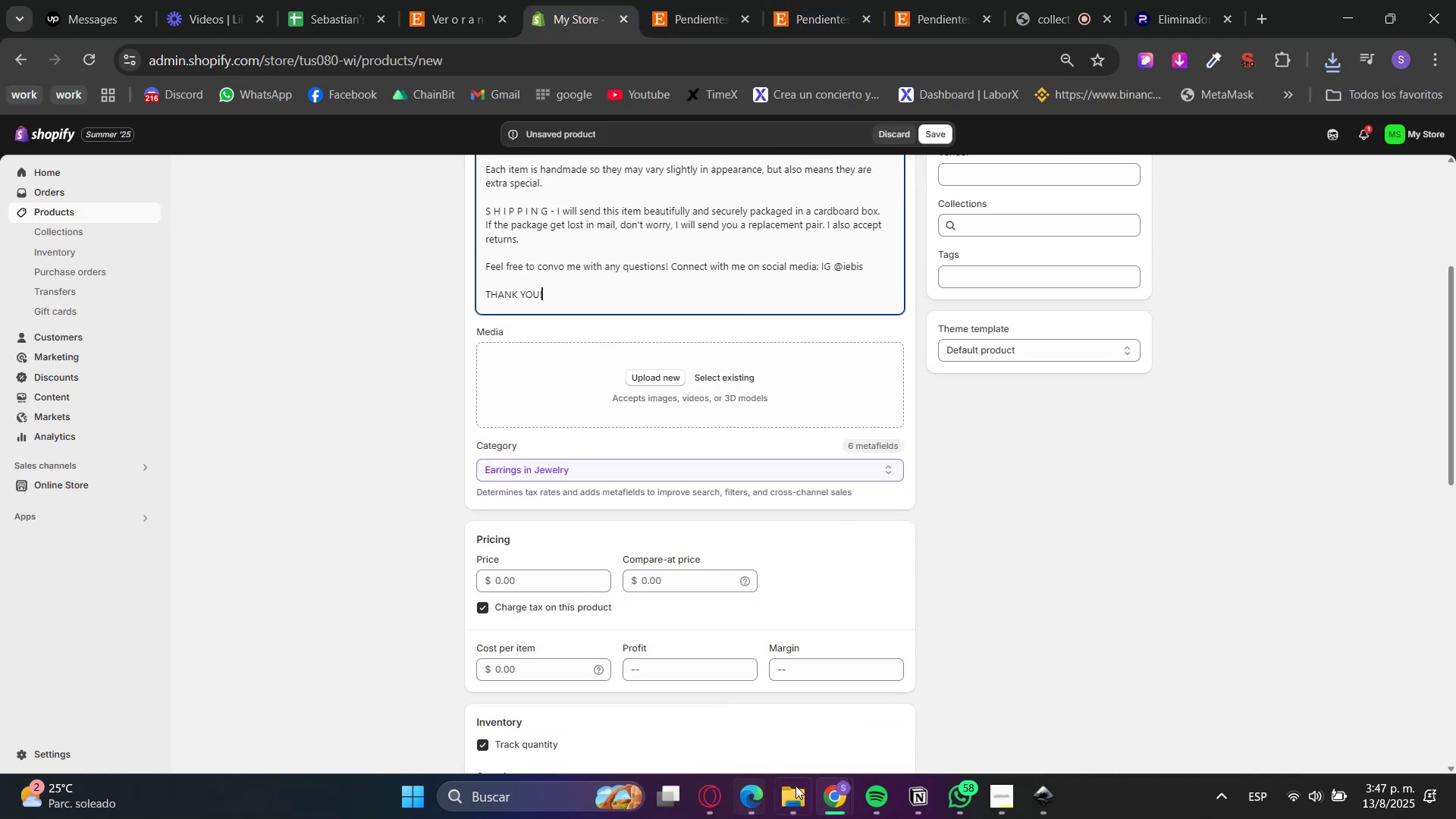 
left_click([795, 788])
 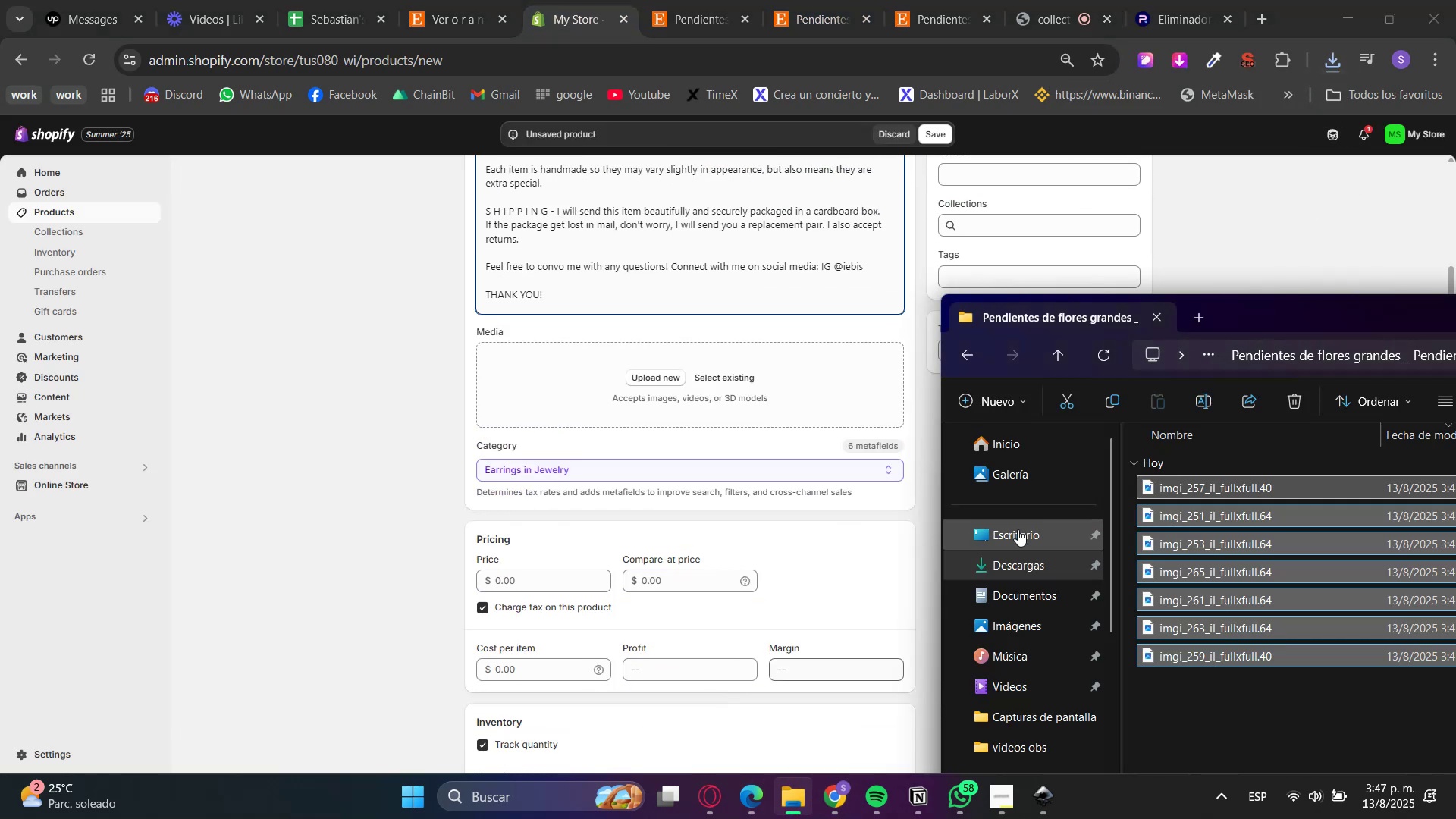 
left_click([1021, 566])
 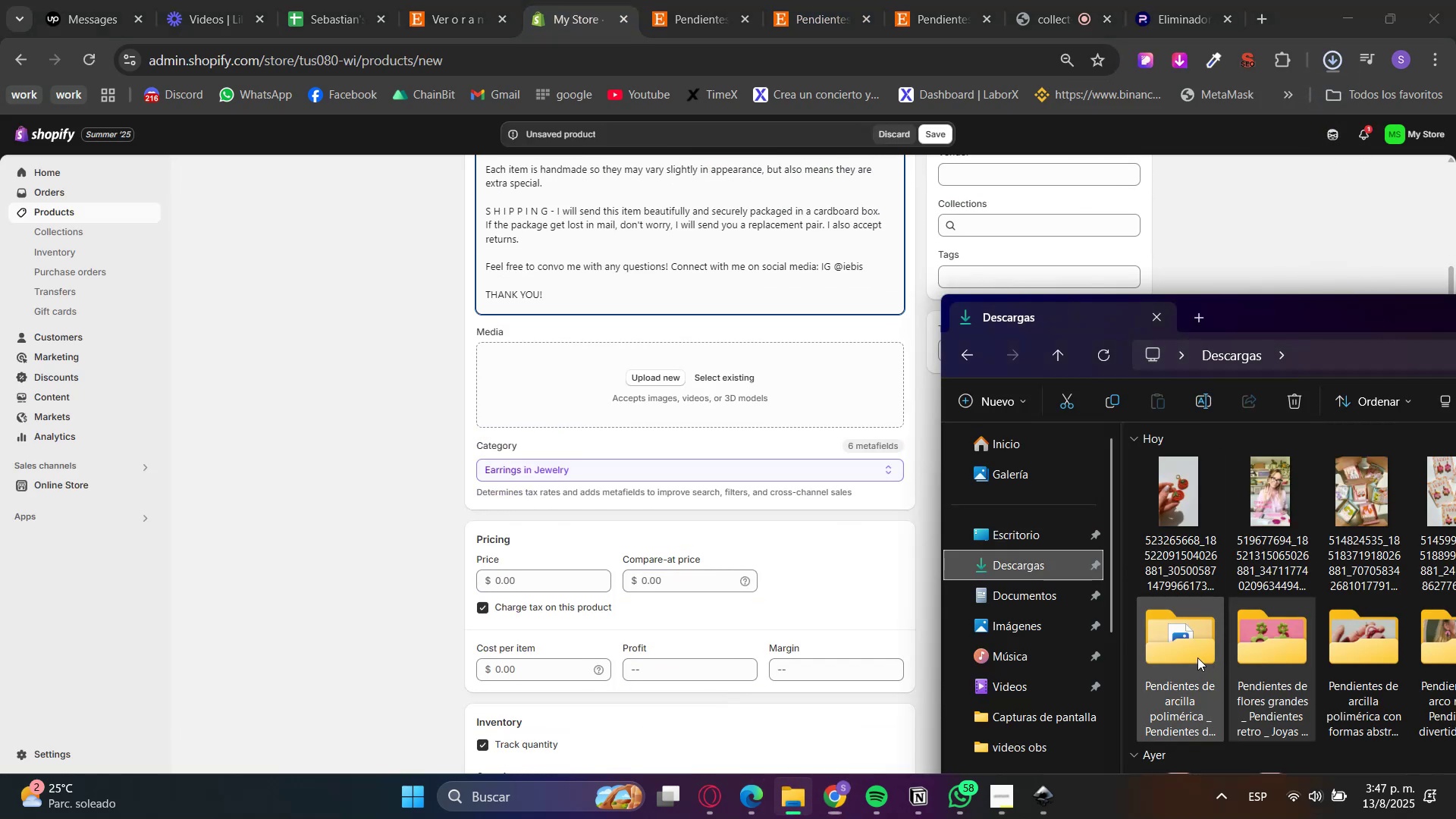 
double_click([1197, 657])
 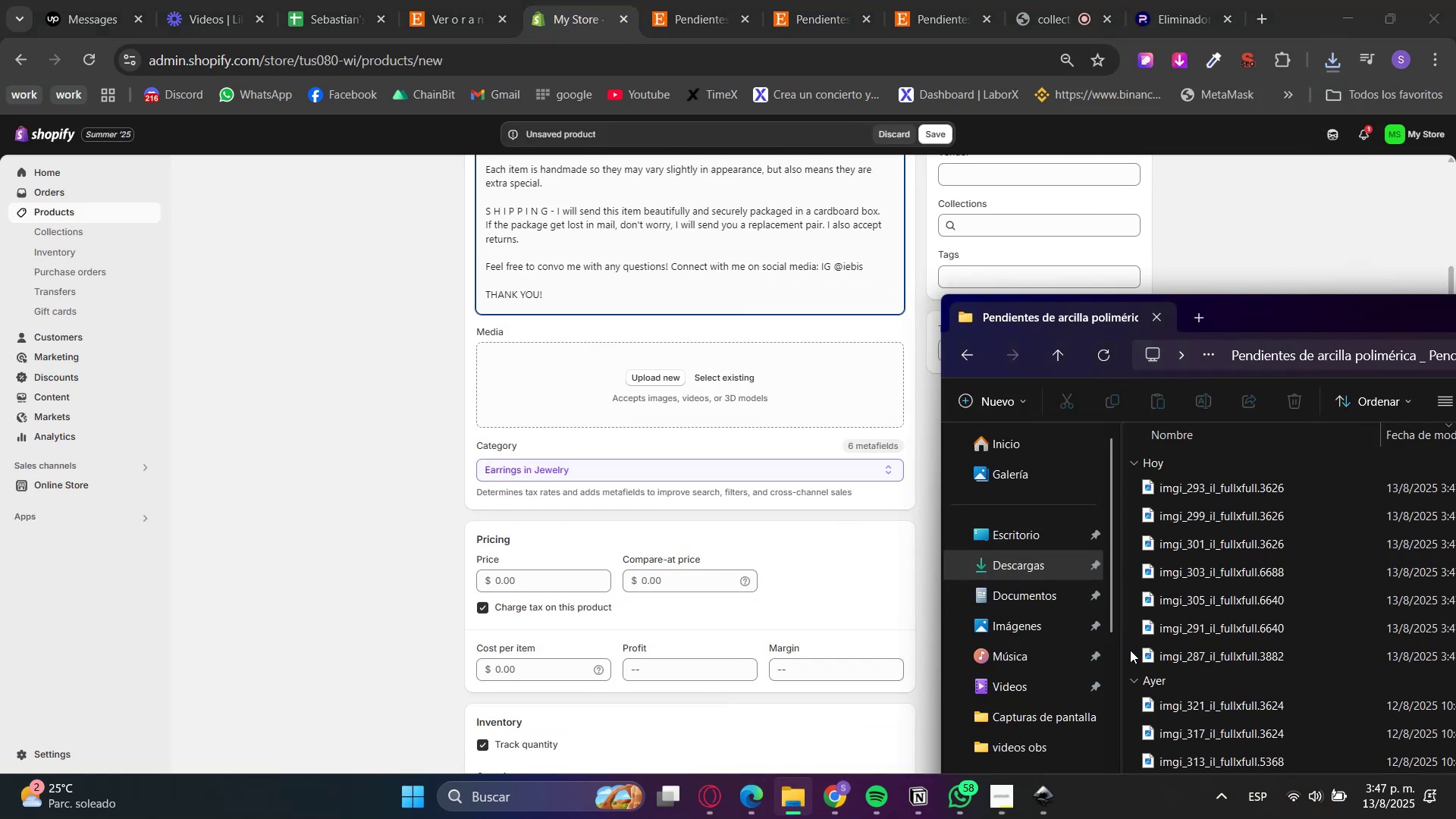 
key(F5)
 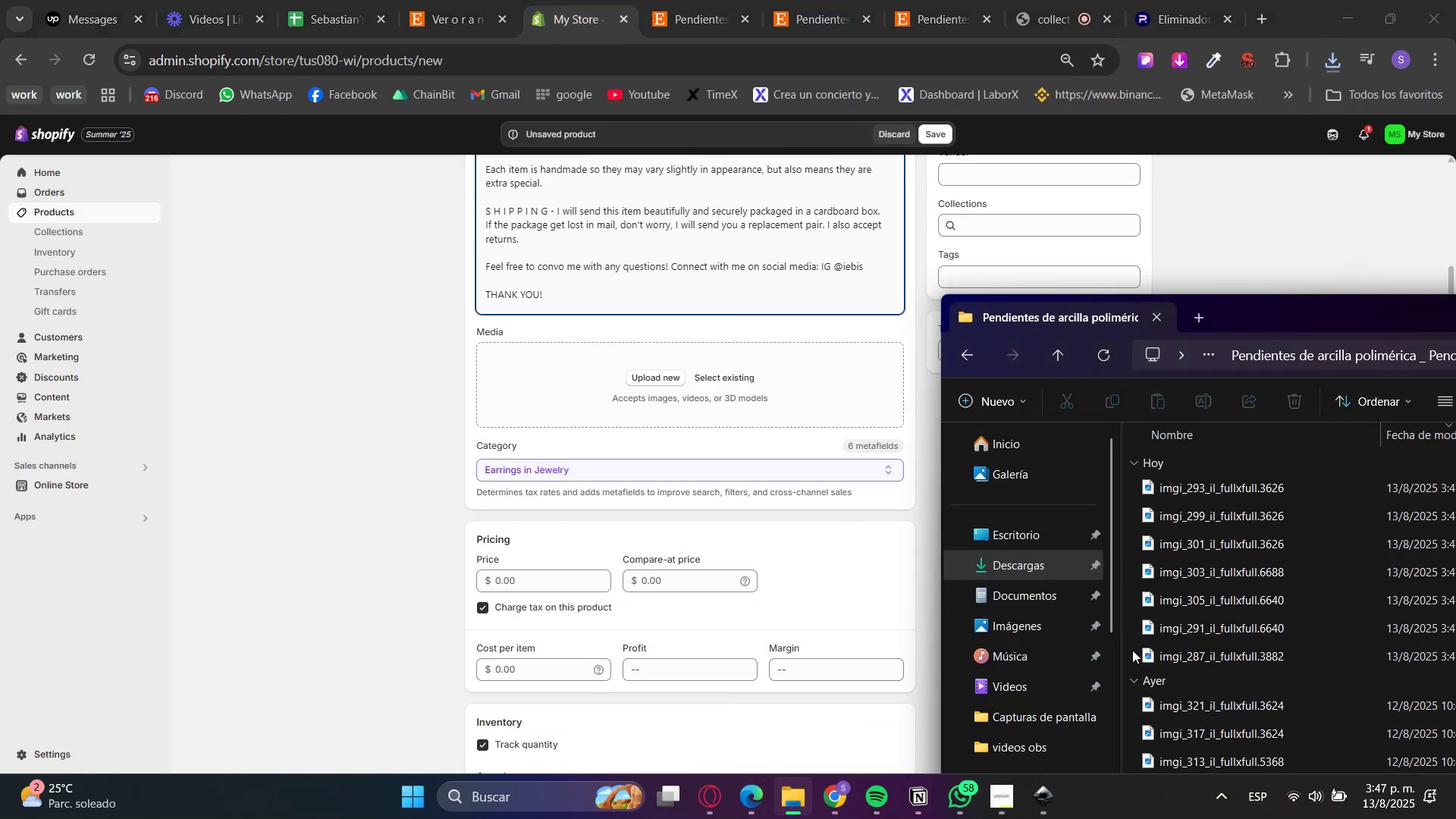 
key(F5)
 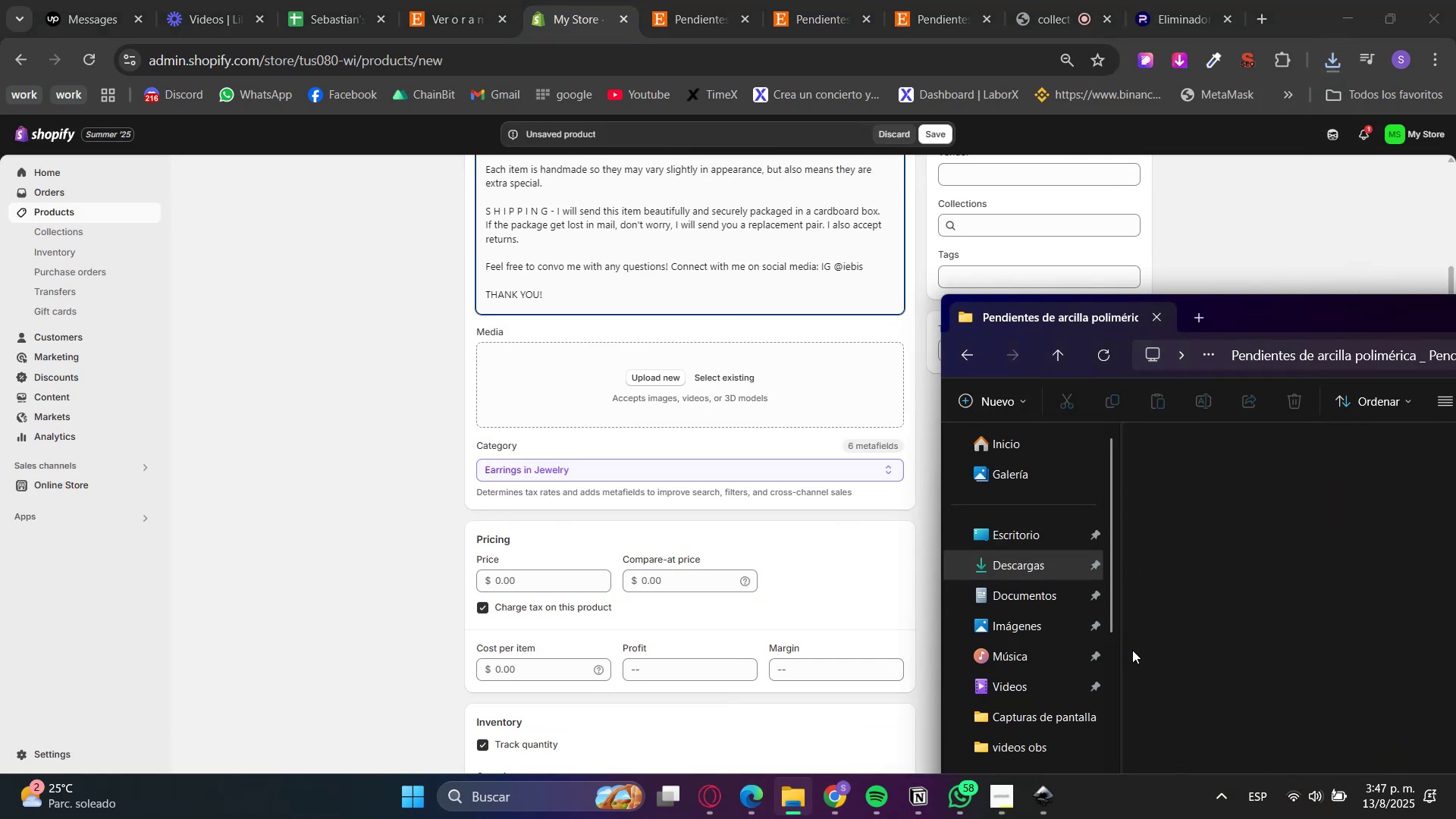 
key(F5)
 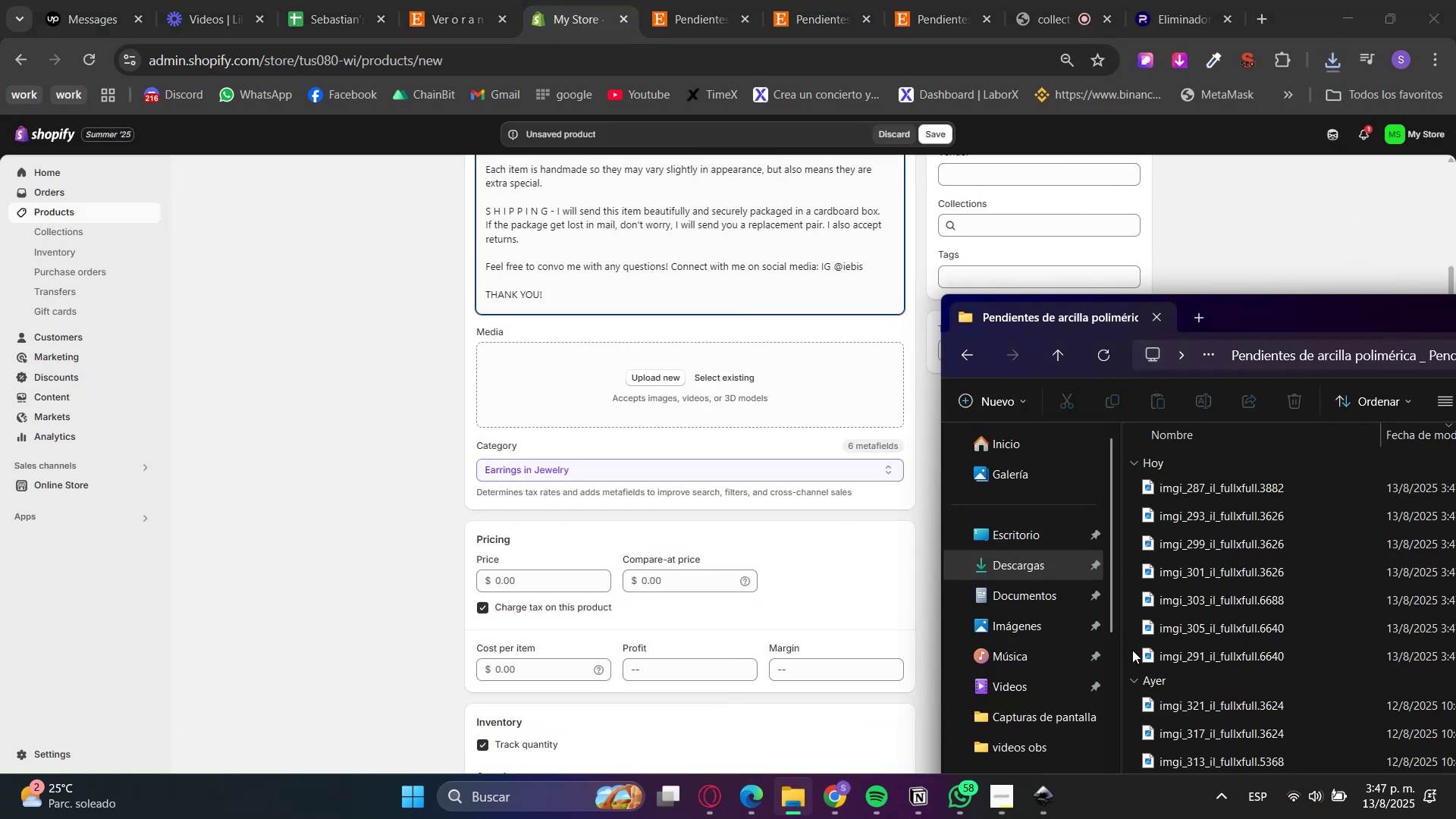 
key(F5)
 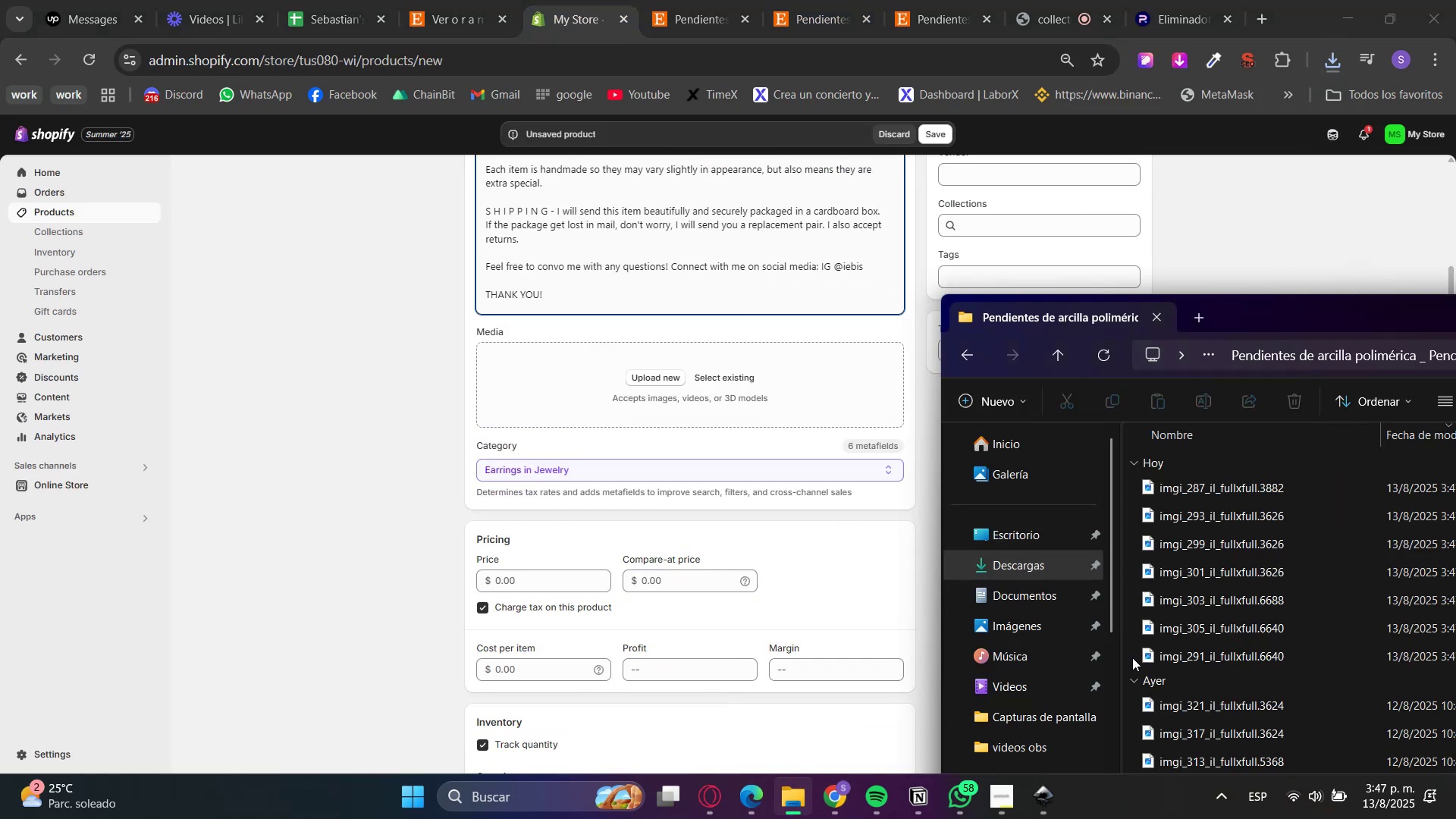 
left_click_drag(start_coordinate=[1132, 657], to_coordinate=[1211, 448])
 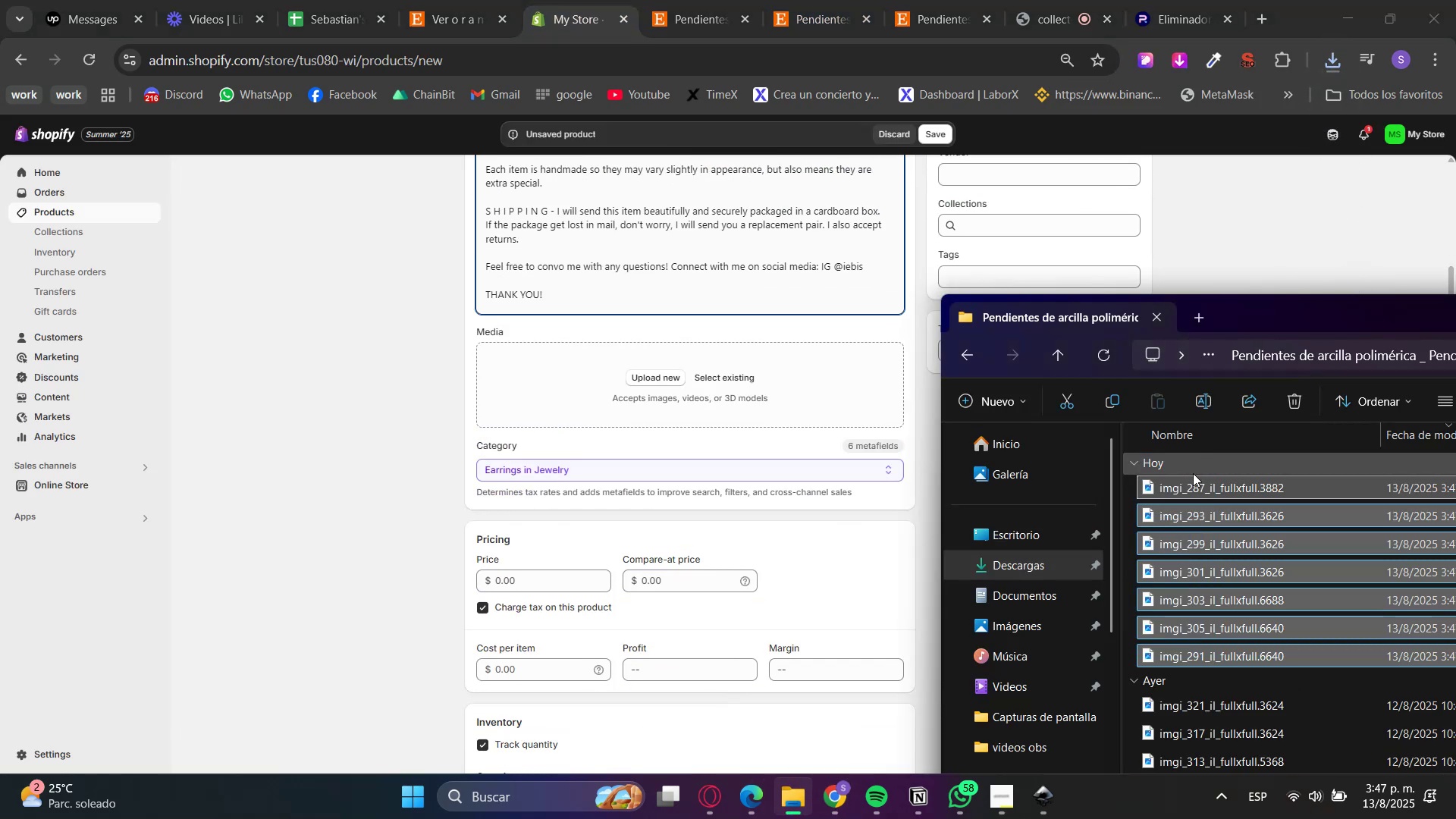 
left_click_drag(start_coordinate=[1188, 482], to_coordinate=[669, 381])
 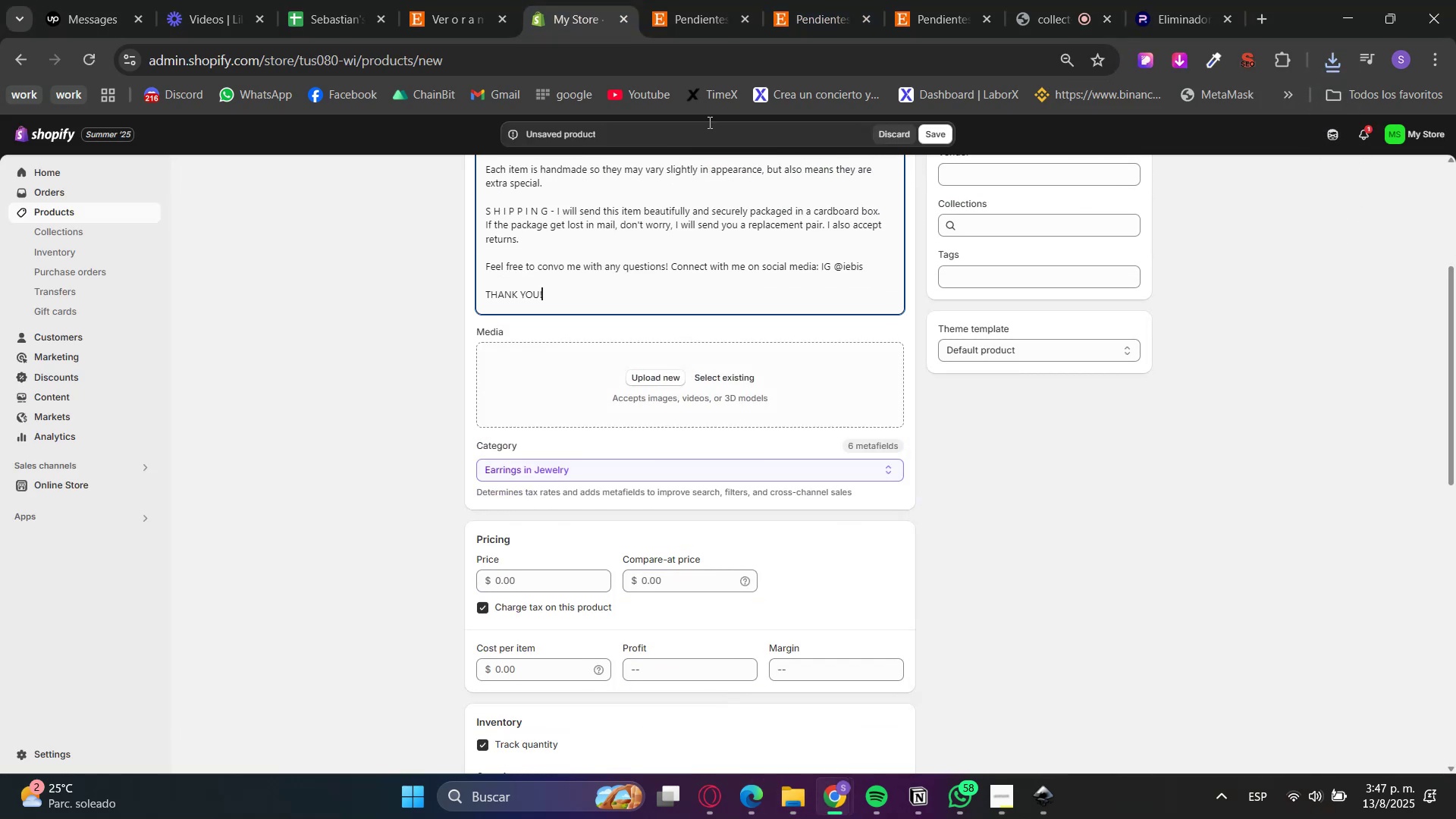 
left_click([690, 0])
 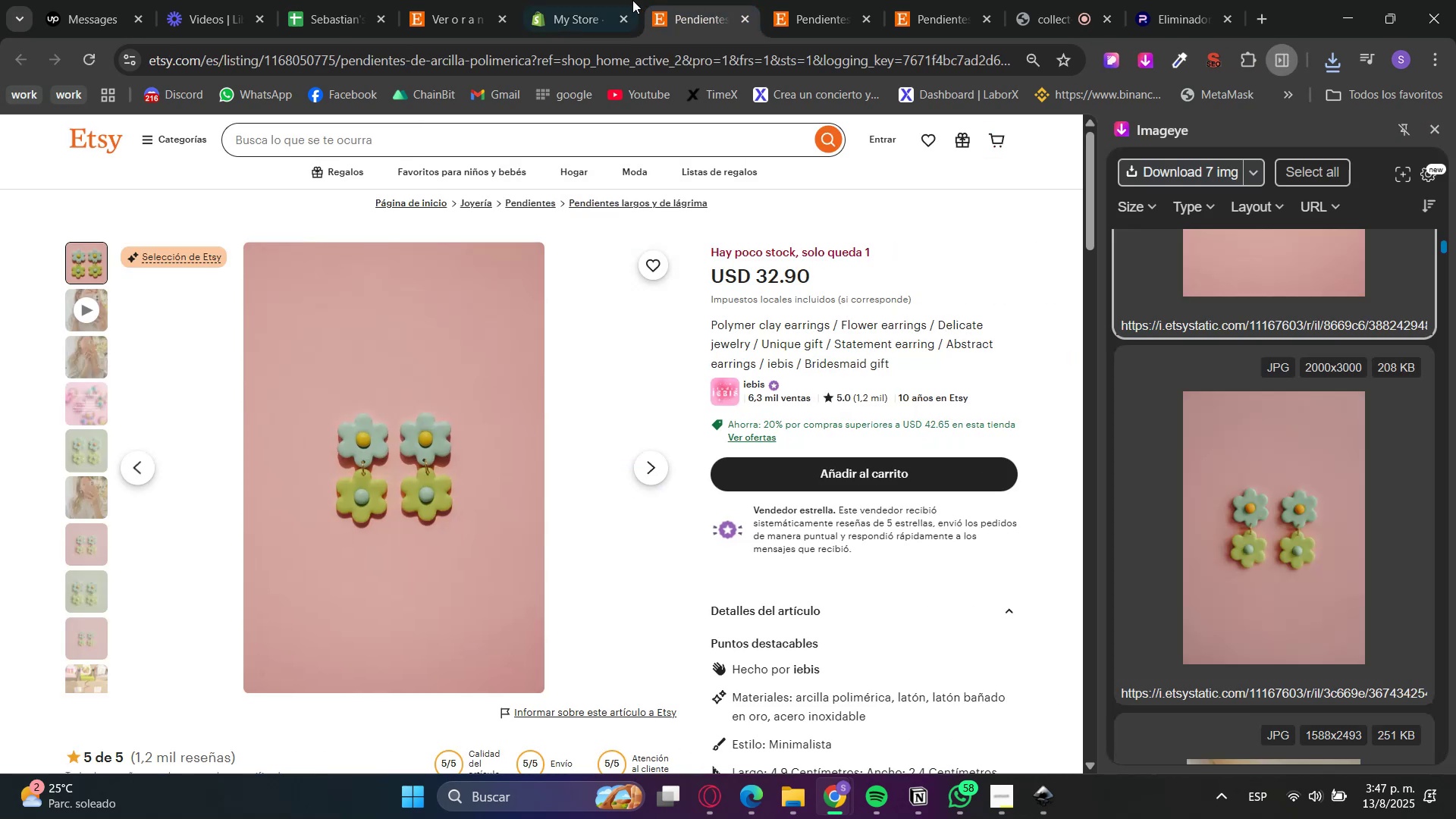 
left_click([588, 0])
 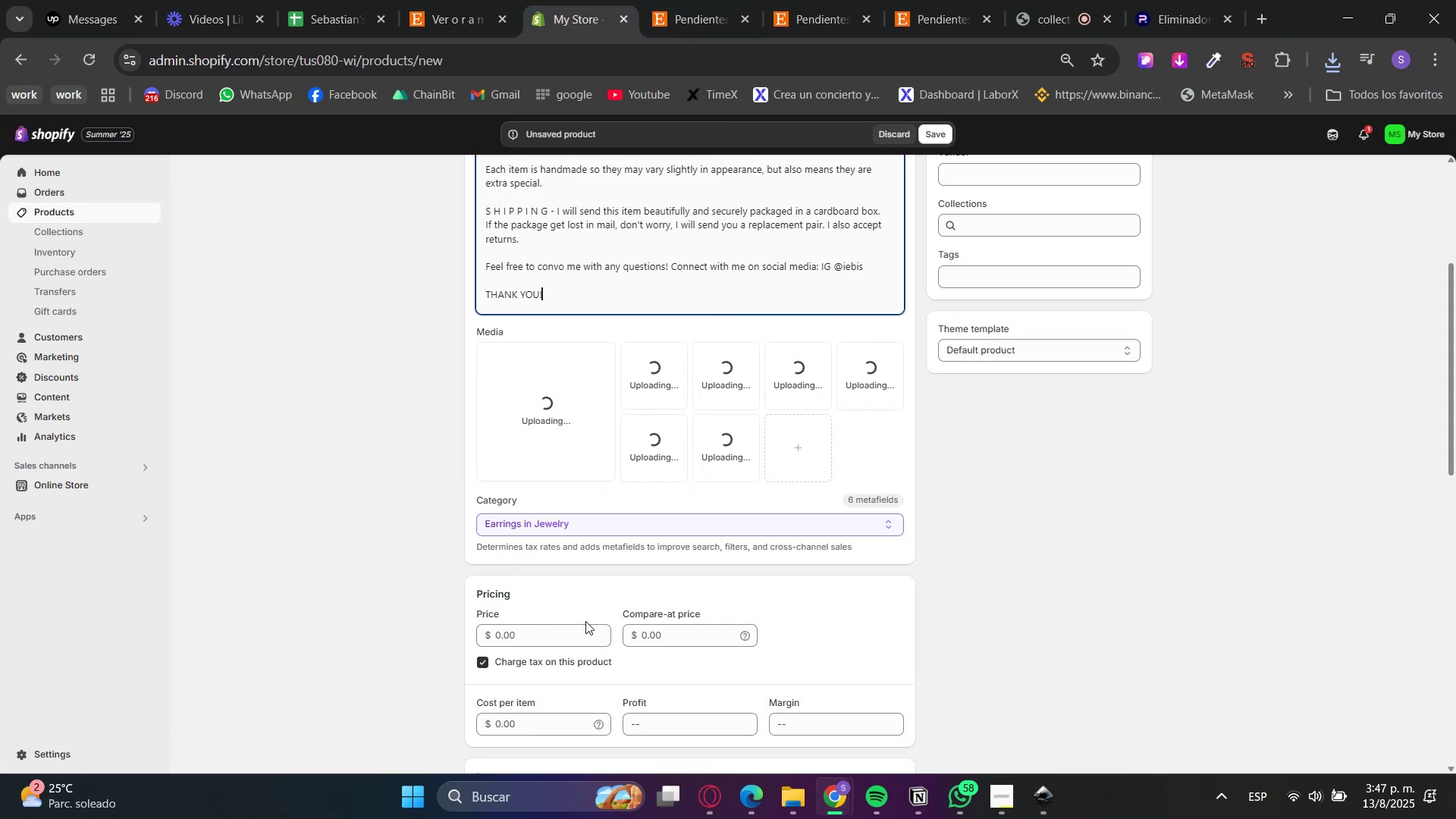 
left_click([563, 632])
 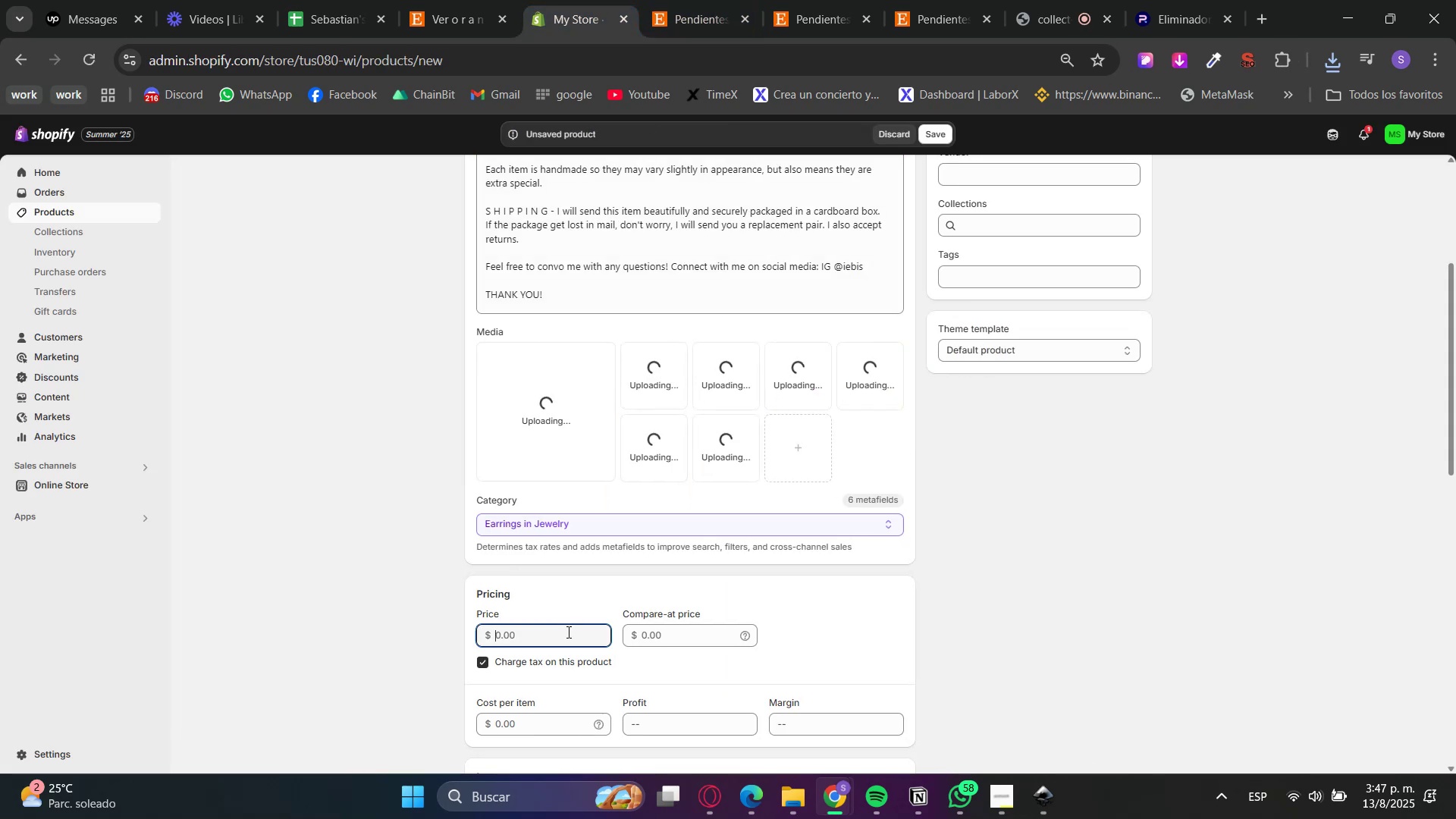 
key(Numpad3)
 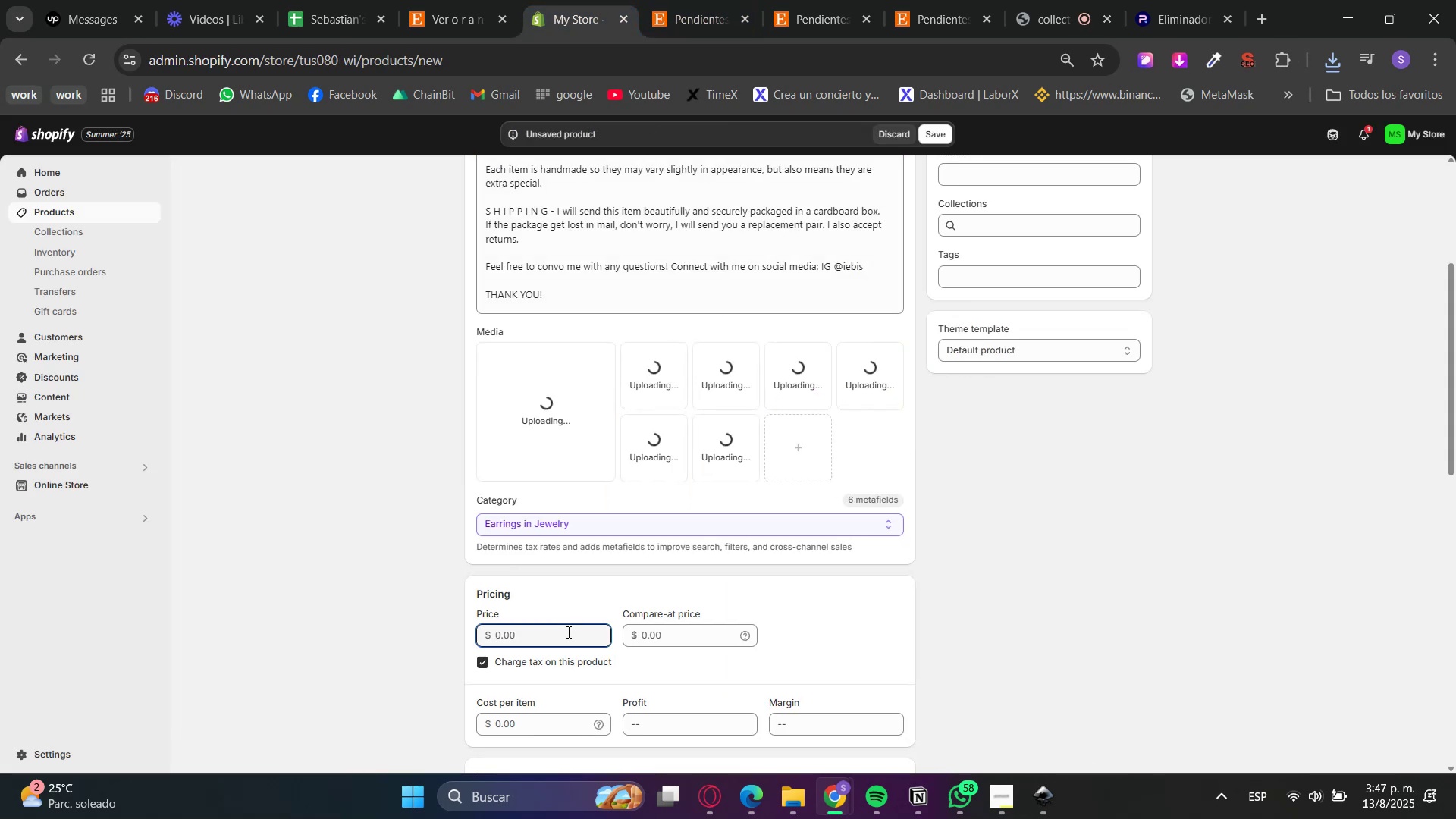 
key(Numpad2)
 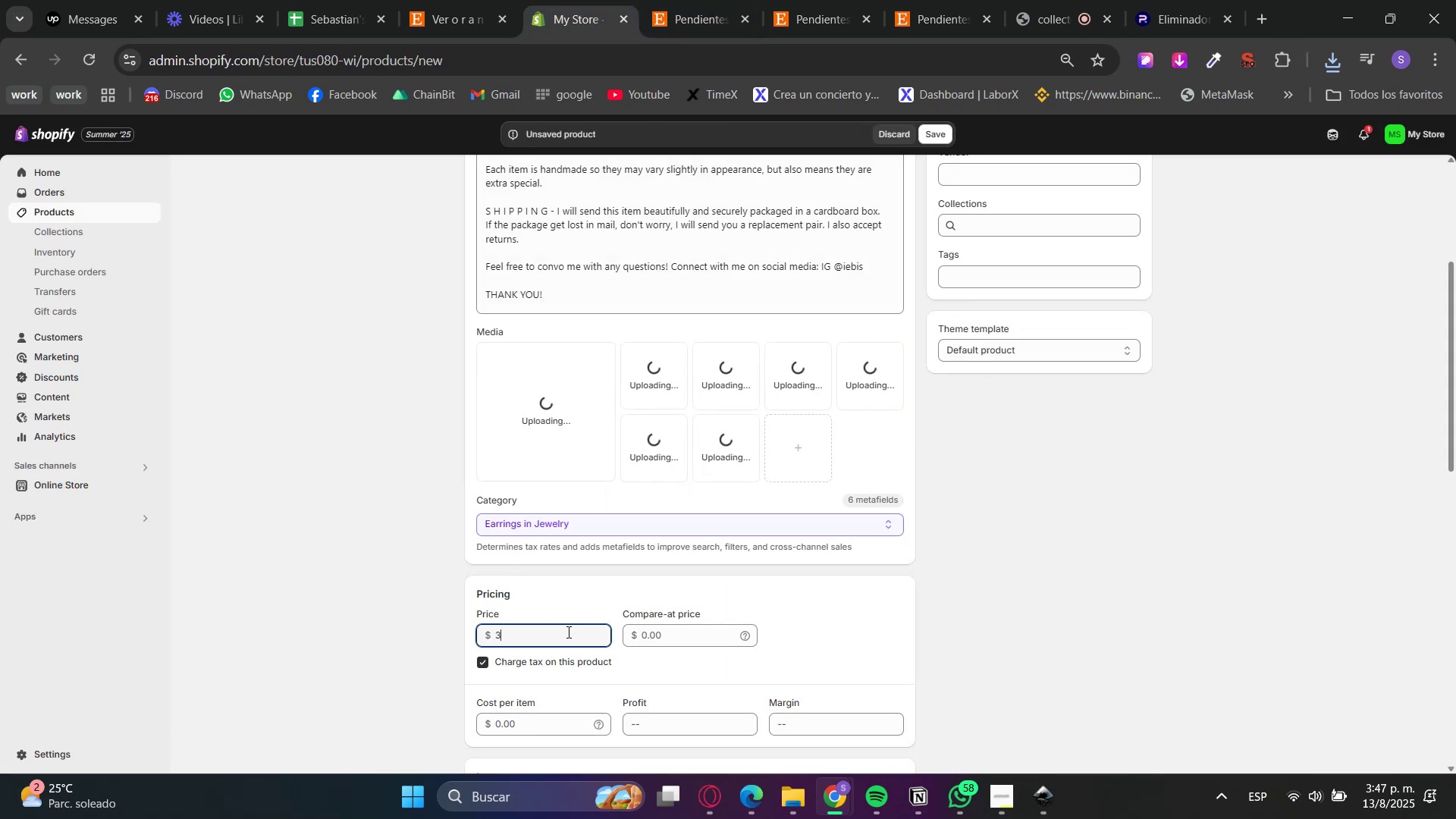 
key(NumpadDecimal)
 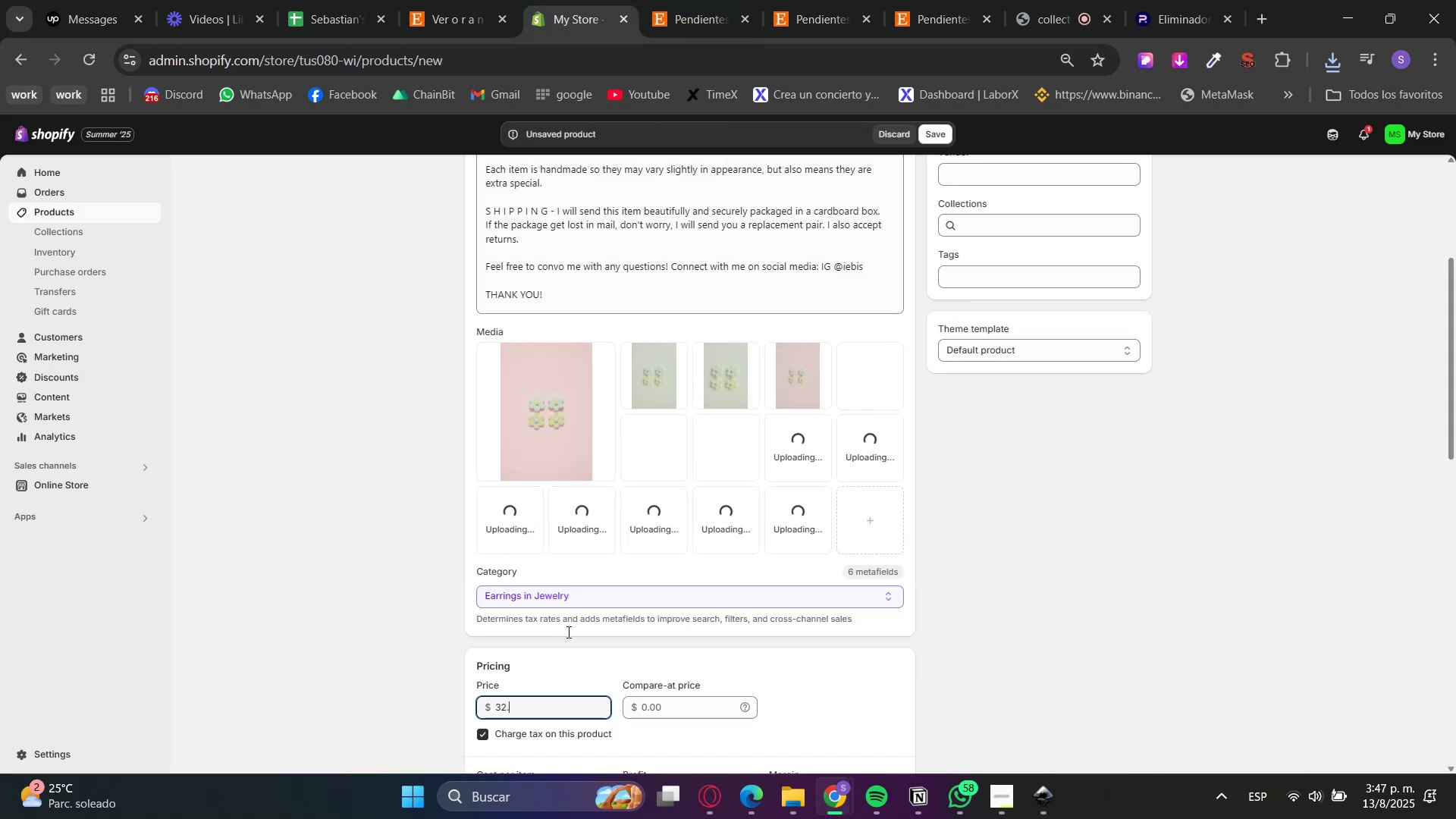 
key(Numpad9)
 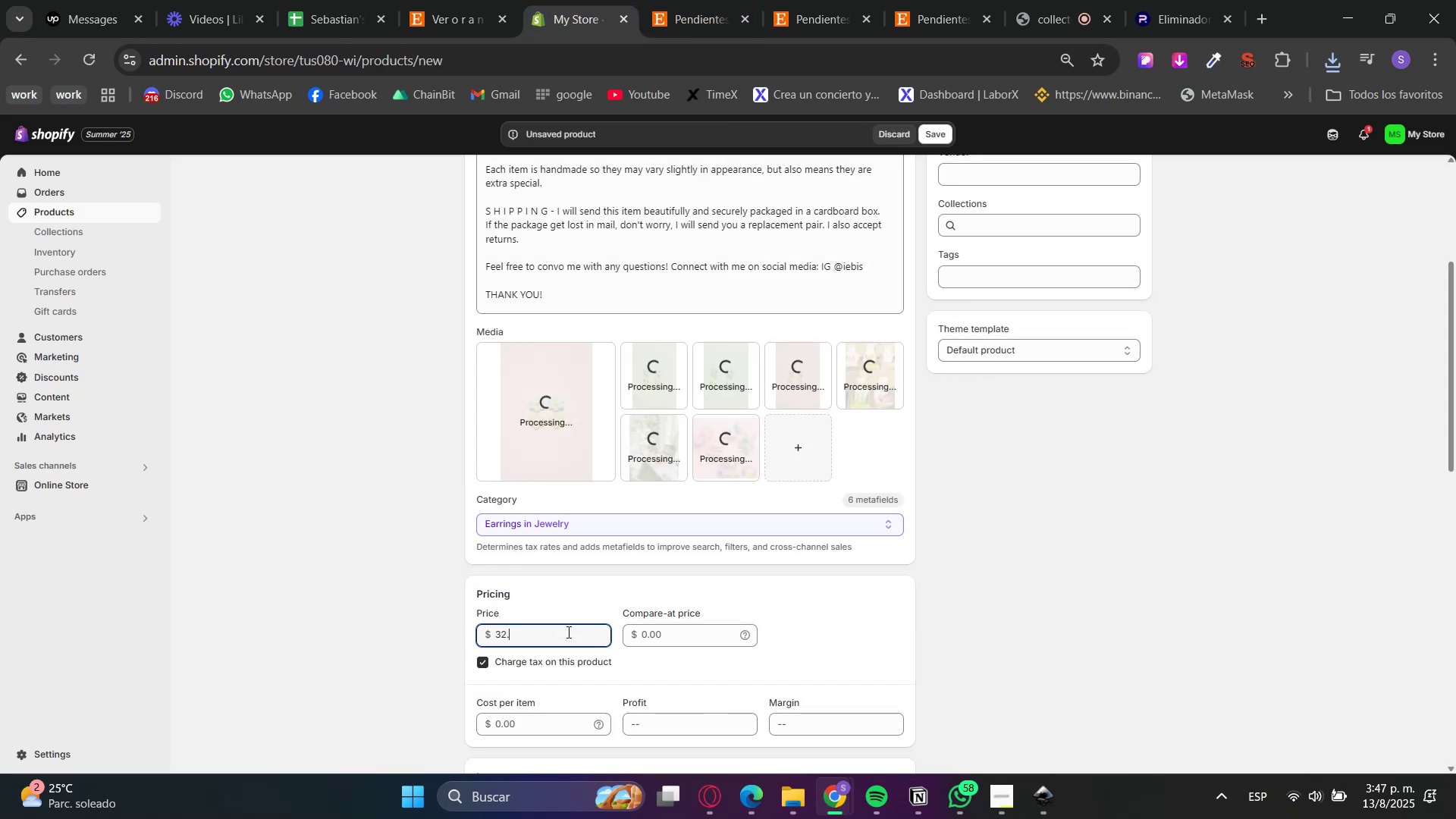 
key(Numpad0)
 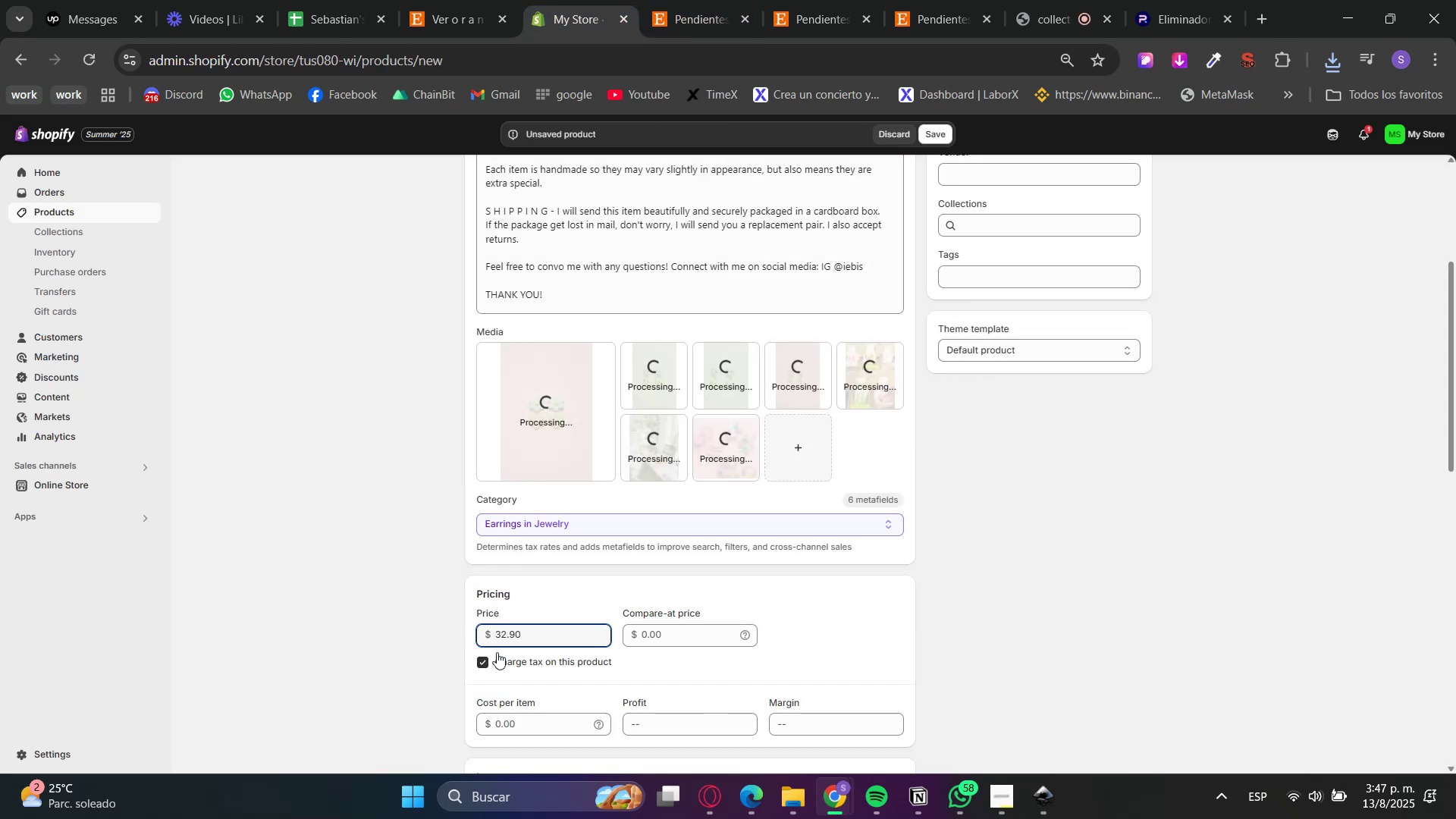 
left_click([933, 624])
 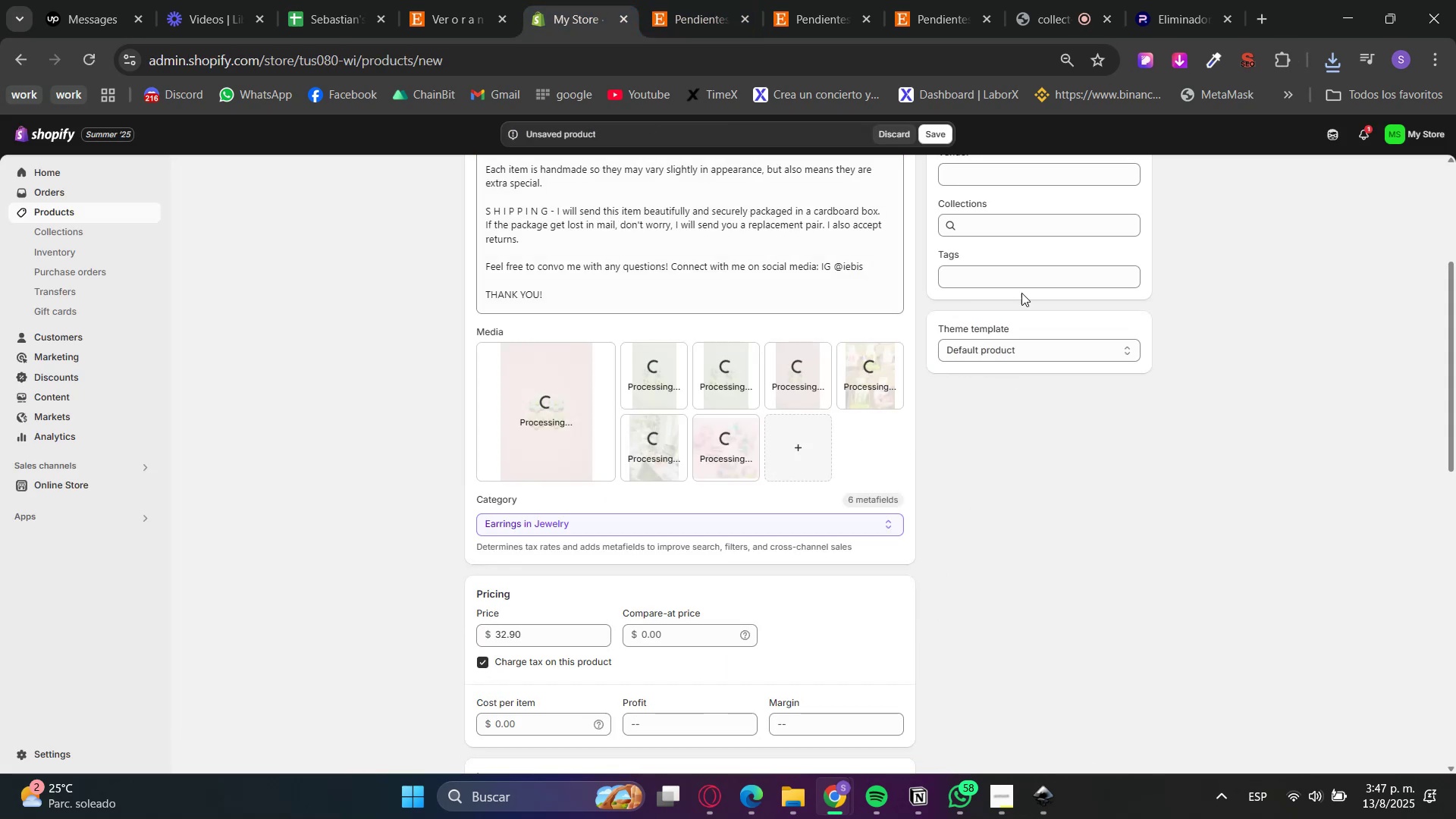 
left_click([971, 215])
 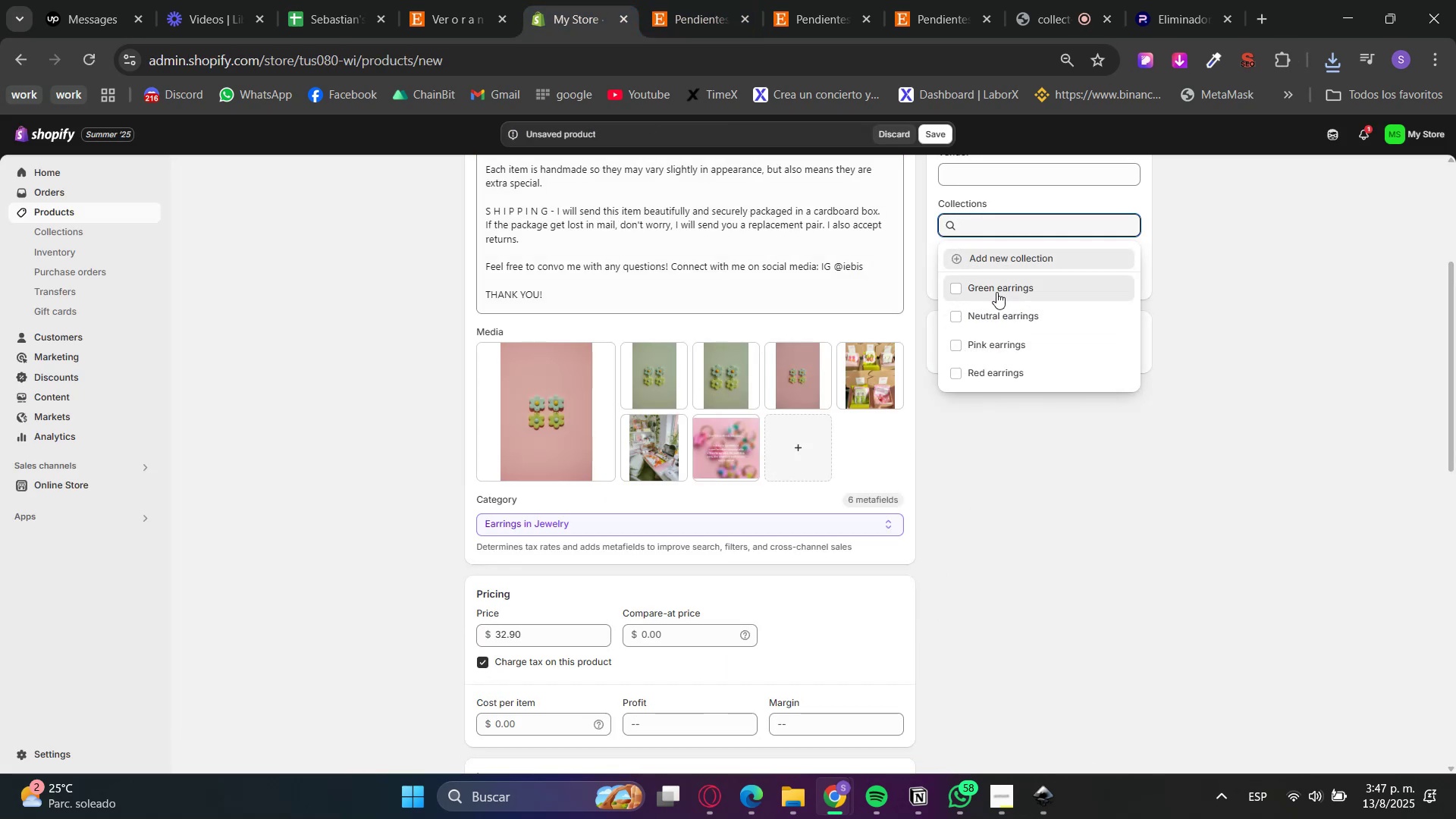 
double_click([1006, 582])
 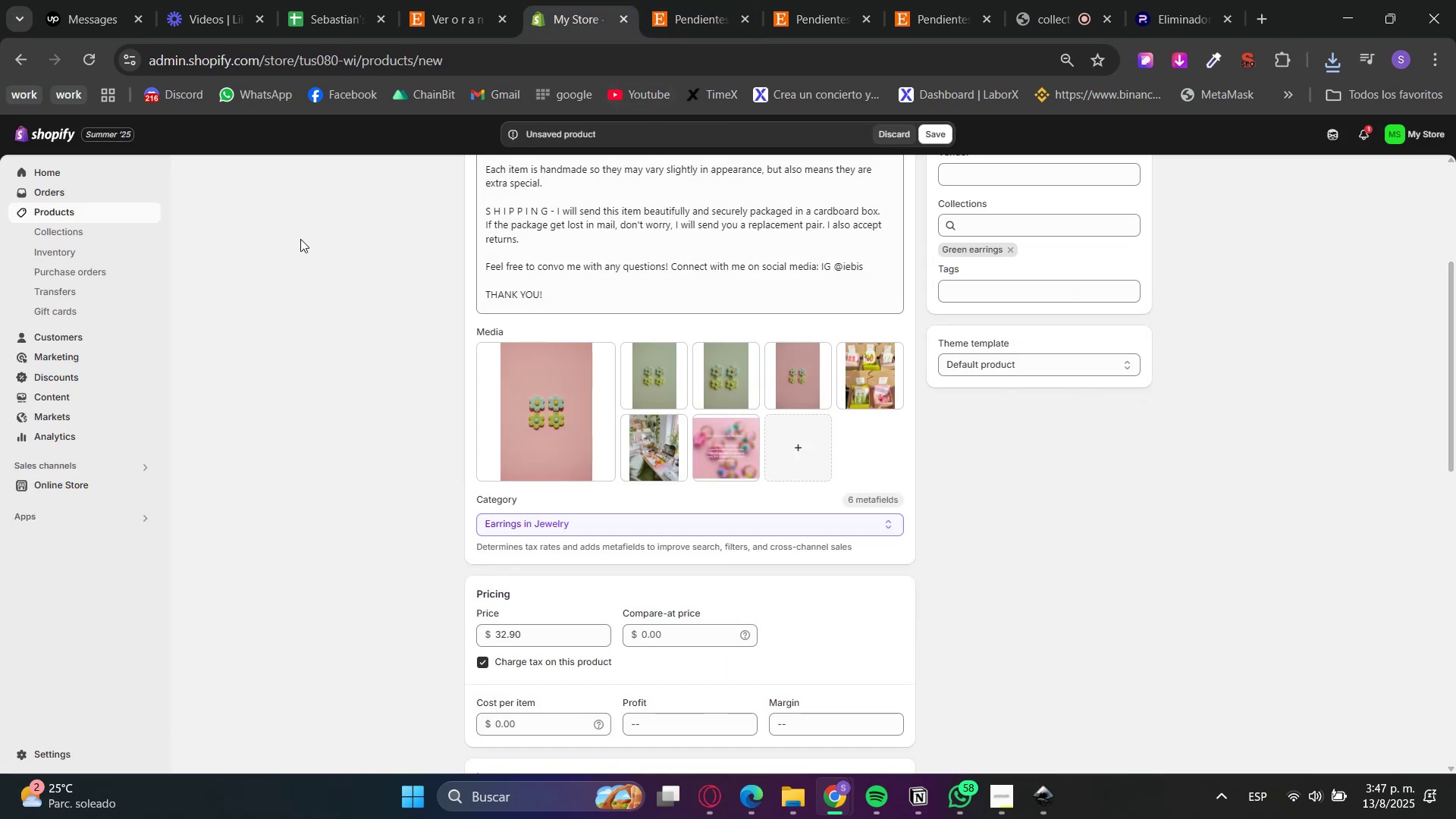 
left_click_drag(start_coordinate=[652, 377], to_coordinate=[569, 425])
 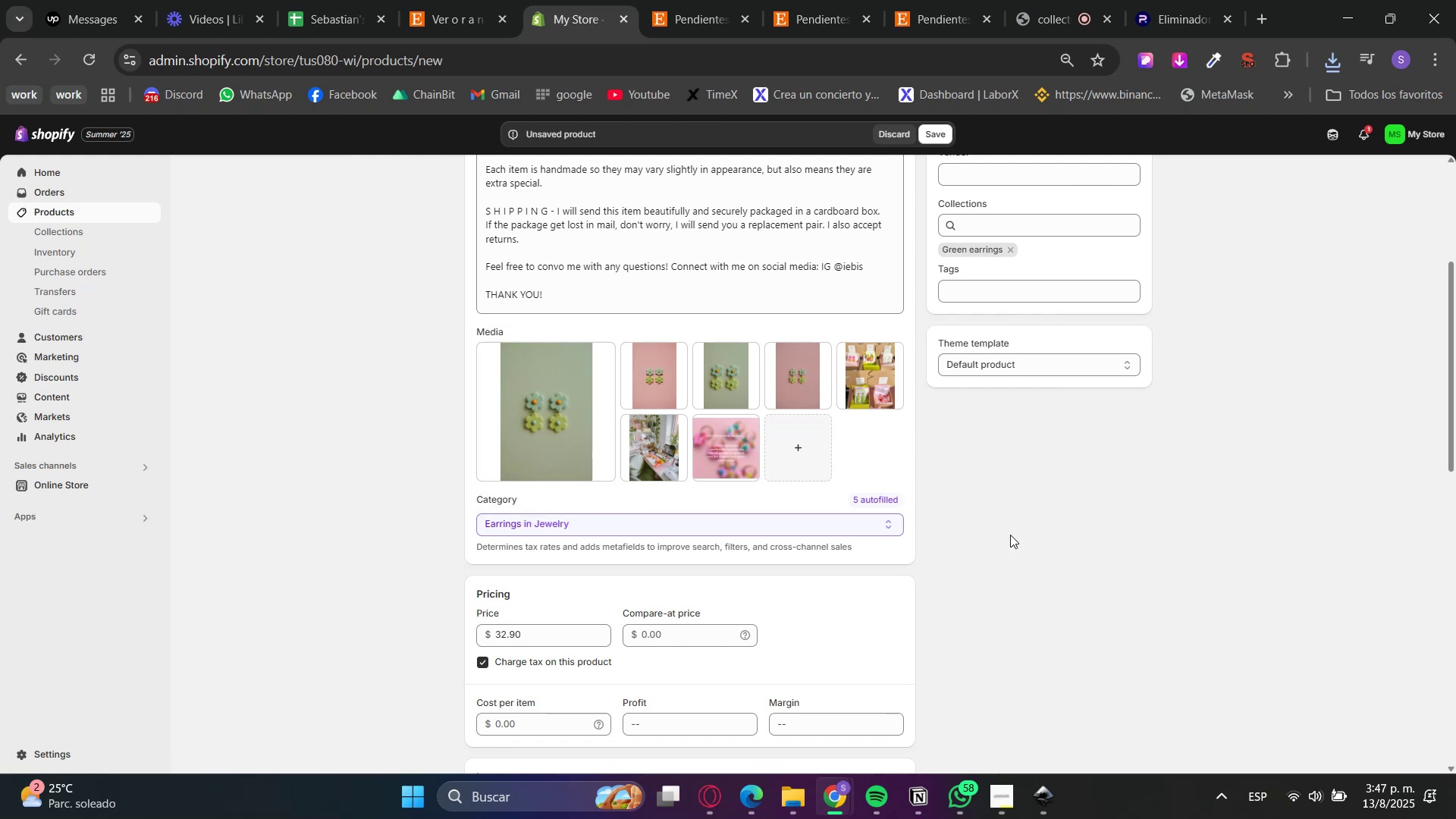 
scroll: coordinate [1010, 538], scroll_direction: down, amount: 3.0
 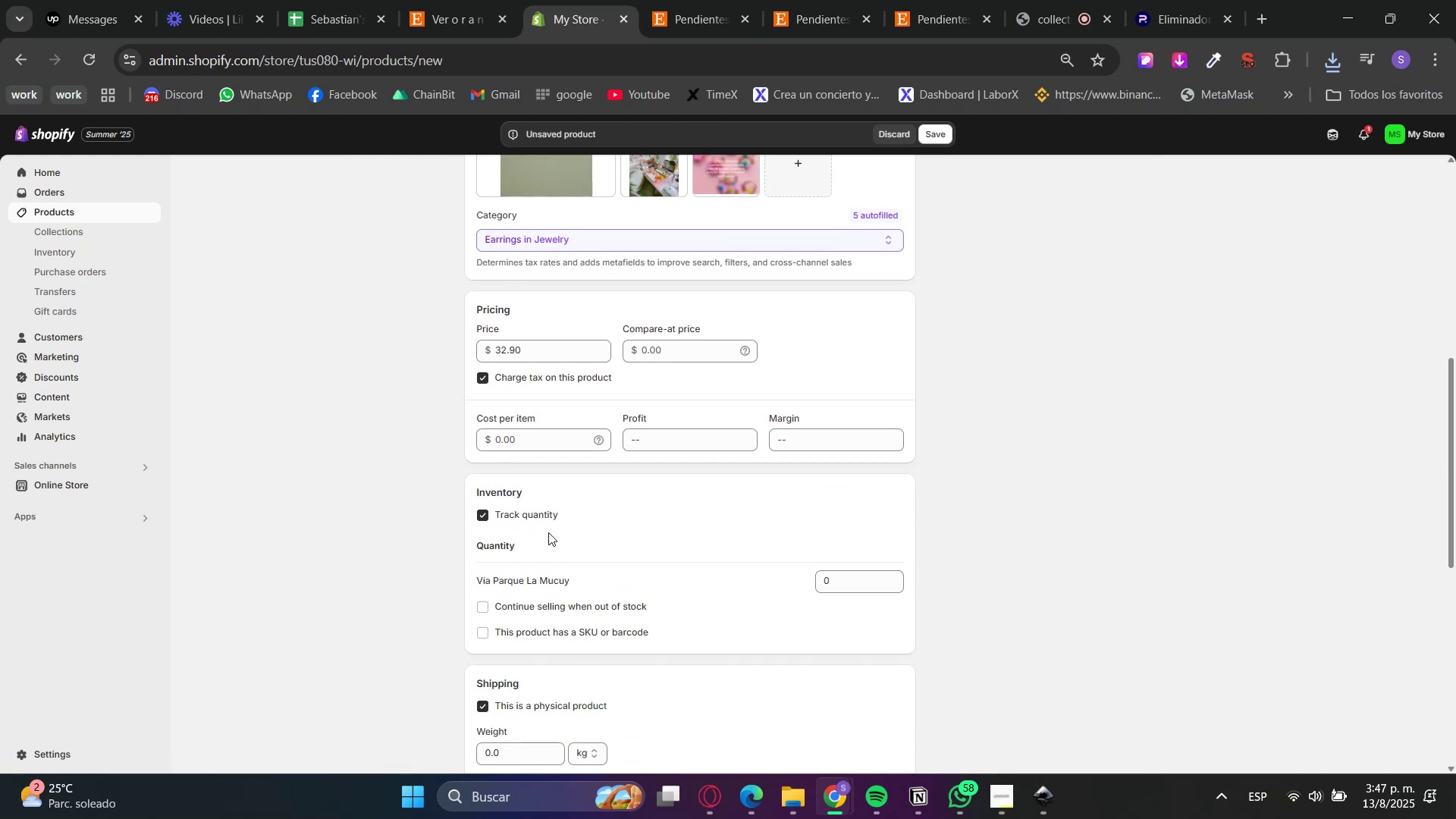 
scroll: coordinate [1094, 488], scroll_direction: up, amount: 4.0
 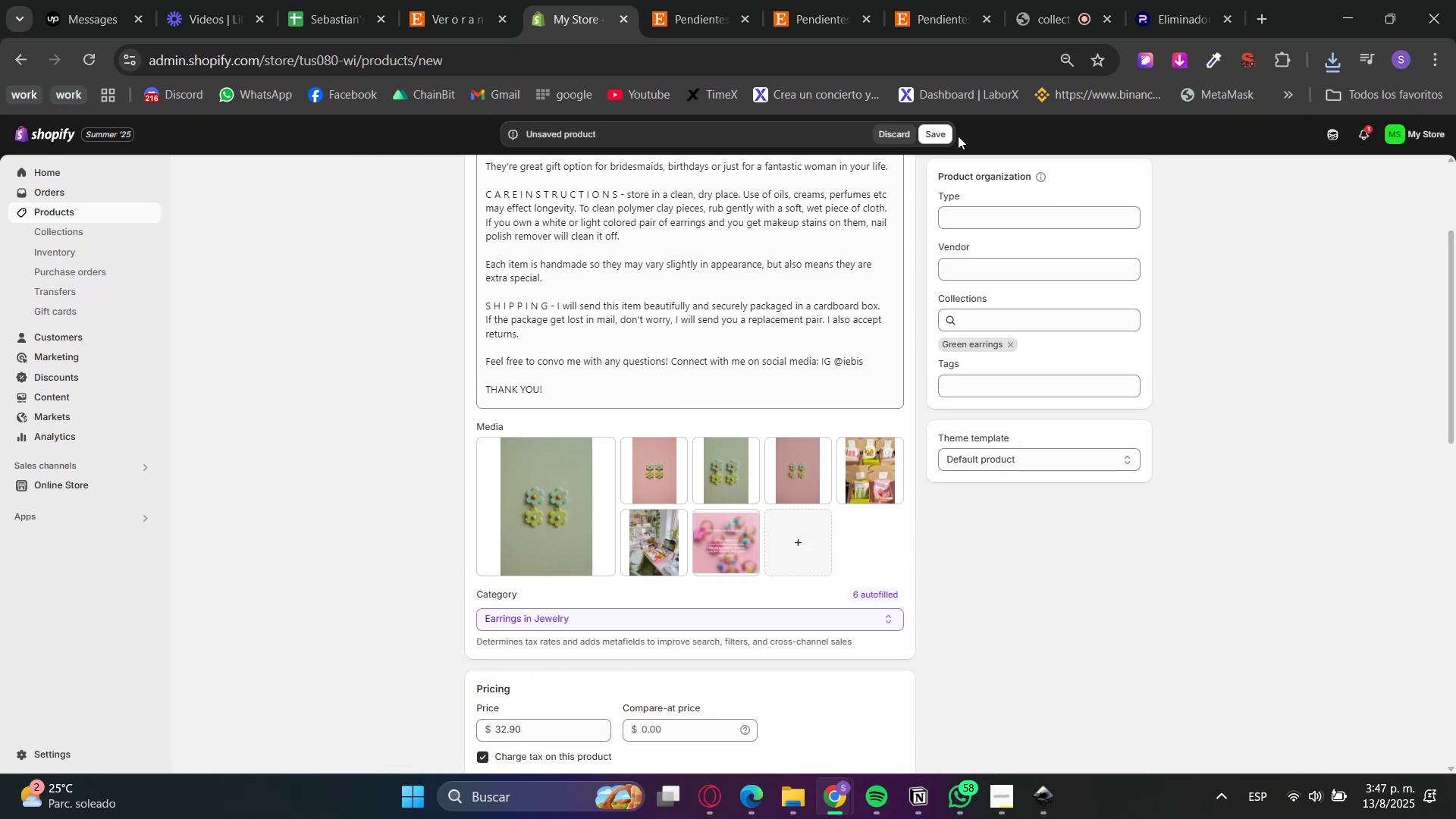 
left_click([946, 131])
 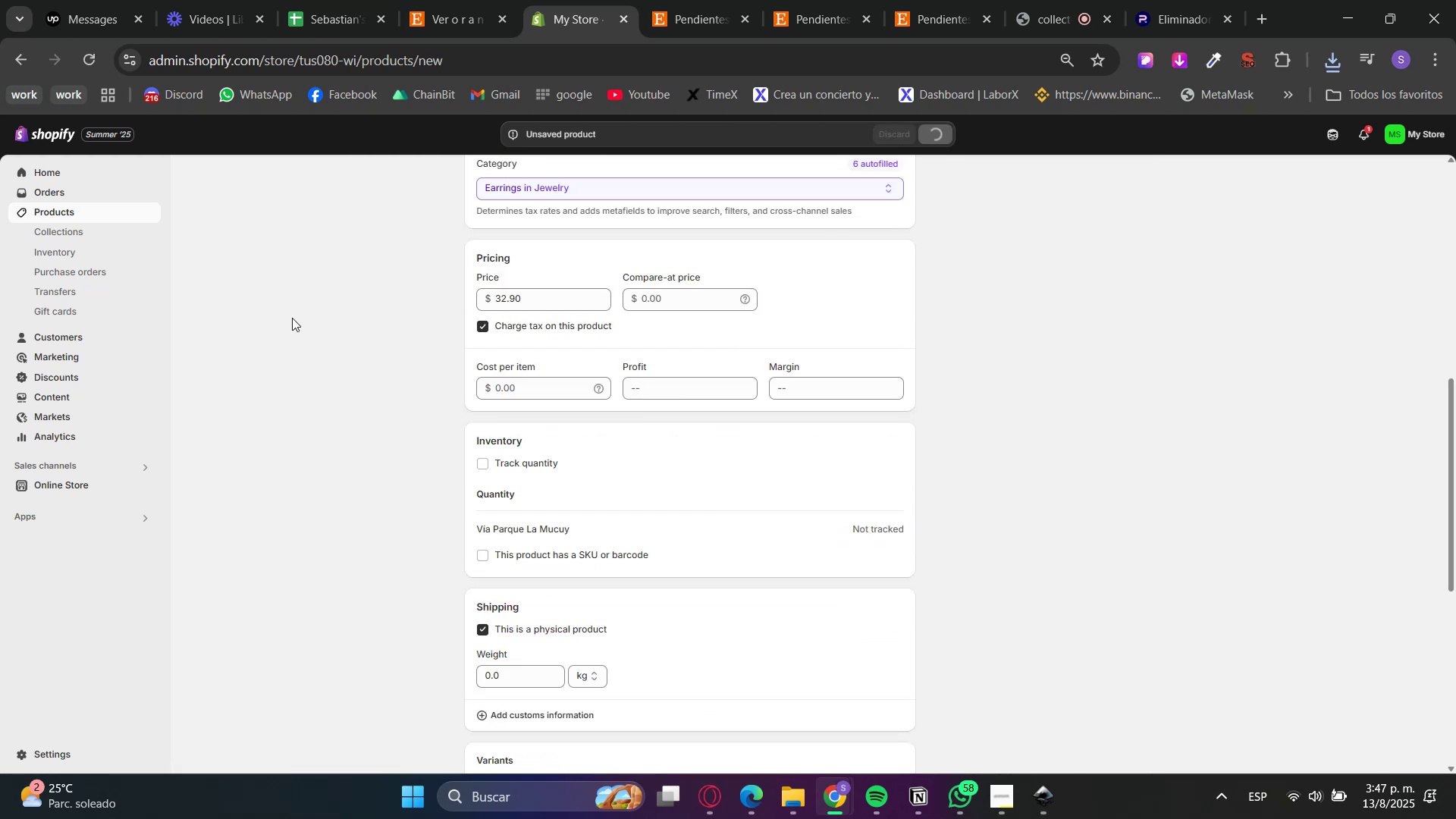 
left_click([720, 0])
 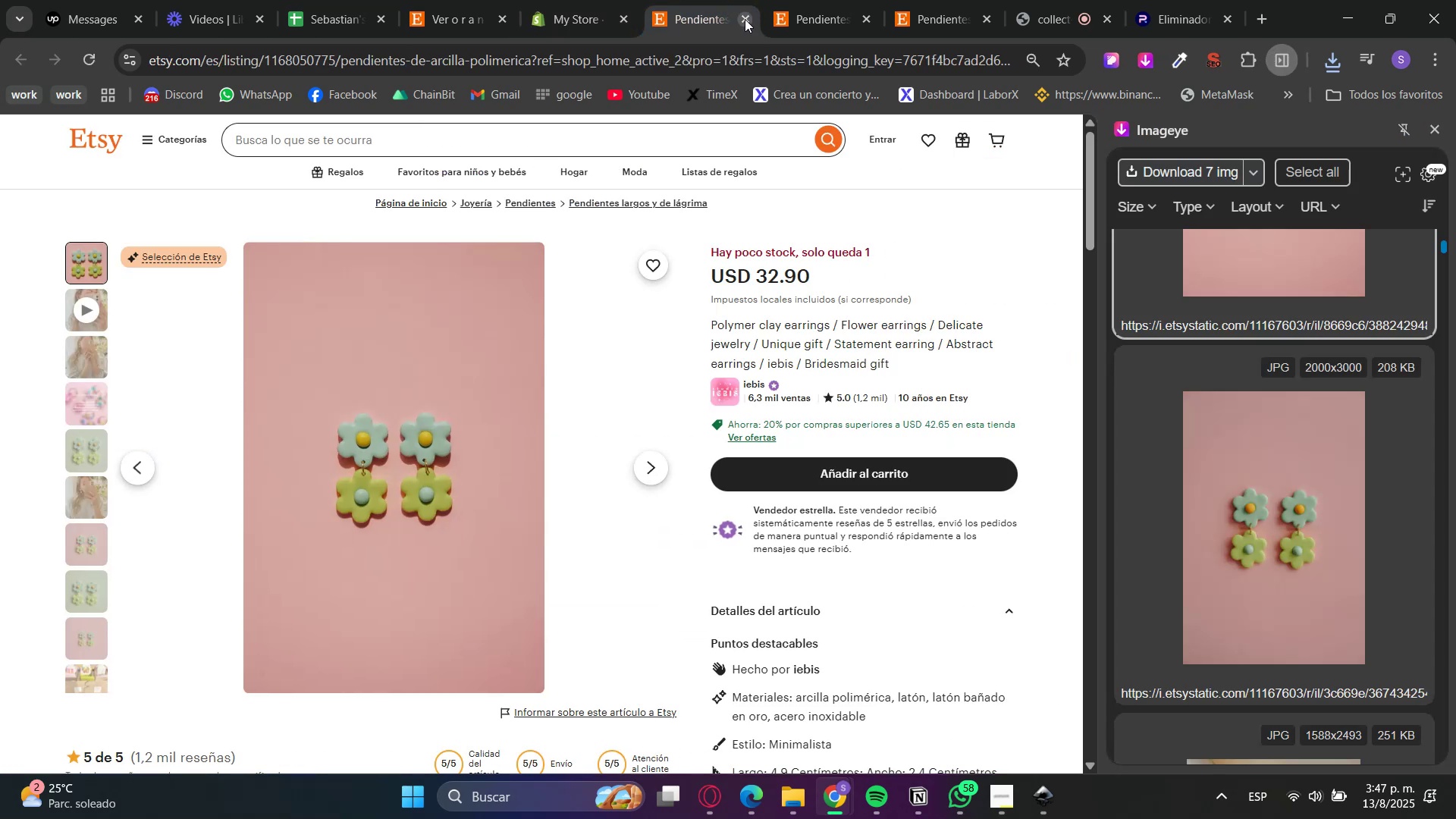 
double_click([565, 0])
 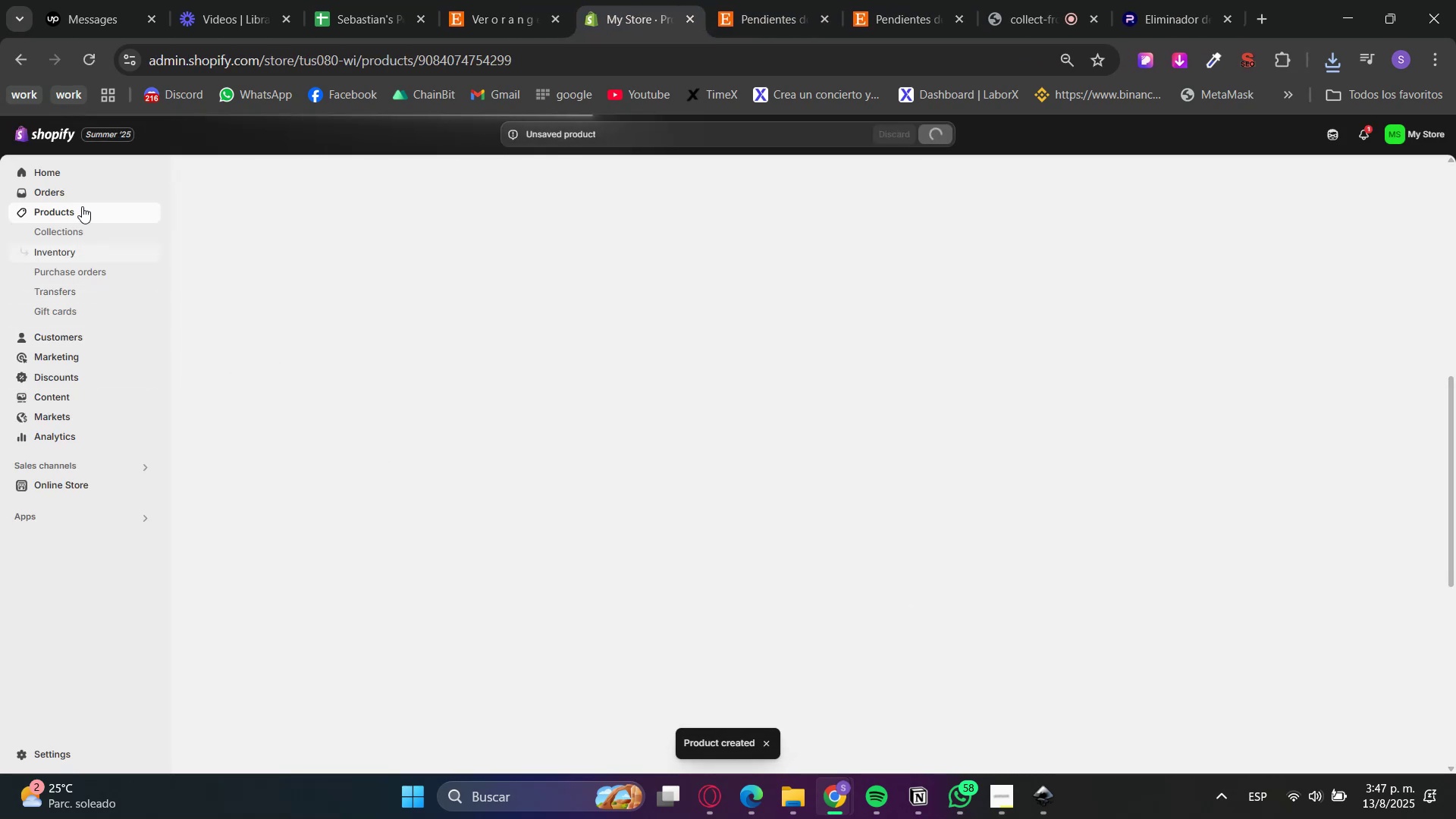 
left_click([79, 212])
 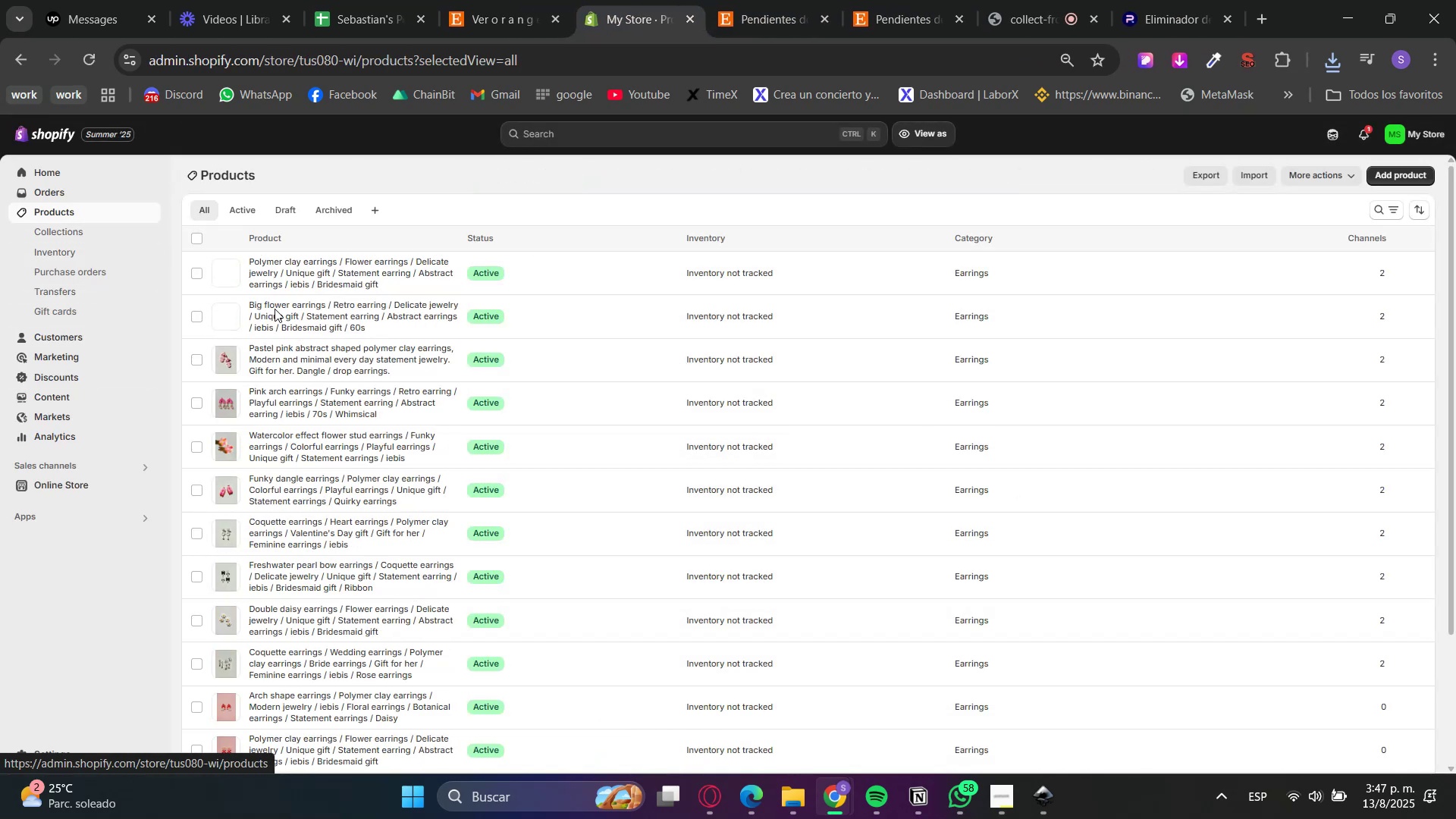 
left_click([320, 306])
 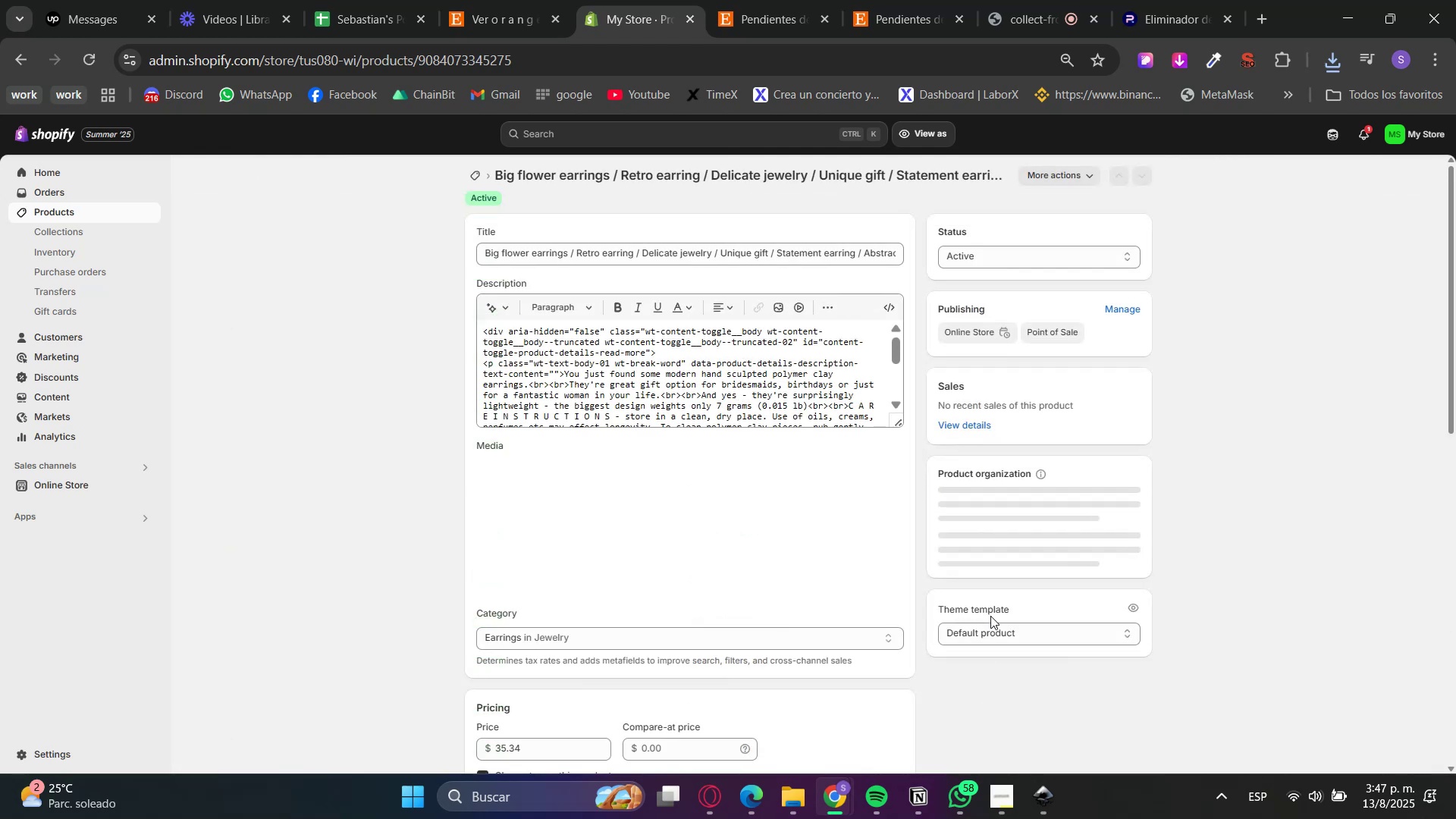 
scroll: coordinate [397, 561], scroll_direction: down, amount: 1.0
 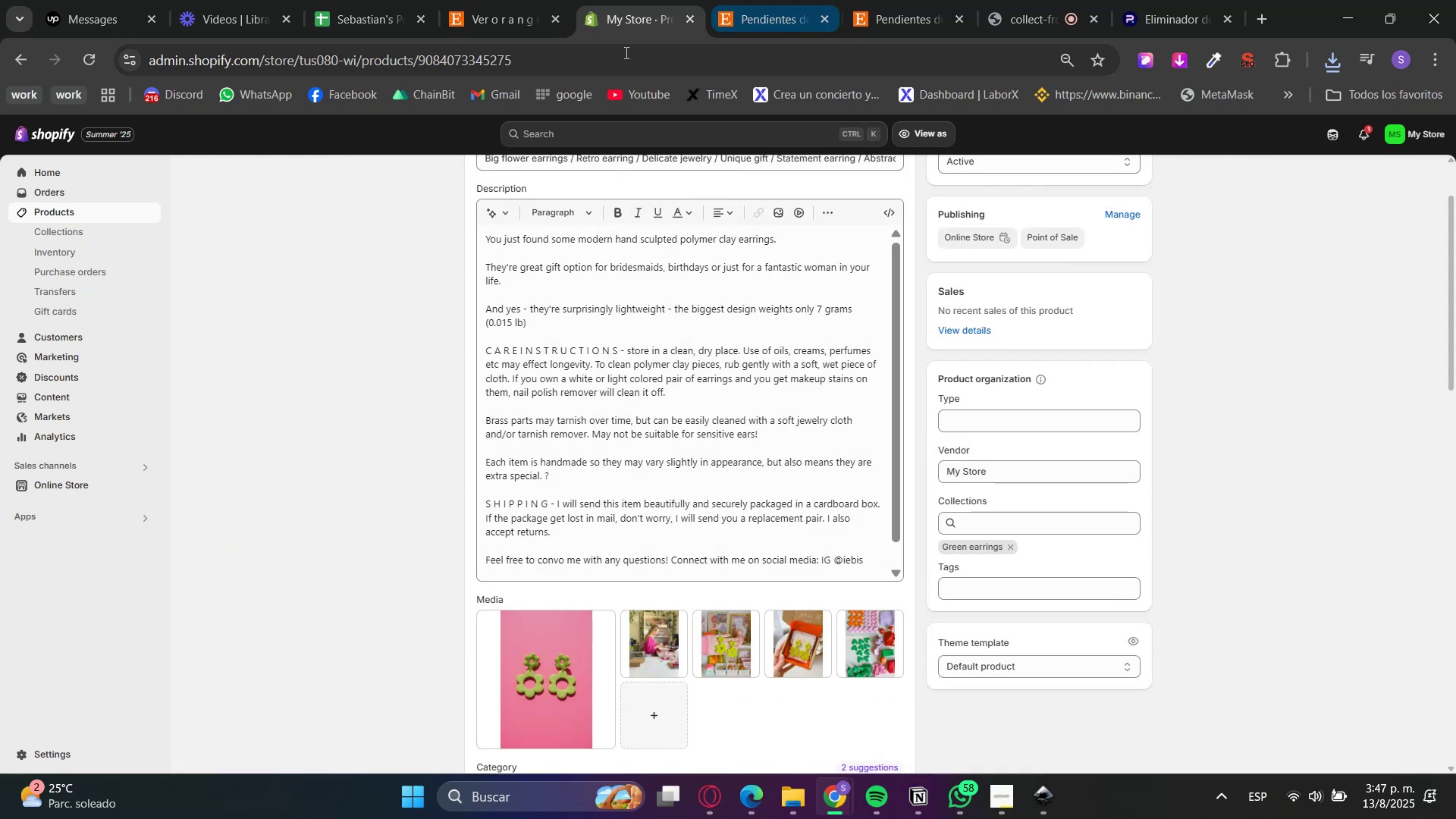 
left_click([47, 217])
 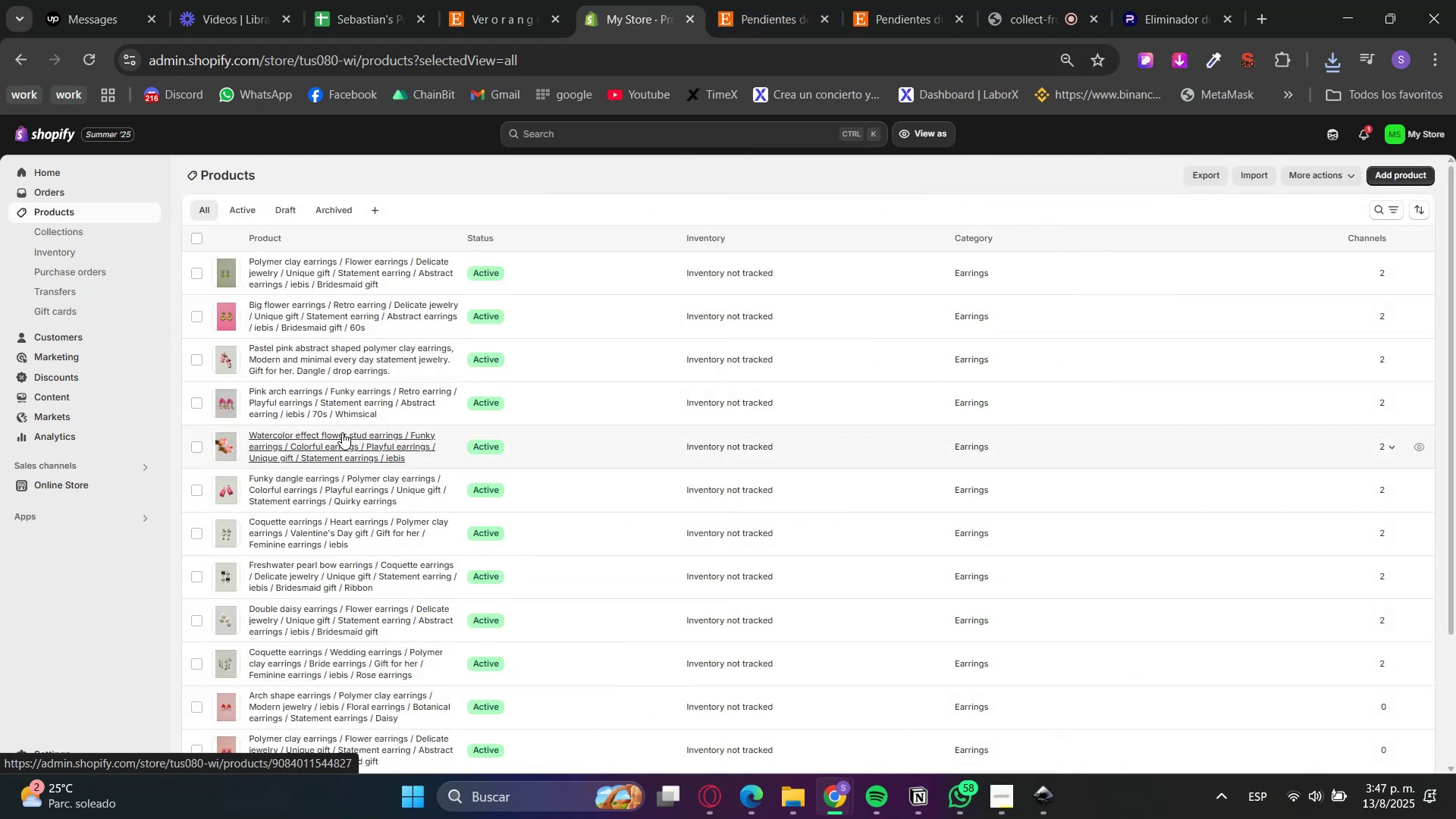 
left_click([260, 324])
 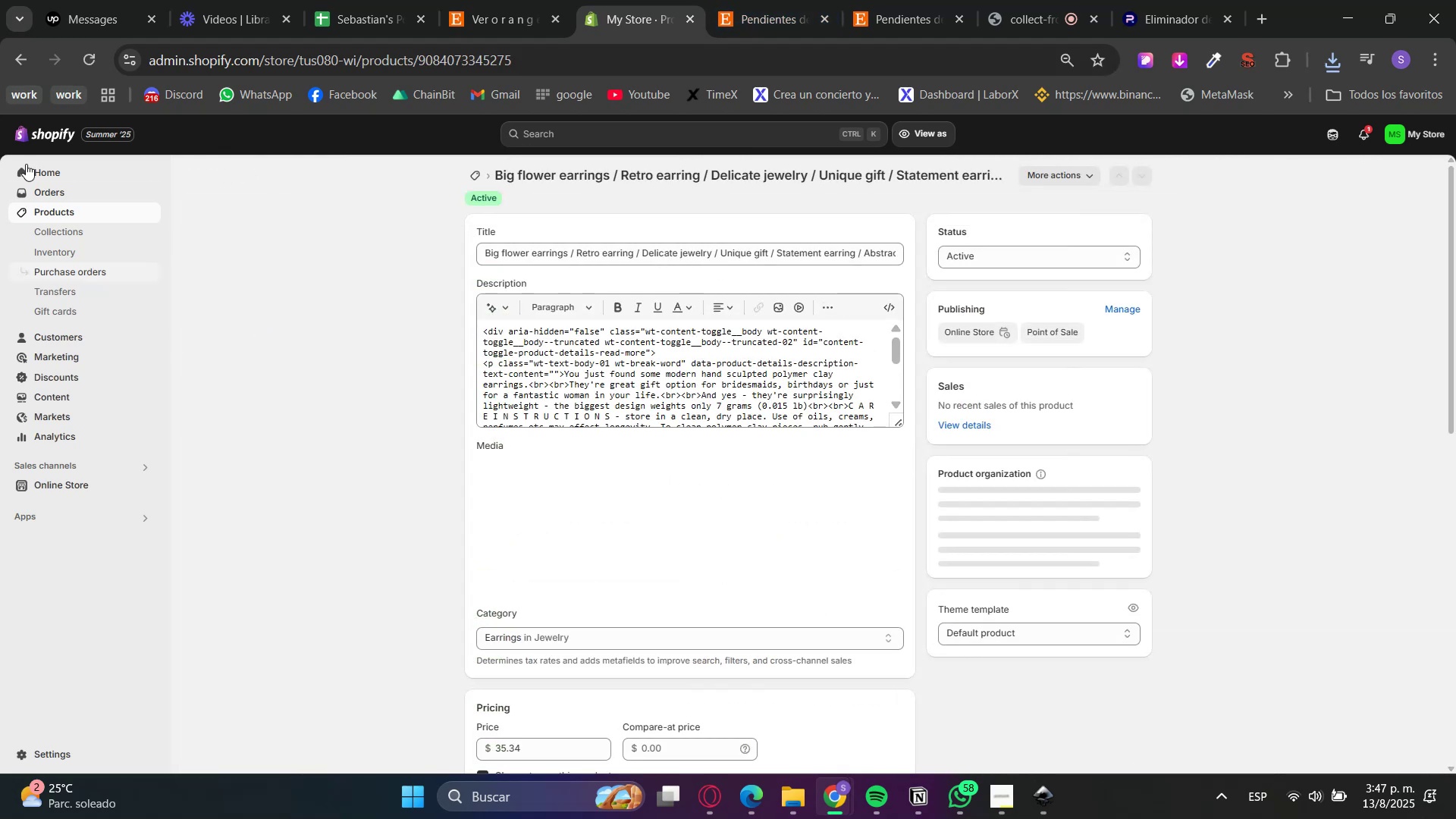 
left_click([22, 52])
 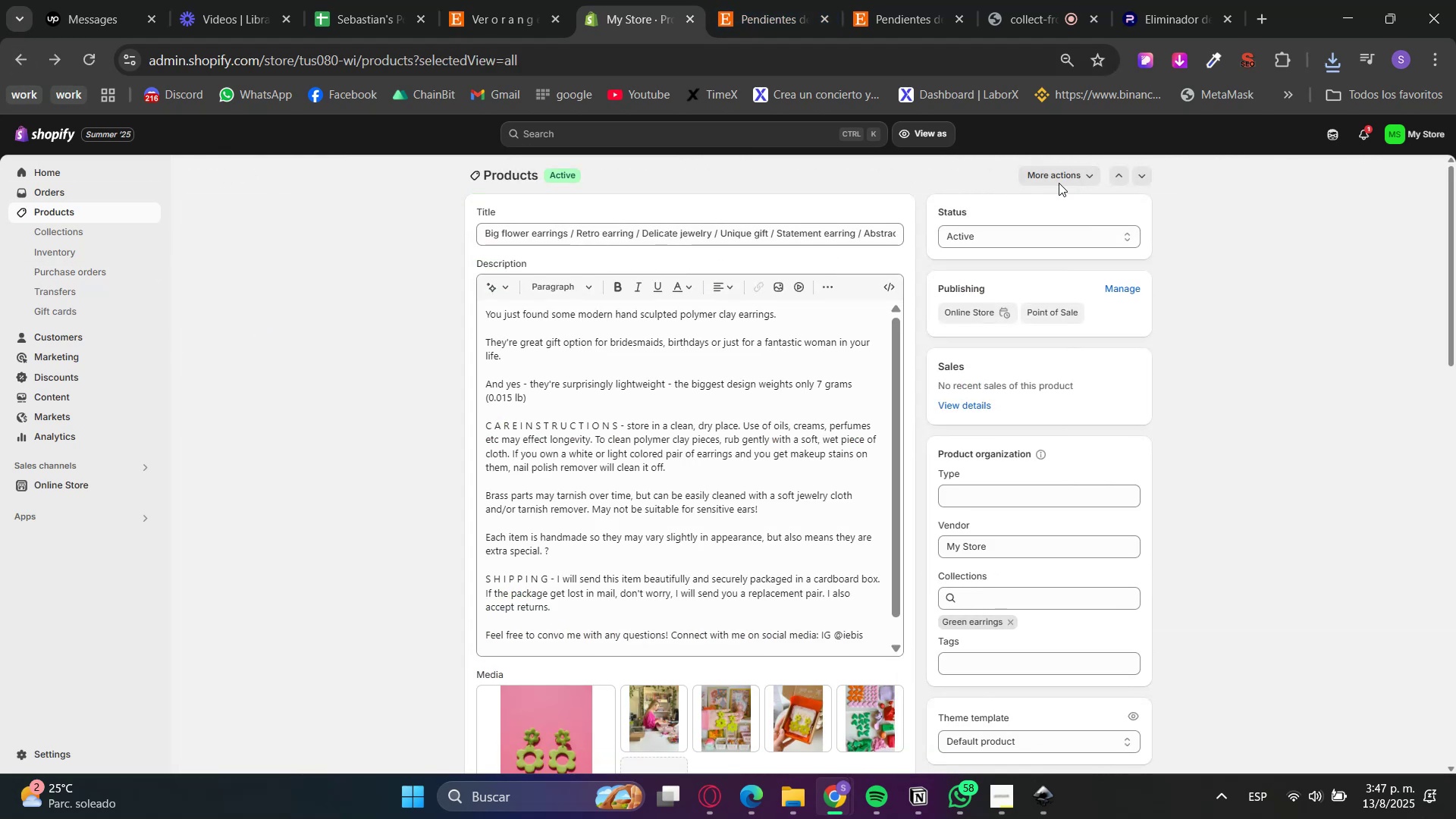 
left_click([83, 216])
 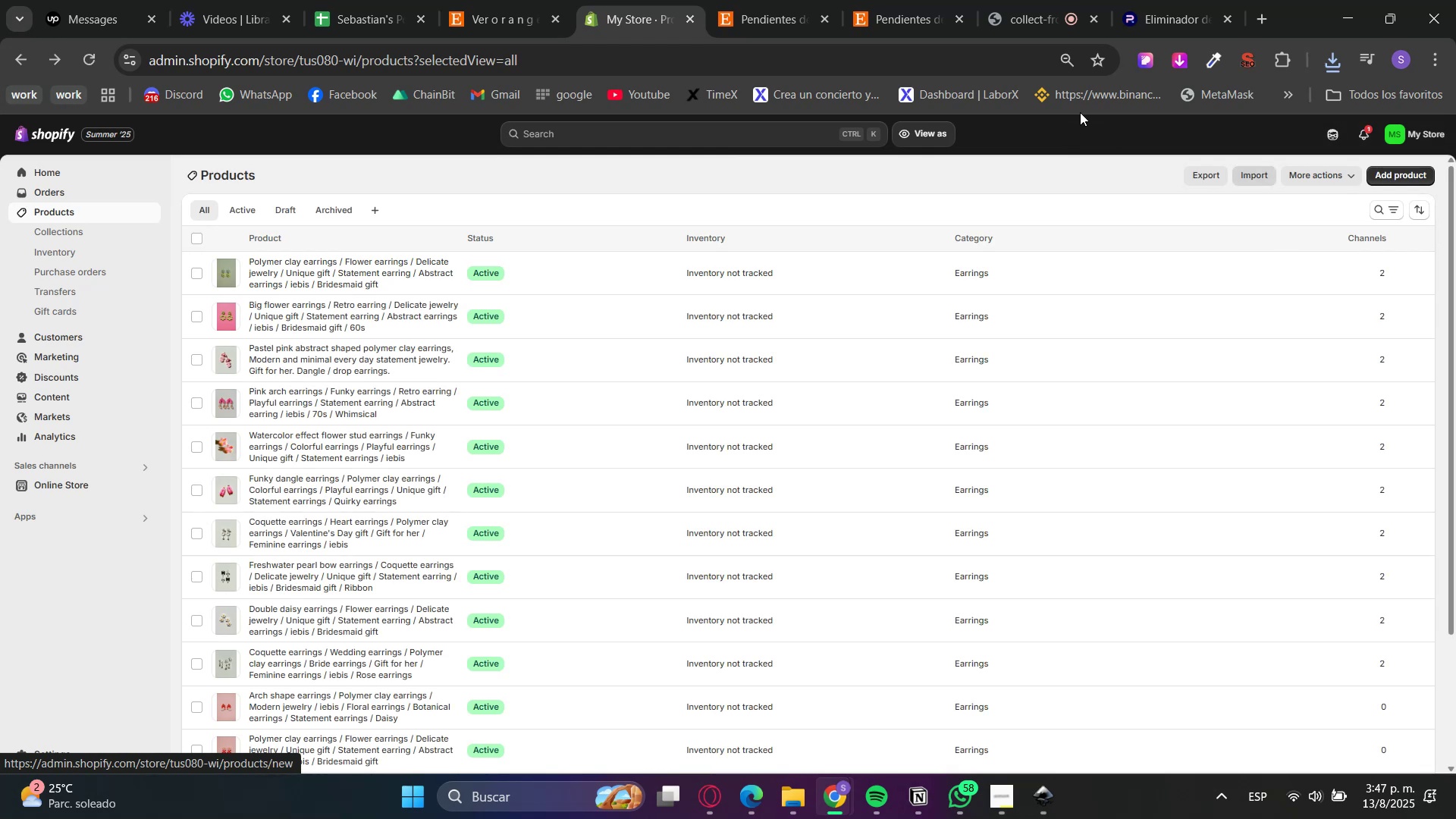 
left_click([780, 0])
 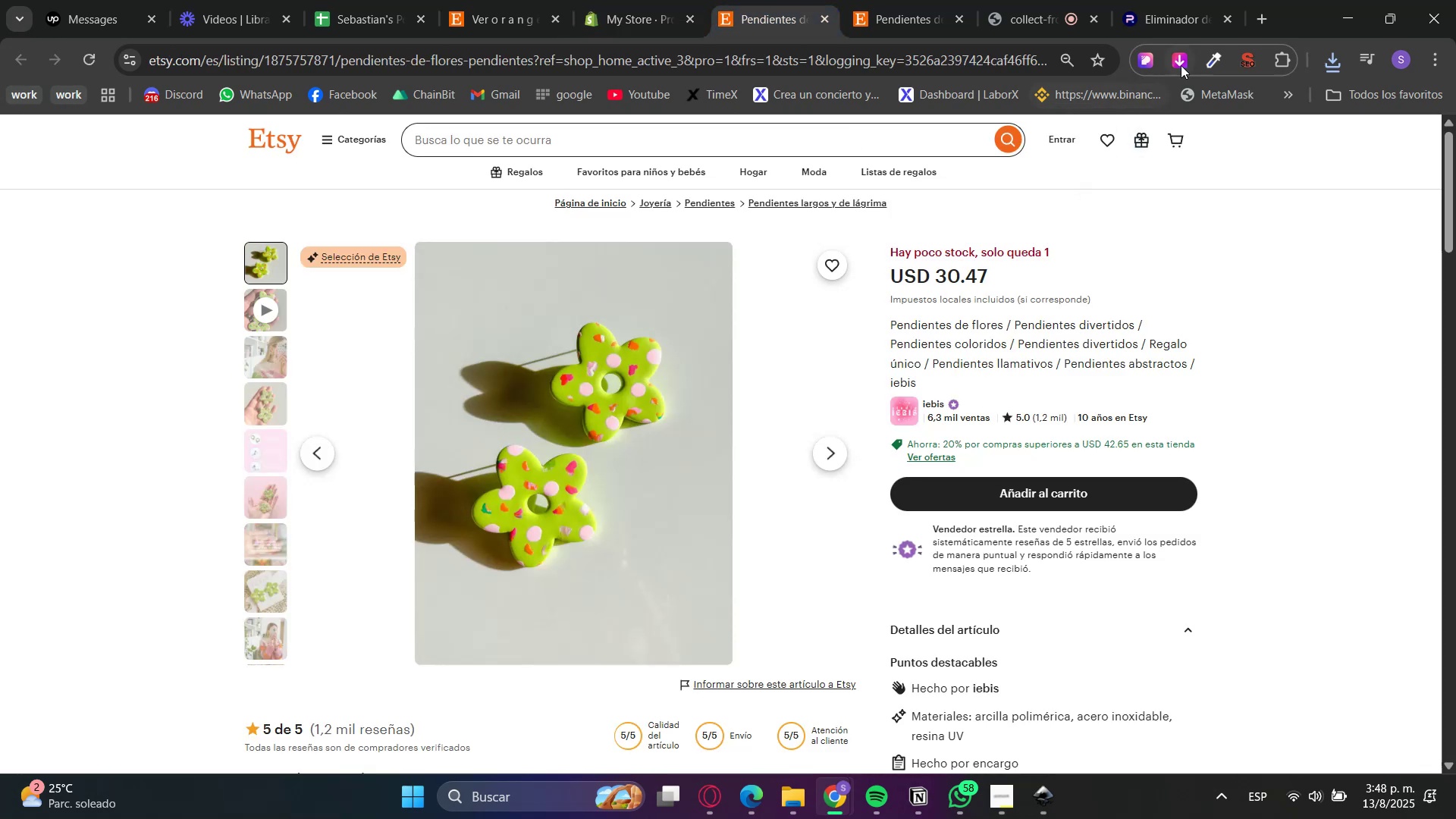 
left_click([1193, 62])
 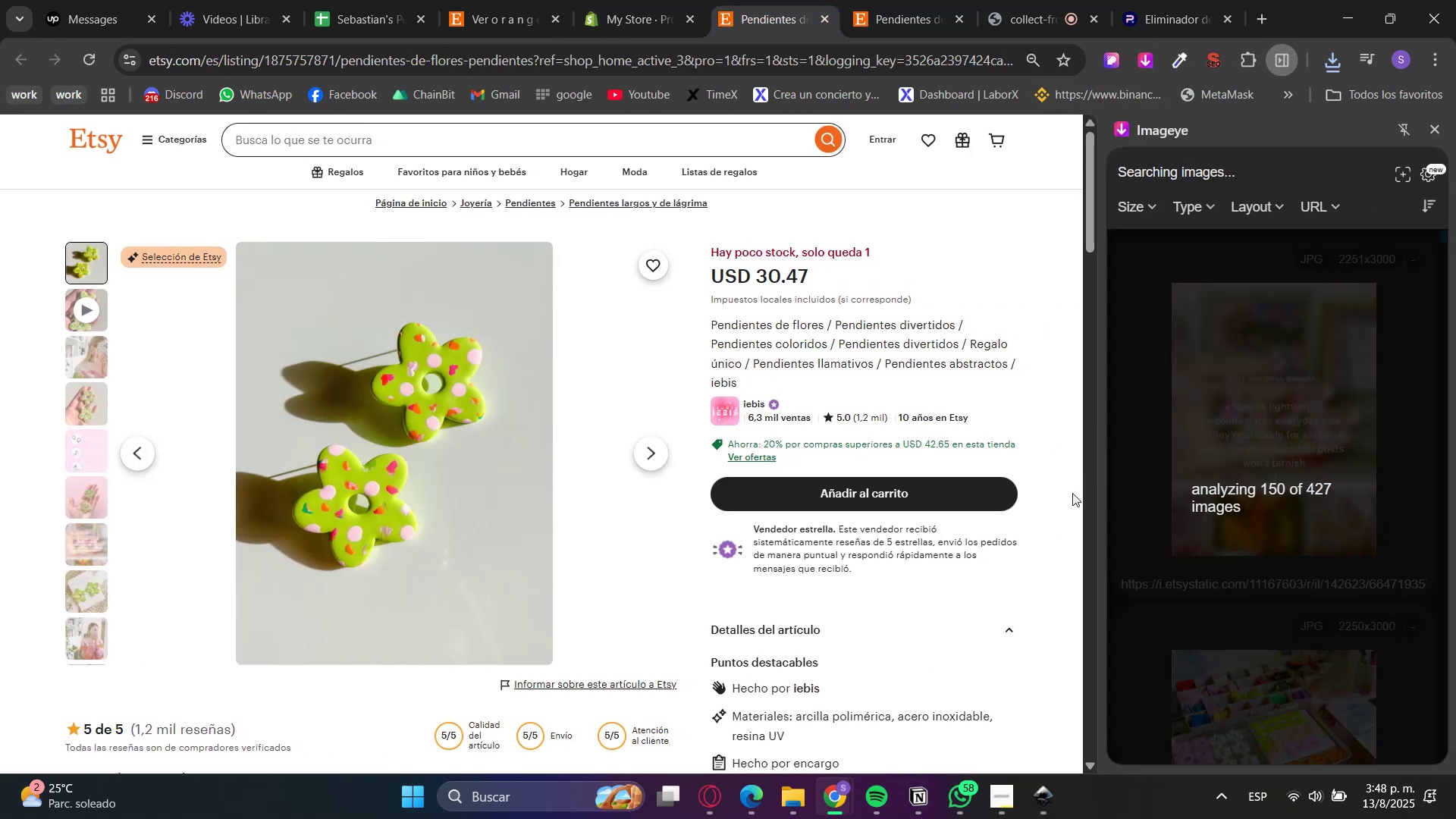 
wait(5.69)
 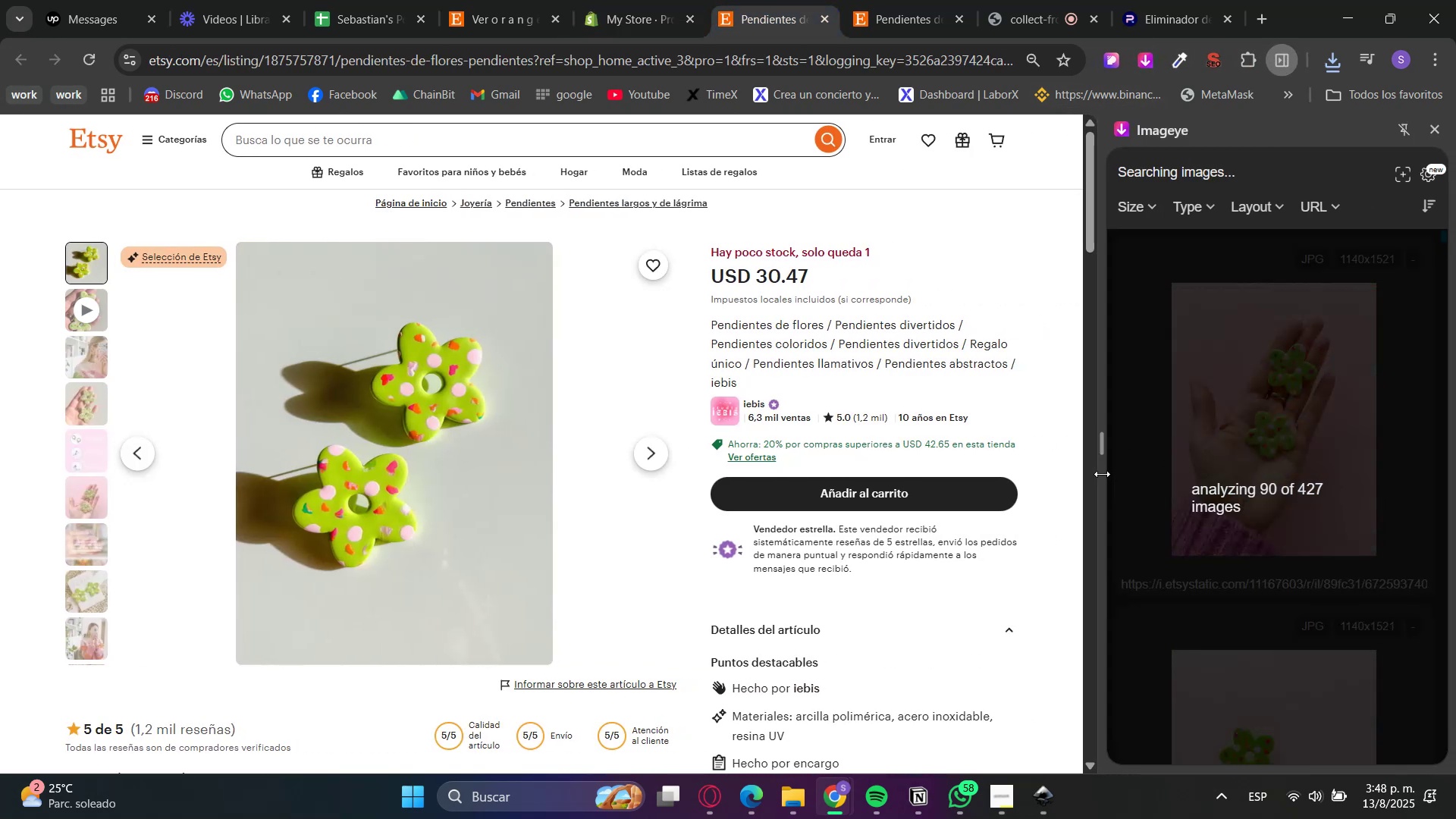 
scroll: coordinate [1068, 498], scroll_direction: down, amount: 2.0
 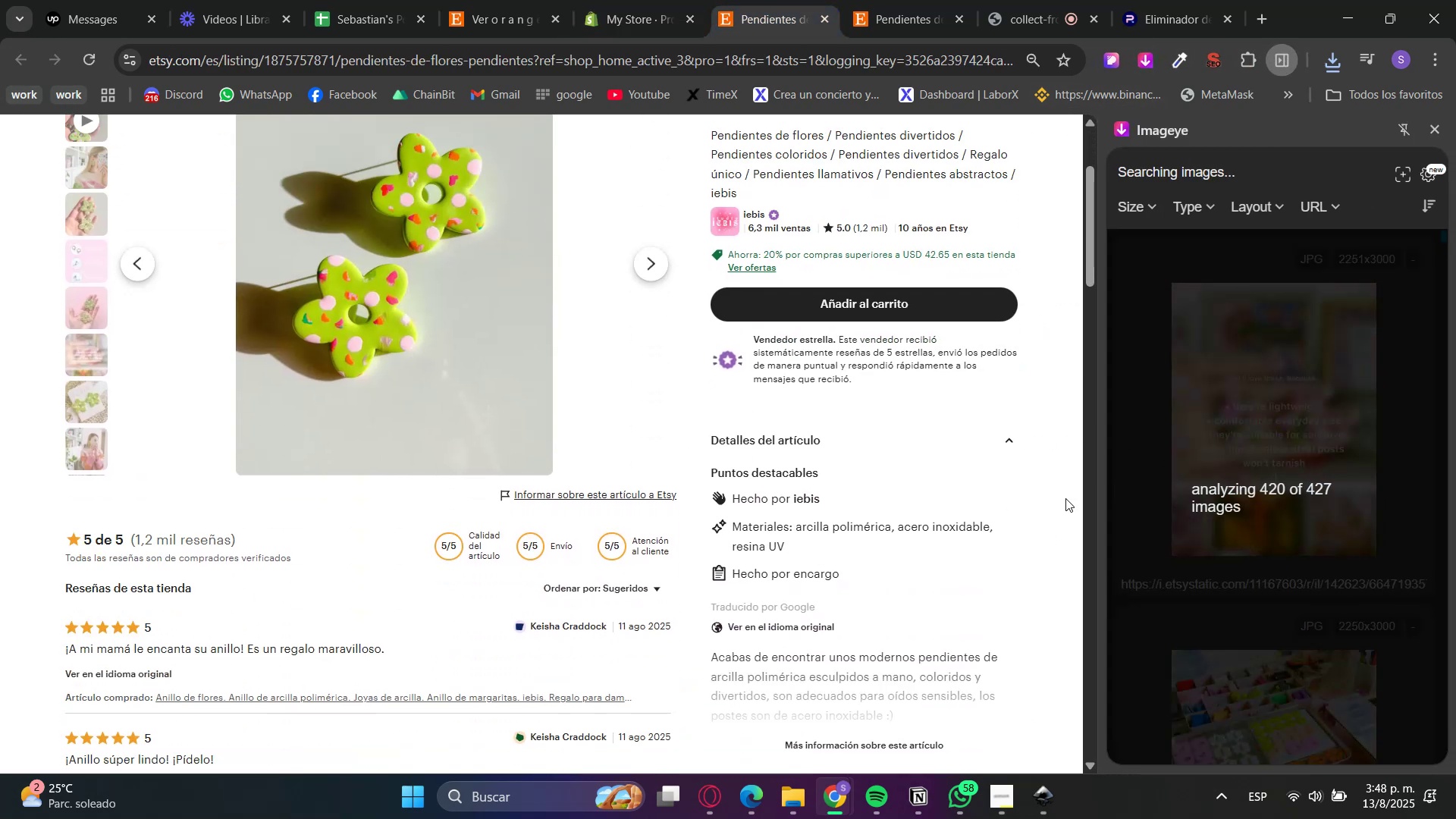 
scroll: coordinate [1065, 498], scroll_direction: up, amount: 2.0
 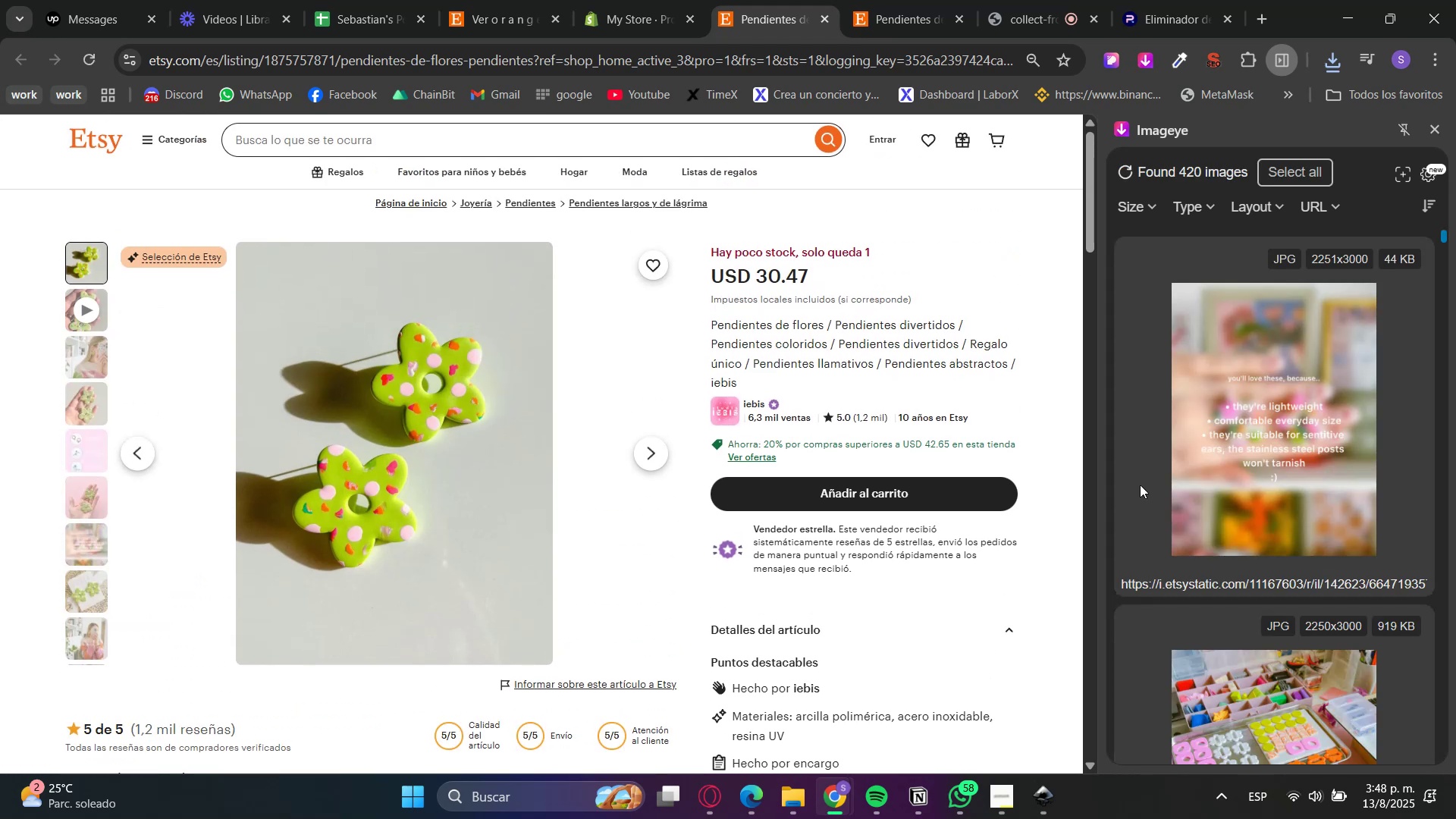 
left_click([1265, 450])
 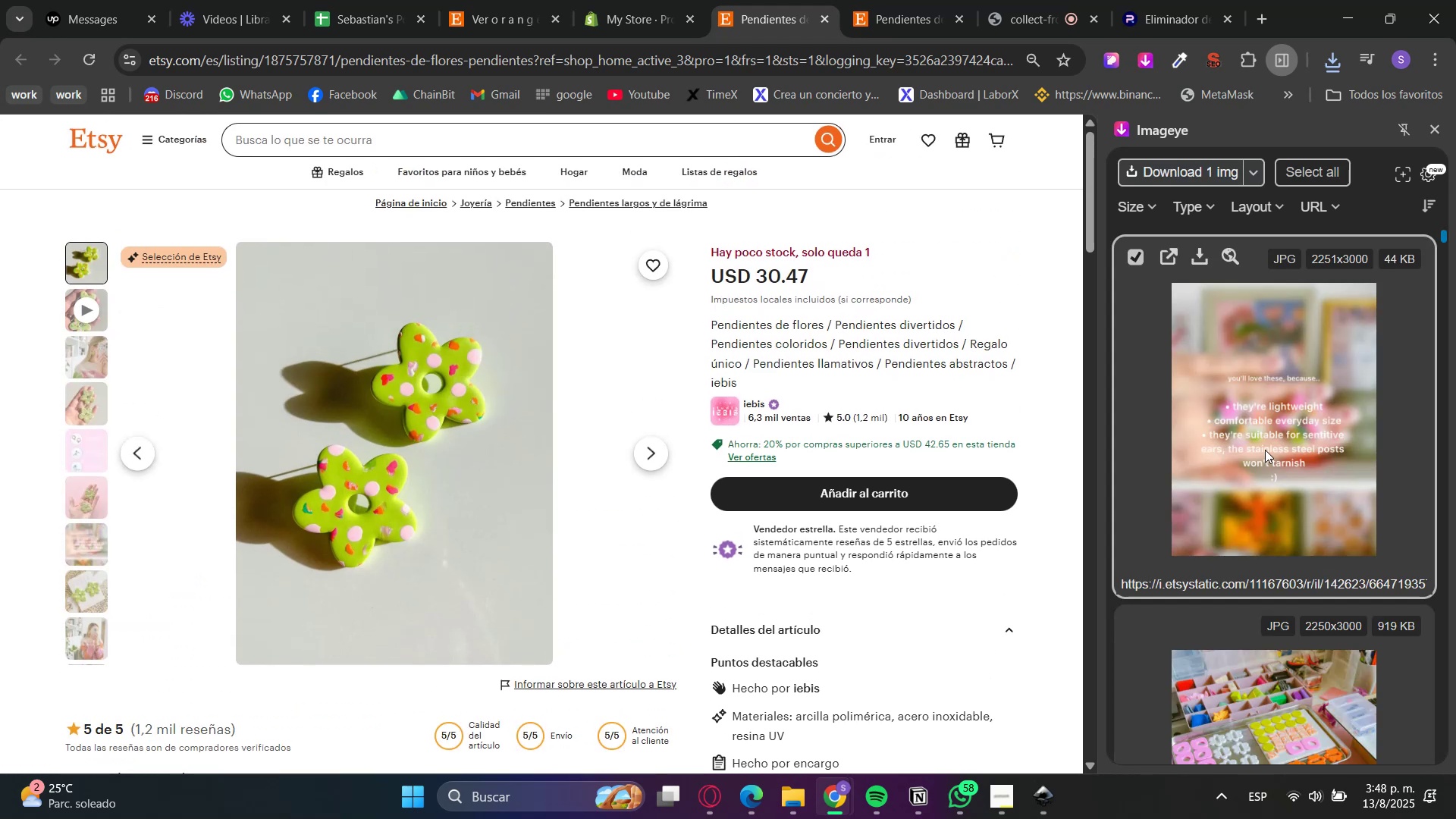 
scroll: coordinate [1257, 469], scroll_direction: down, amount: 7.0
 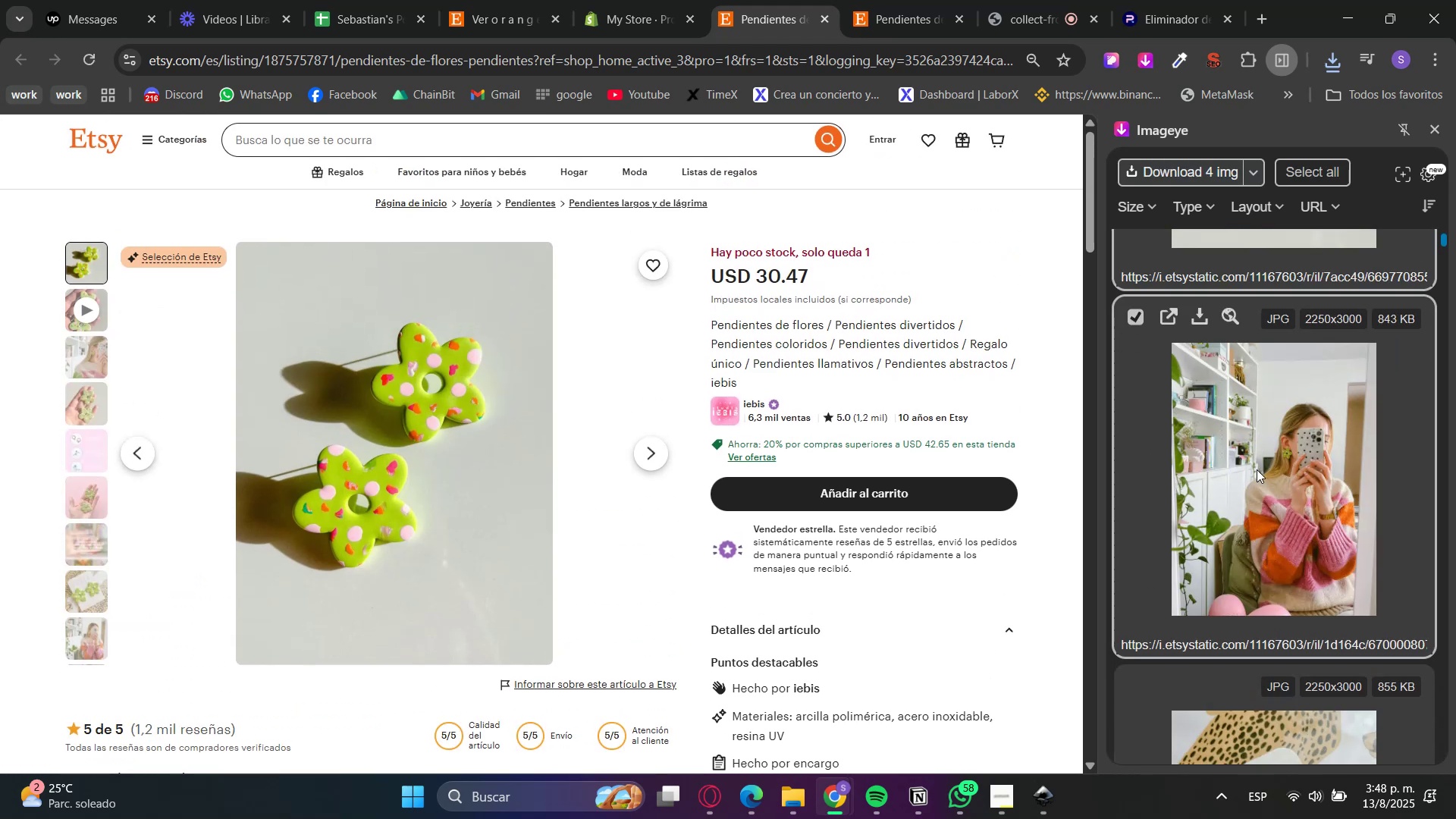 
left_click([1257, 469])
 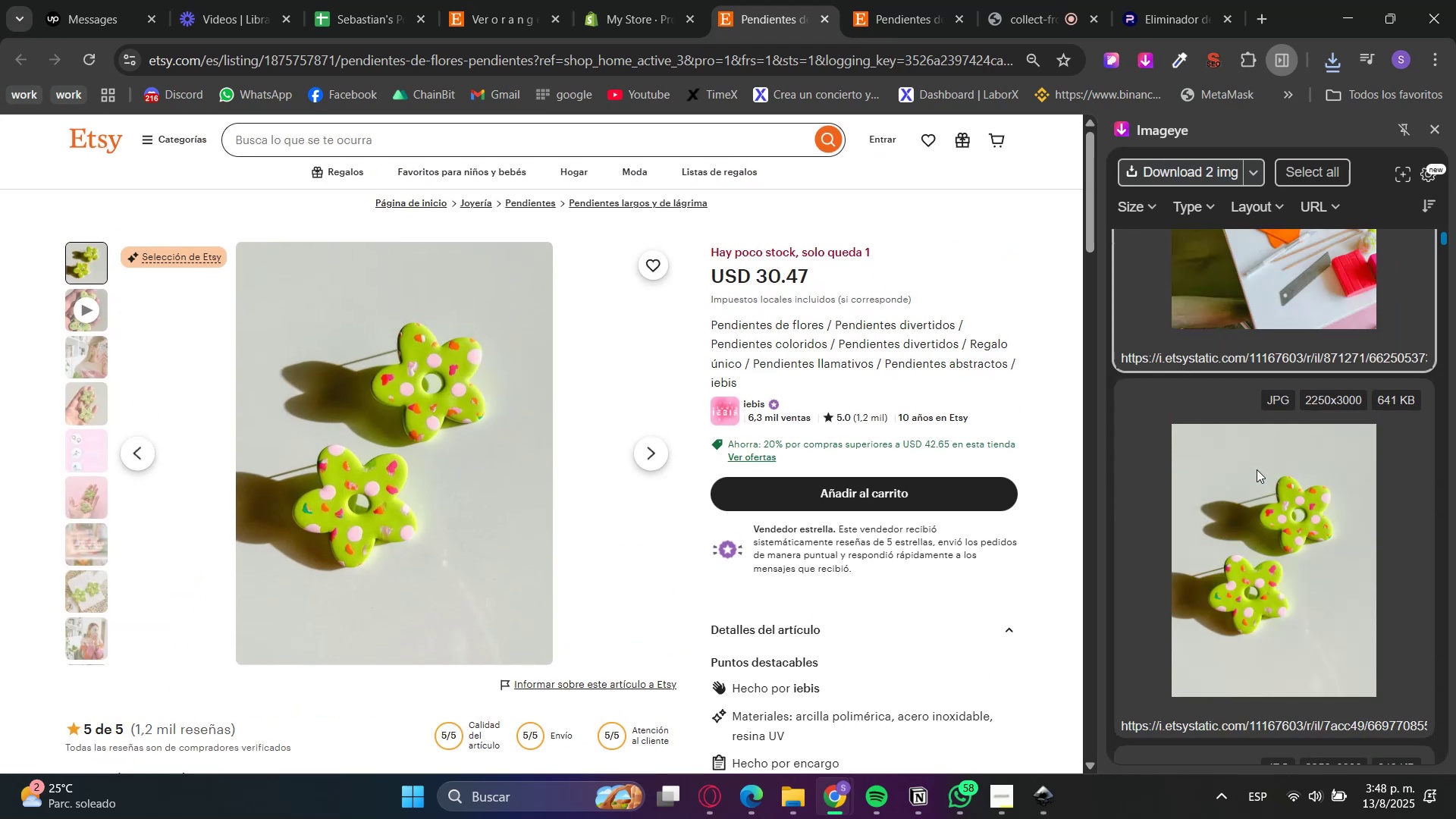 
left_click([1257, 469])
 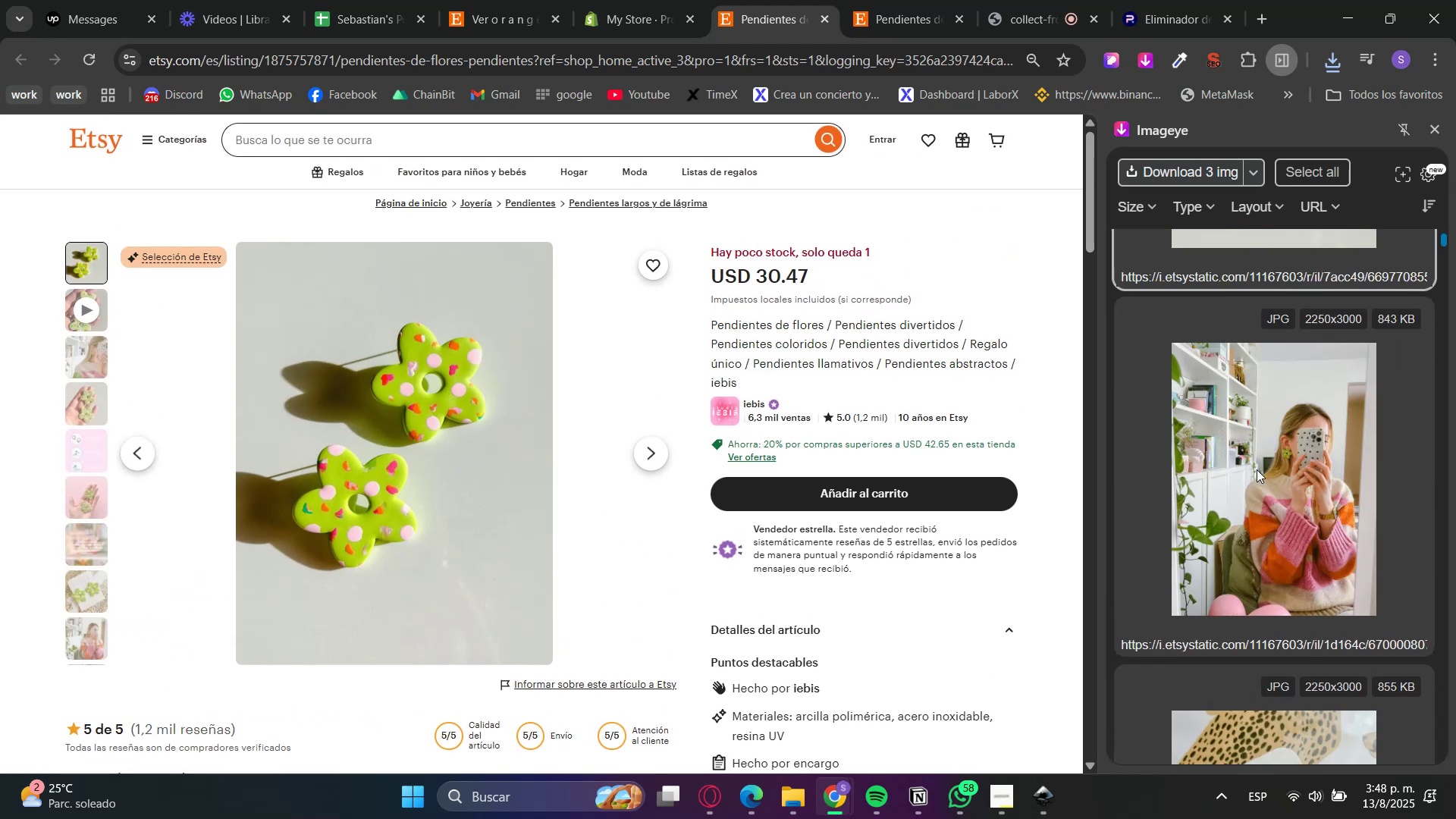 
left_click([1257, 469])
 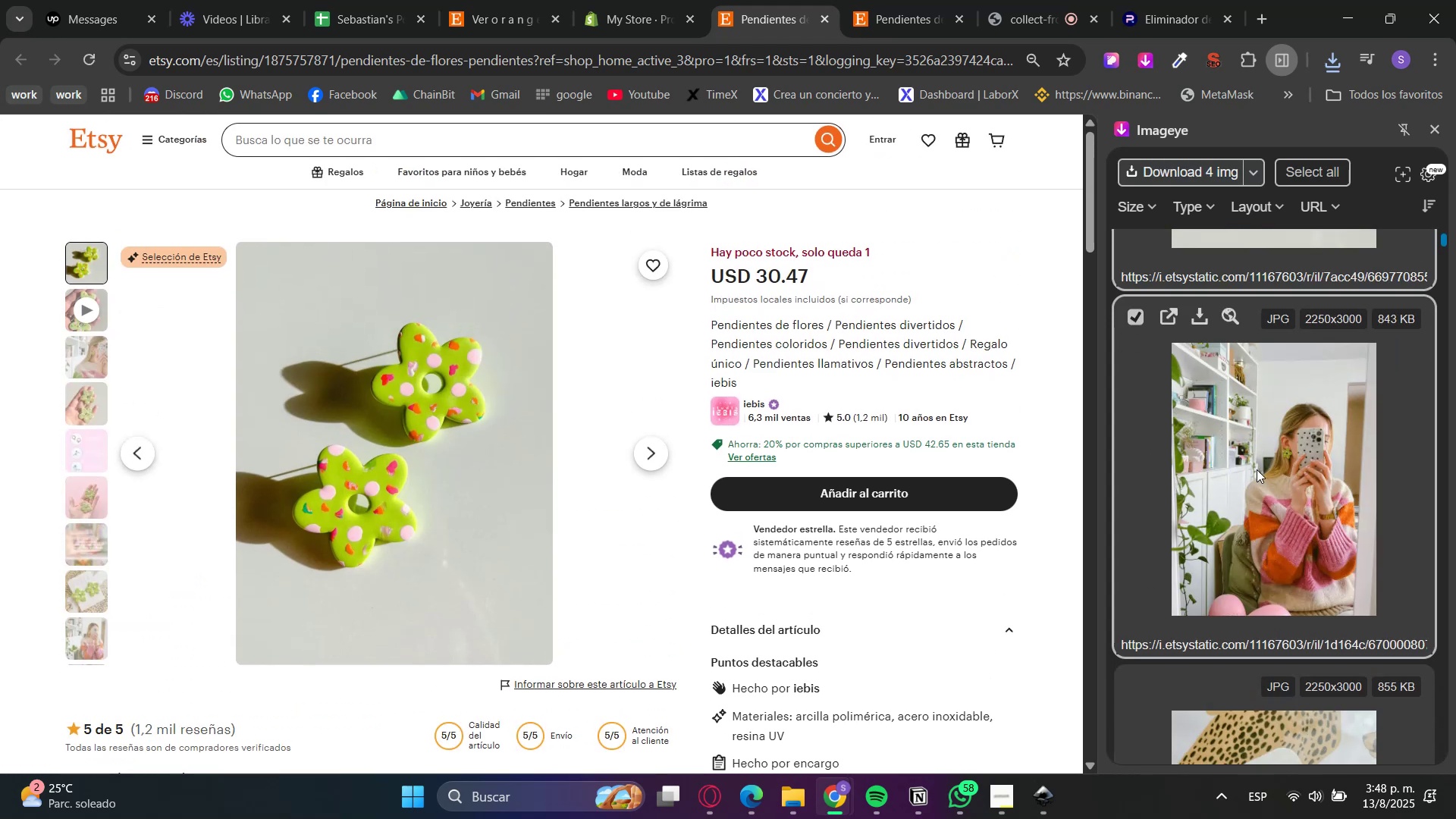 
scroll: coordinate [1254, 472], scroll_direction: down, amount: 4.0
 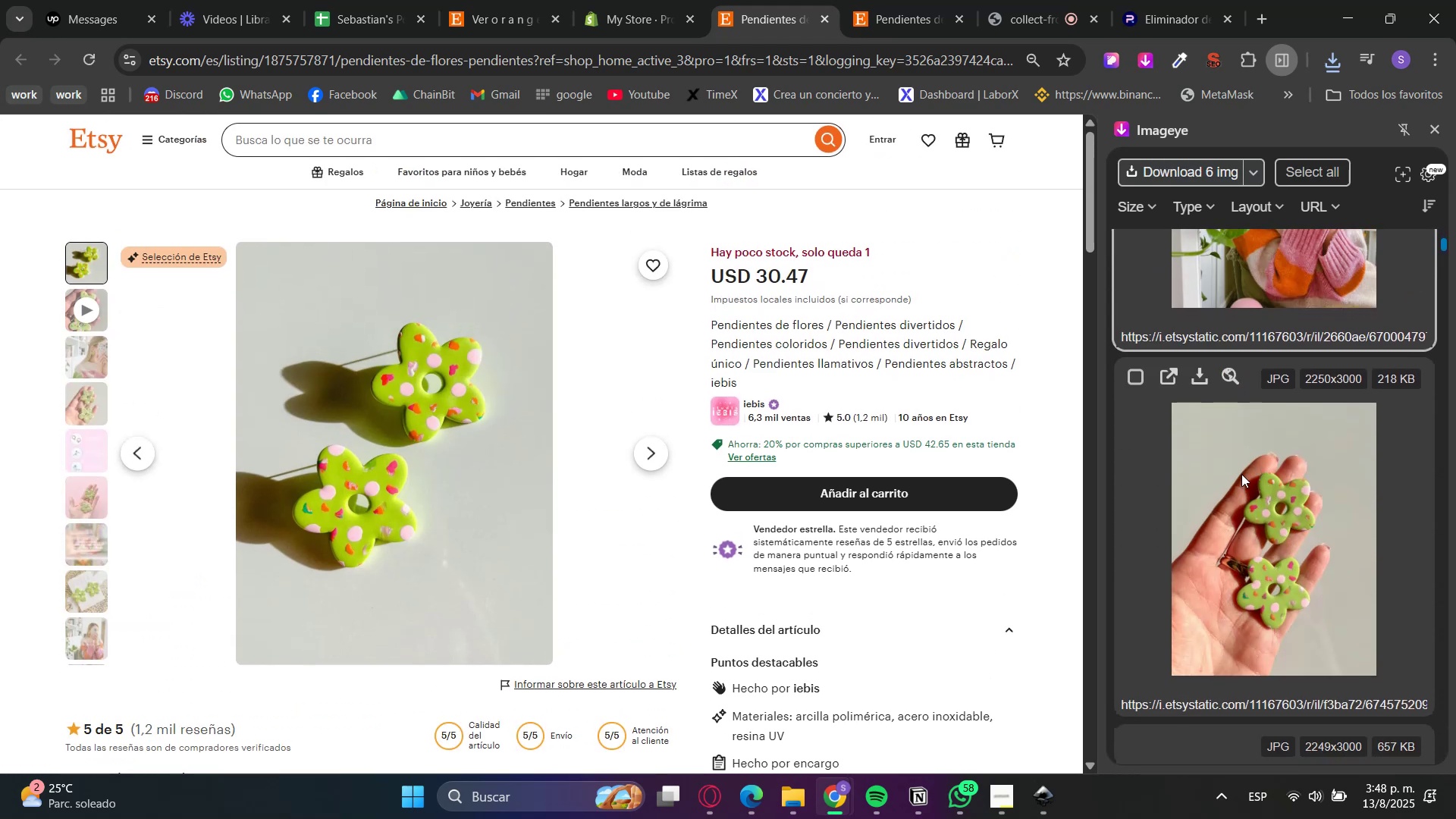 
left_click([1254, 472])
 